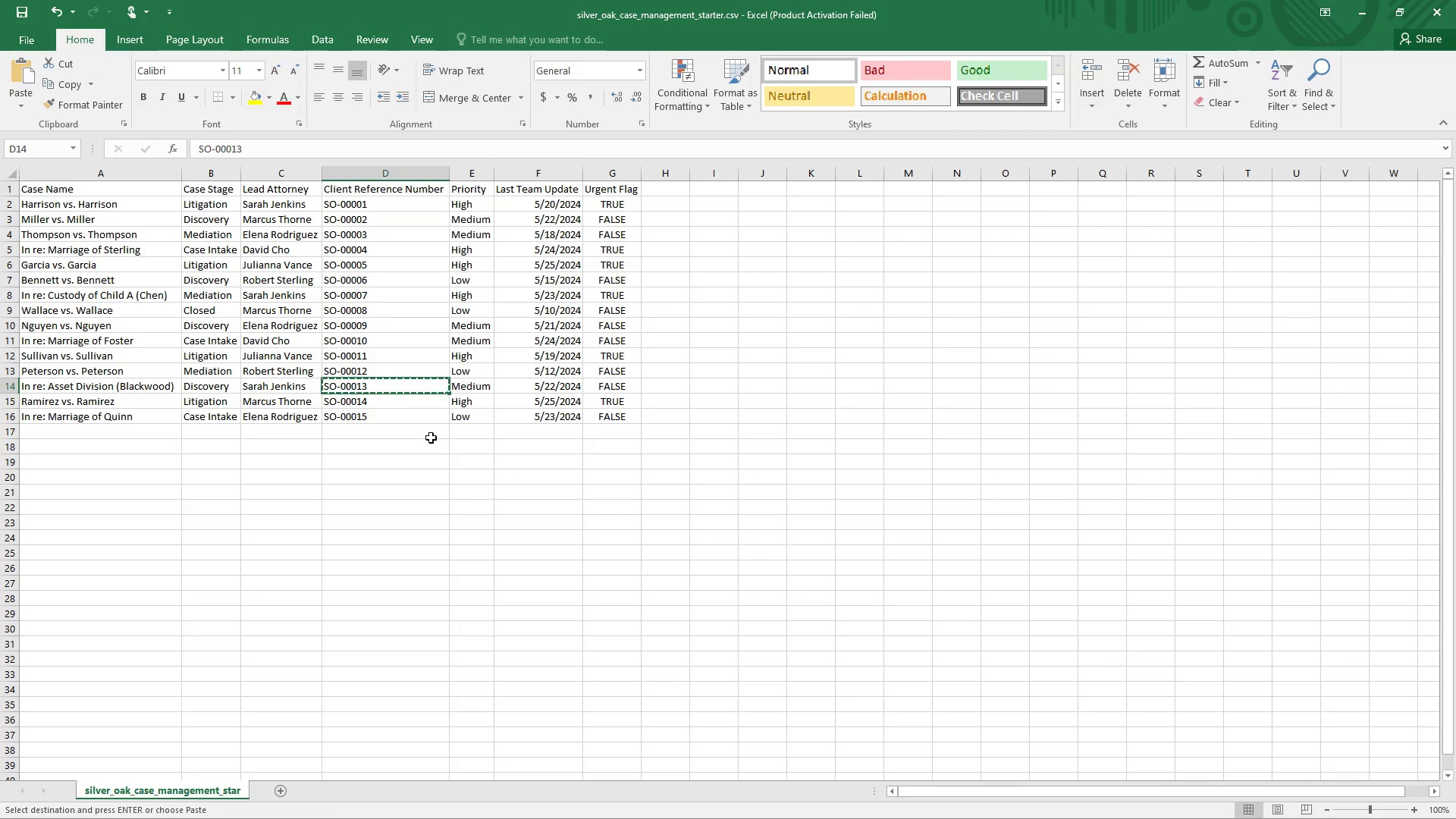 
key(Alt+Tab)
 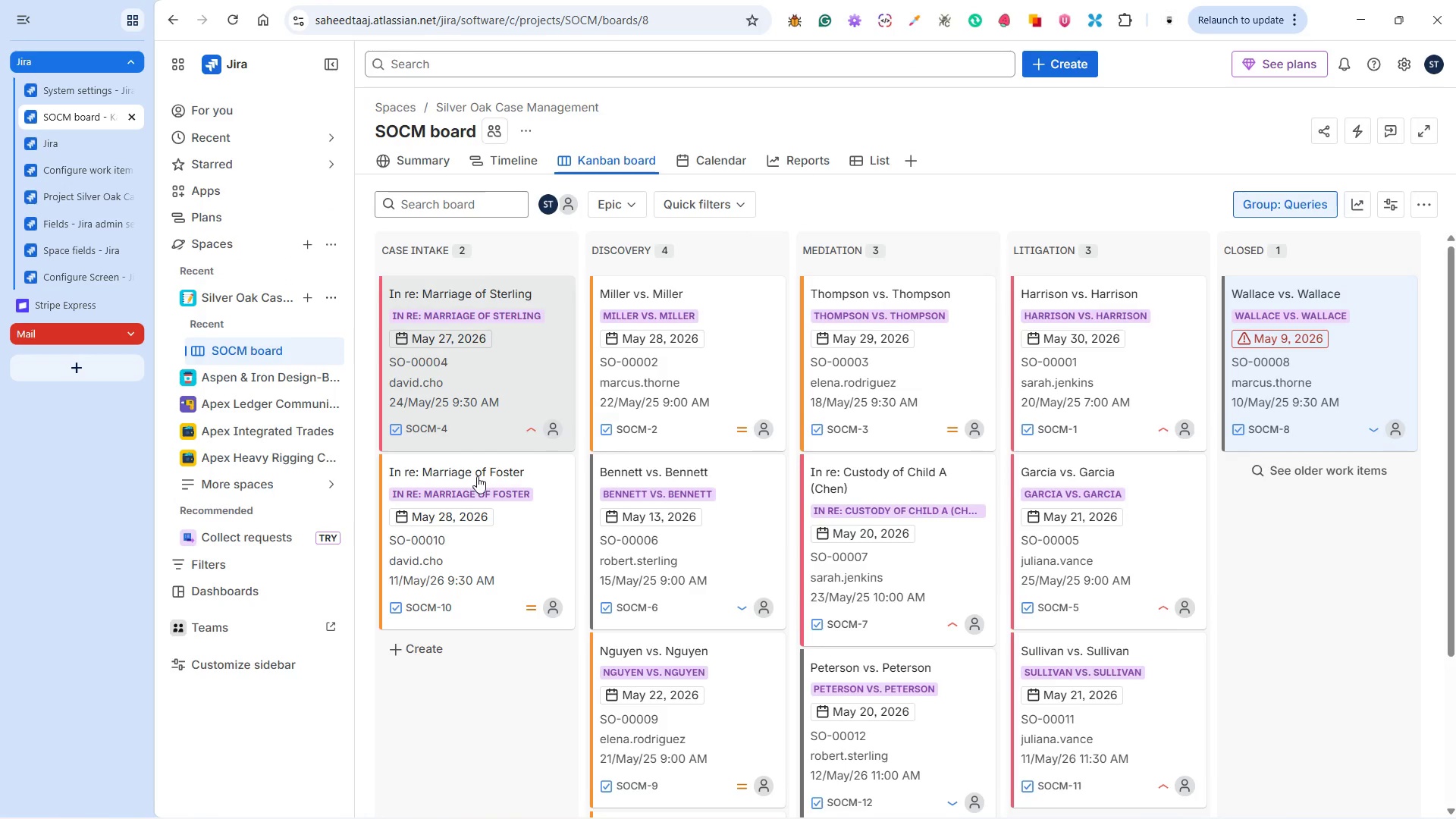 
scroll: coordinate [477, 478], scroll_direction: down, amount: 3.0
 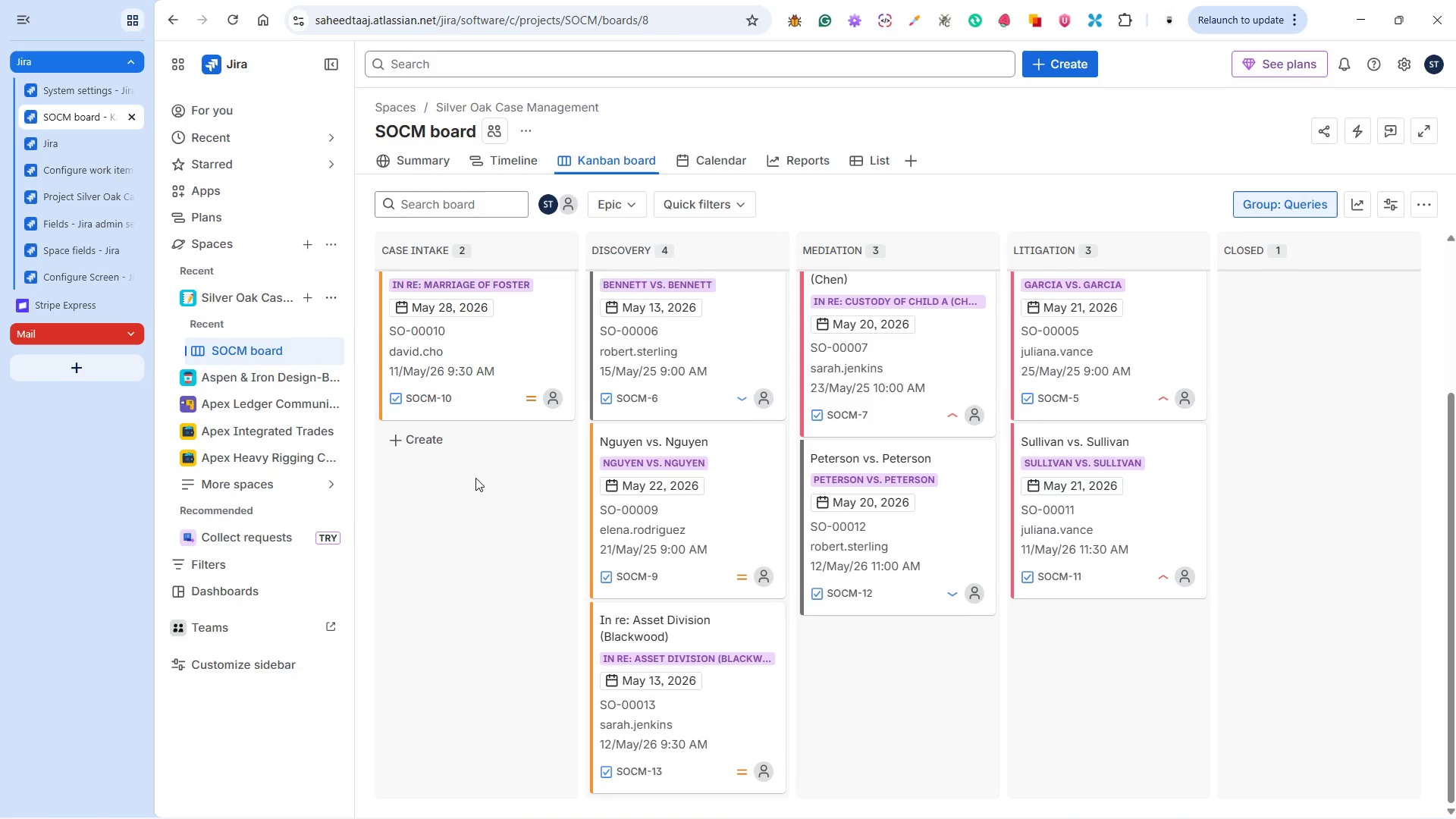 
scroll: coordinate [475, 478], scroll_direction: up, amount: 6.0
 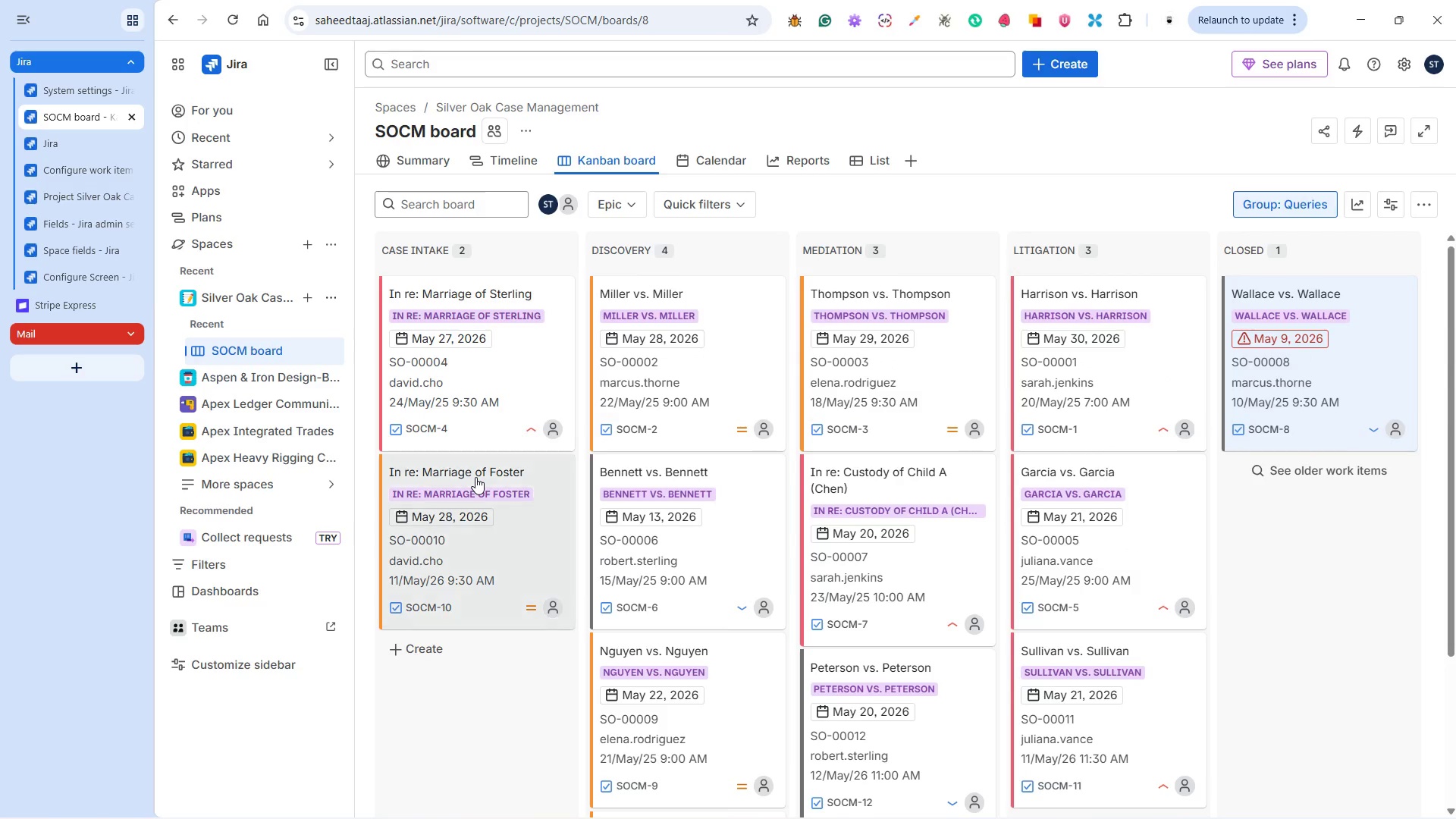 
key(Alt+Tab)
 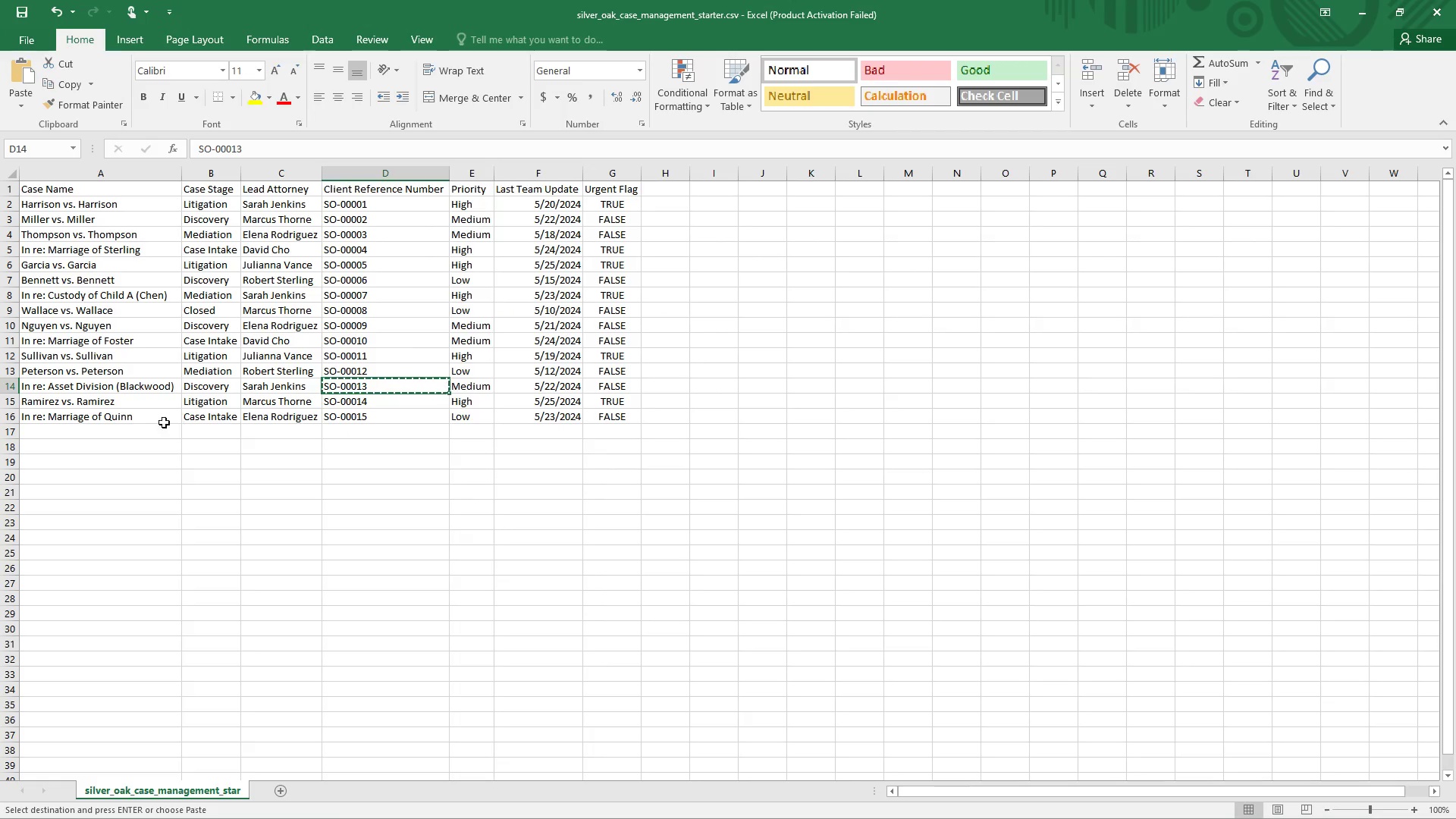 
left_click([140, 407])
 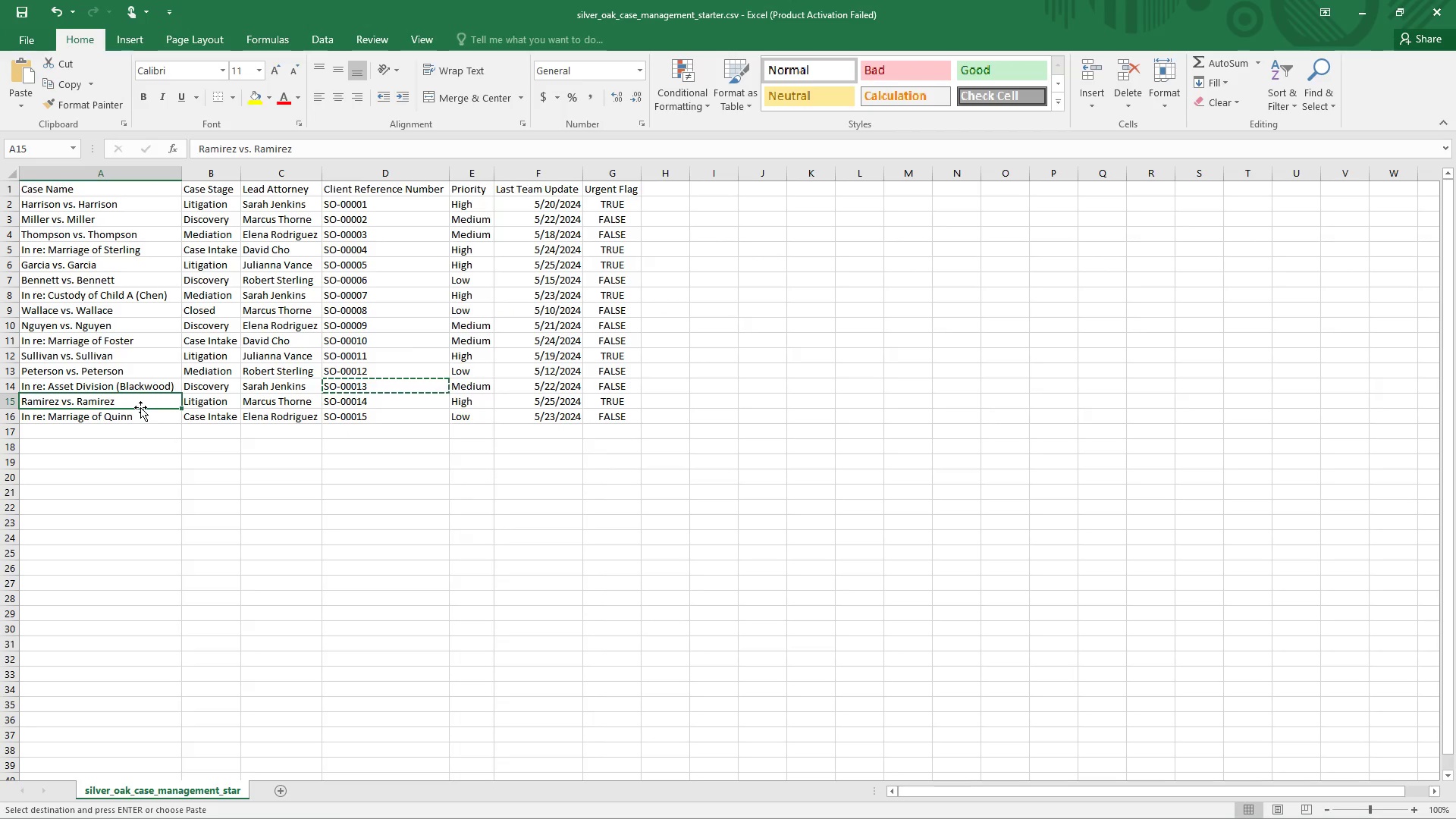 
key(Control+C)
 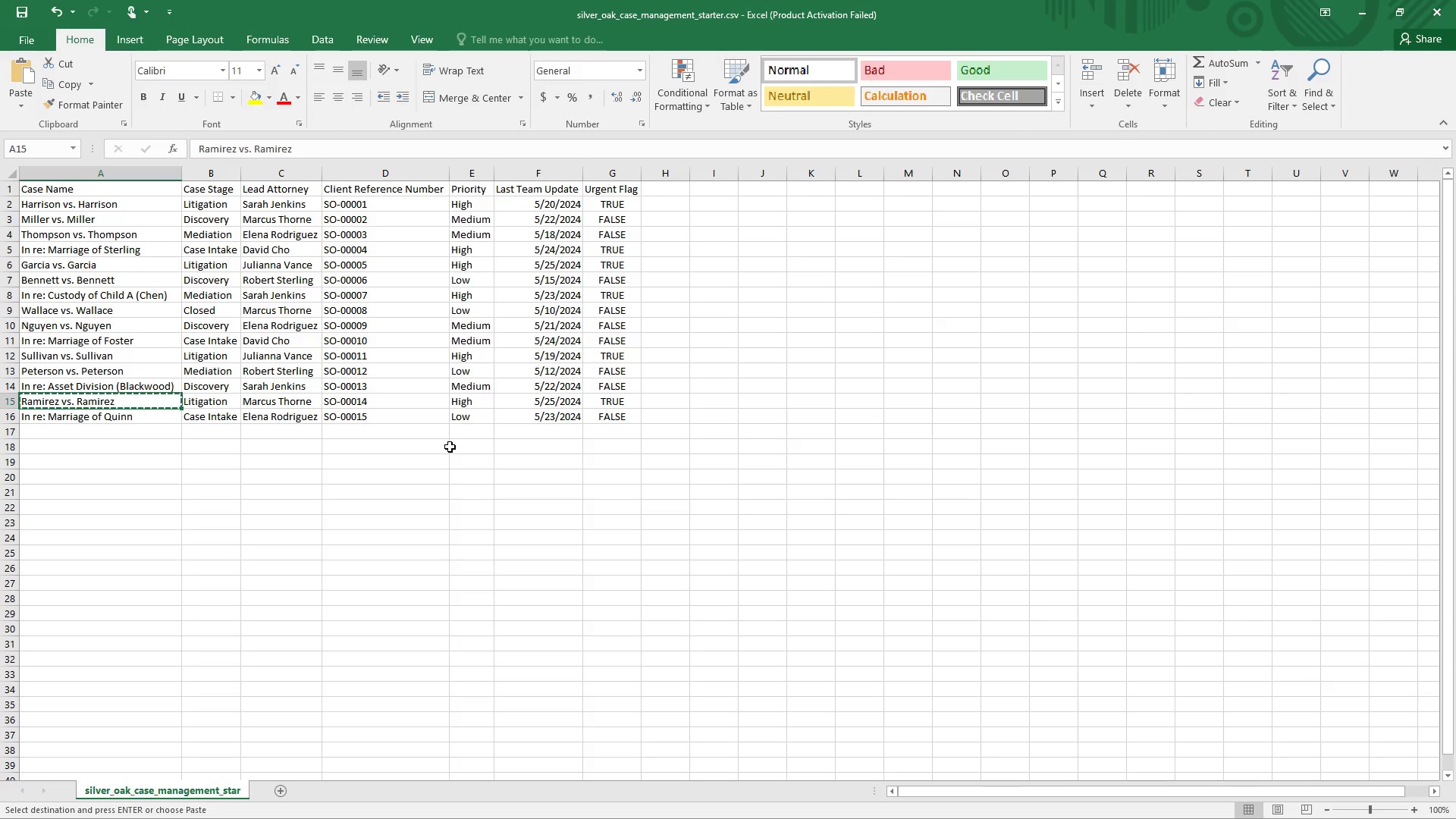 
wait(12.97)
 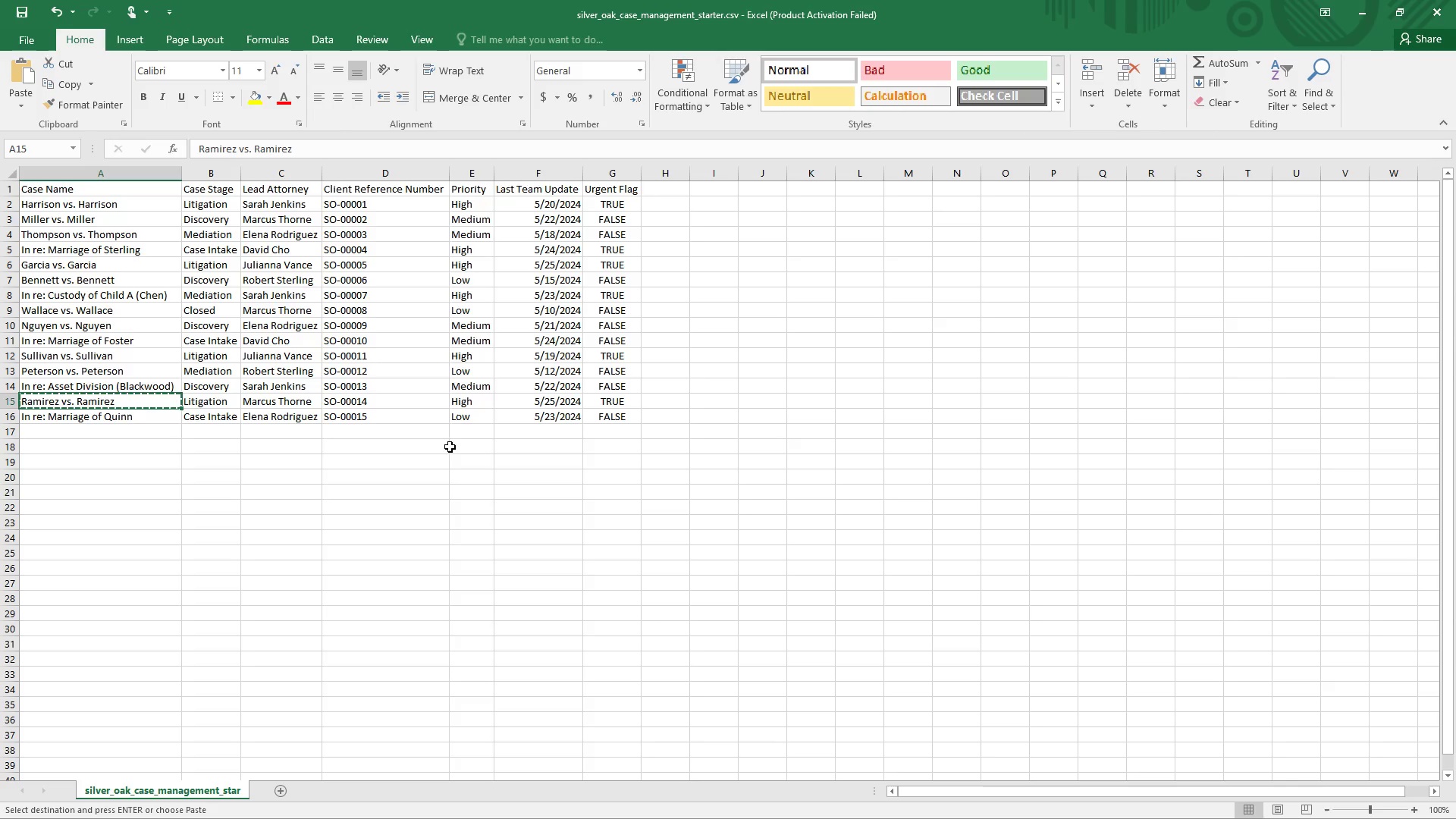 
key(Alt+Tab)
 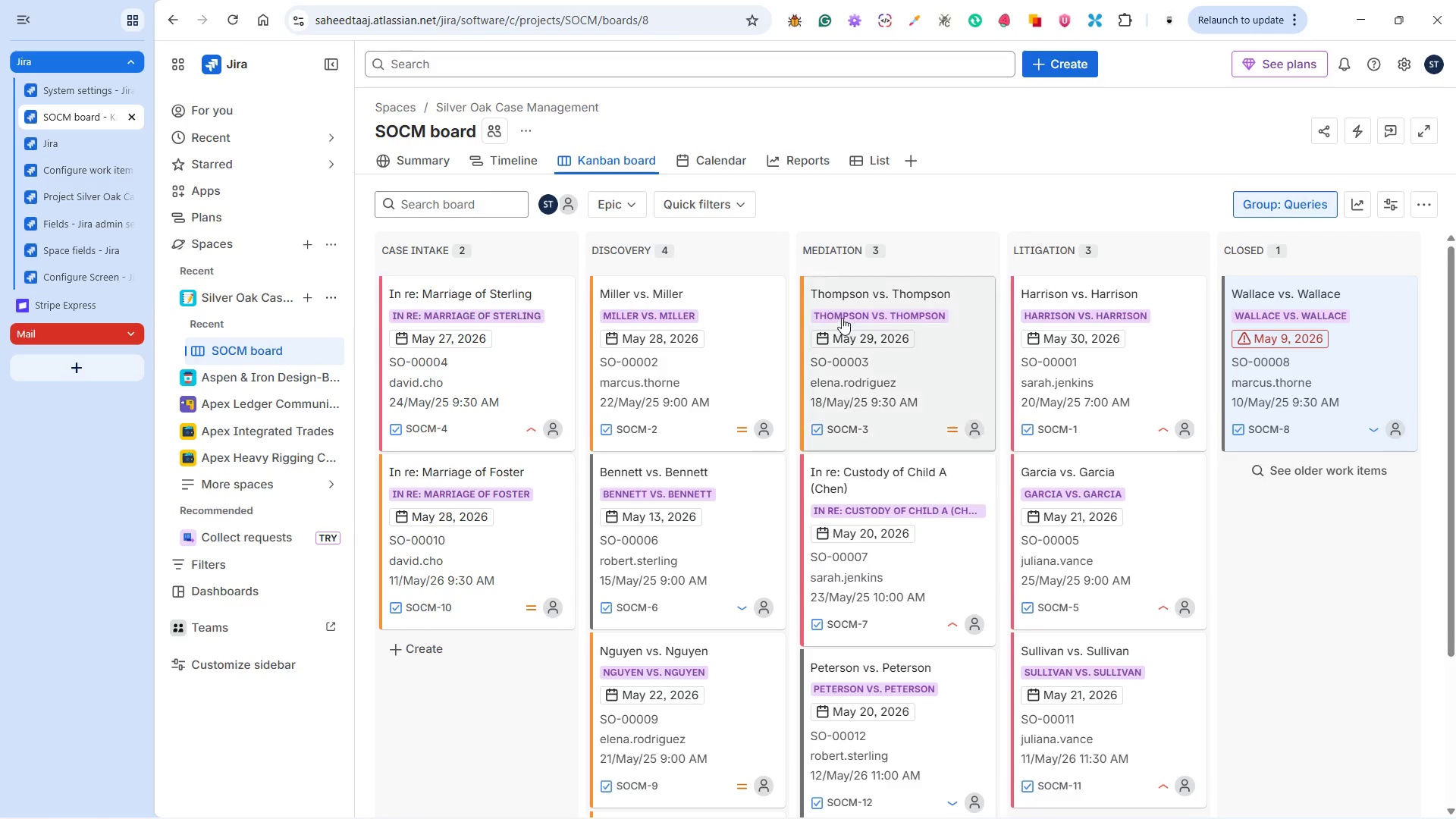 
scroll: coordinate [866, 403], scroll_direction: down, amount: 5.0
 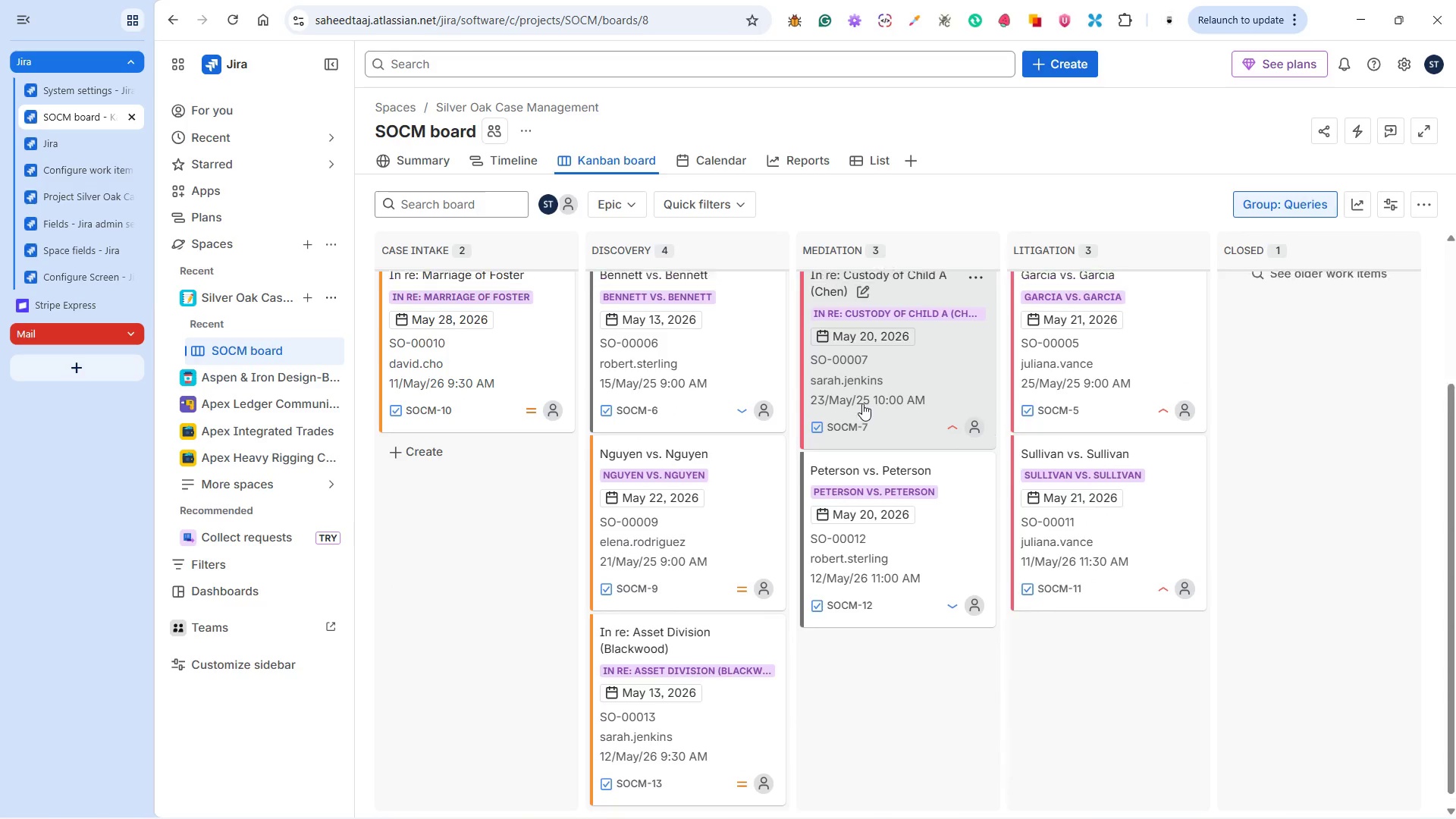 
scroll: coordinate [861, 403], scroll_direction: up, amount: 6.0
 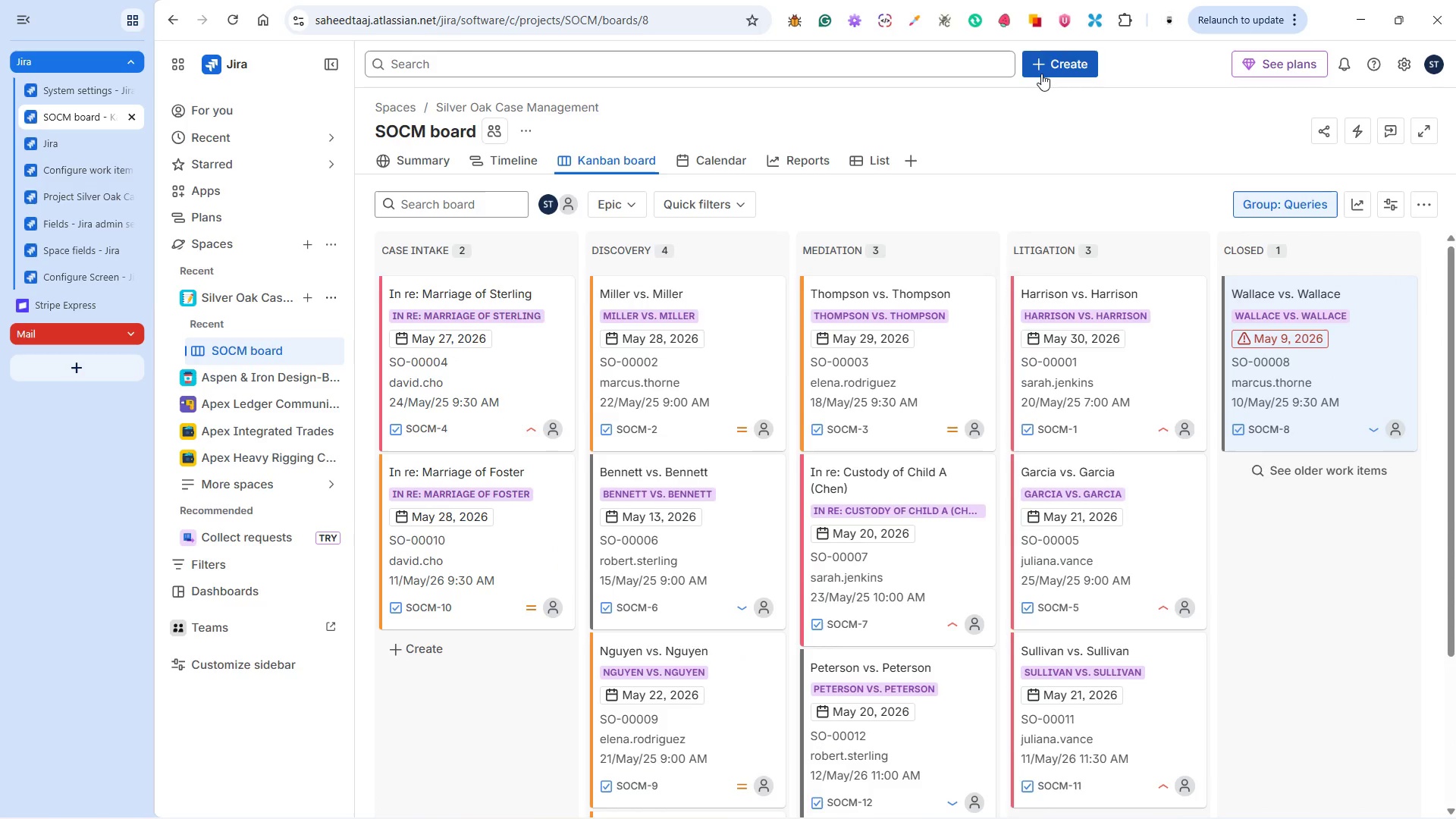 
left_click([1042, 73])
 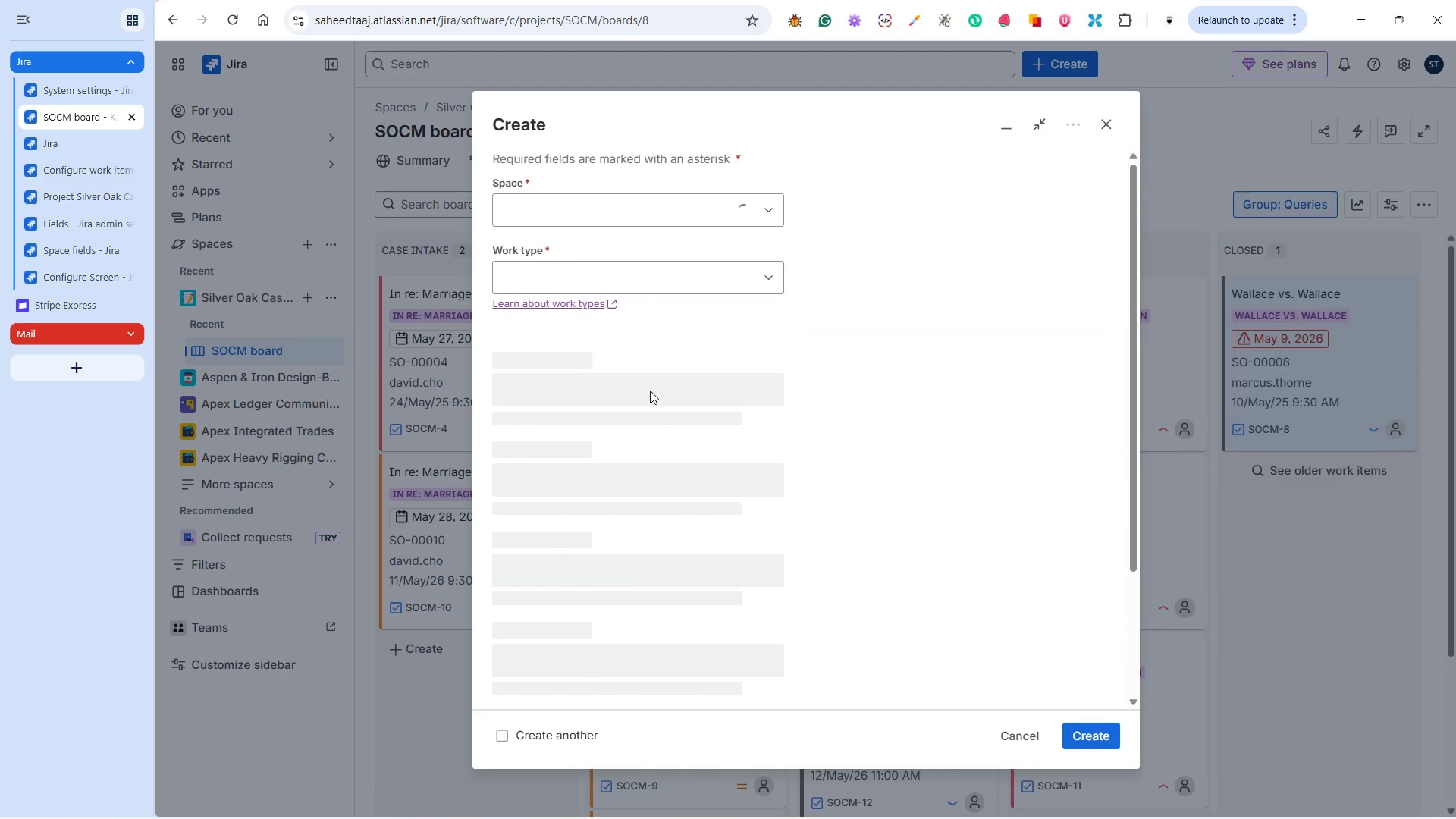 
hold_key(key=ControlLeft, duration=1.5)
 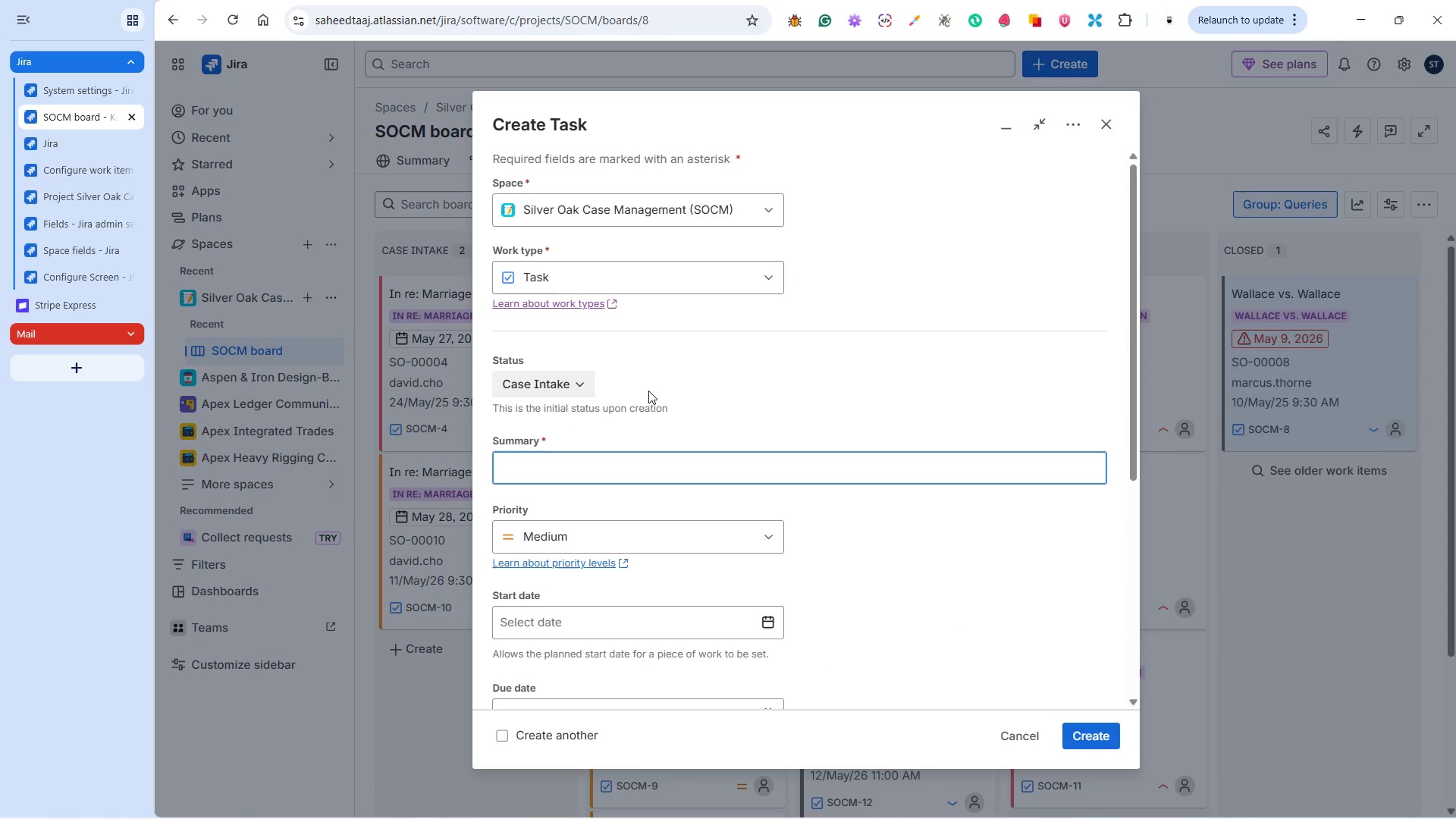 
key(Control+ControlLeft)
 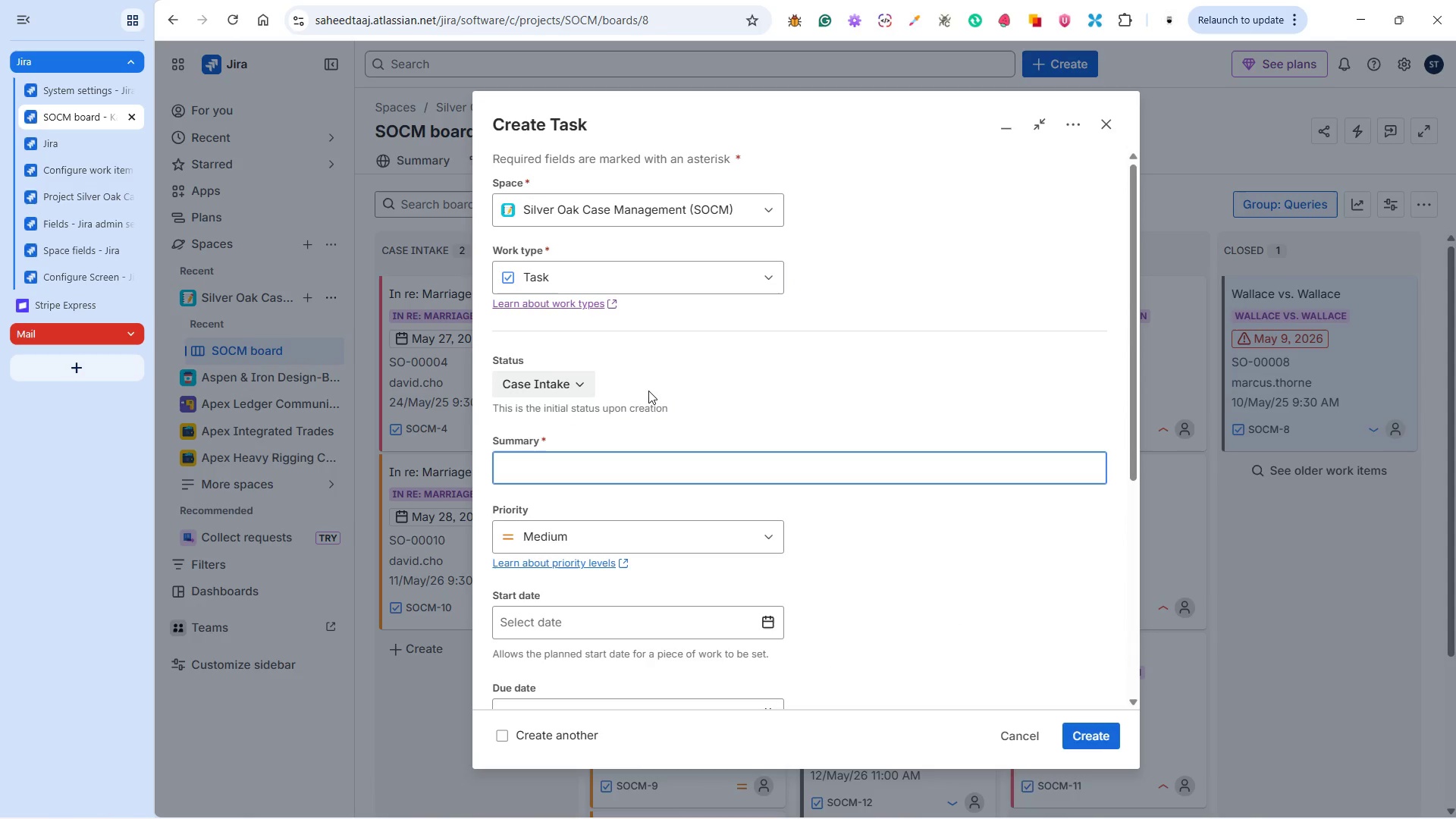 
key(Control+ControlLeft)
 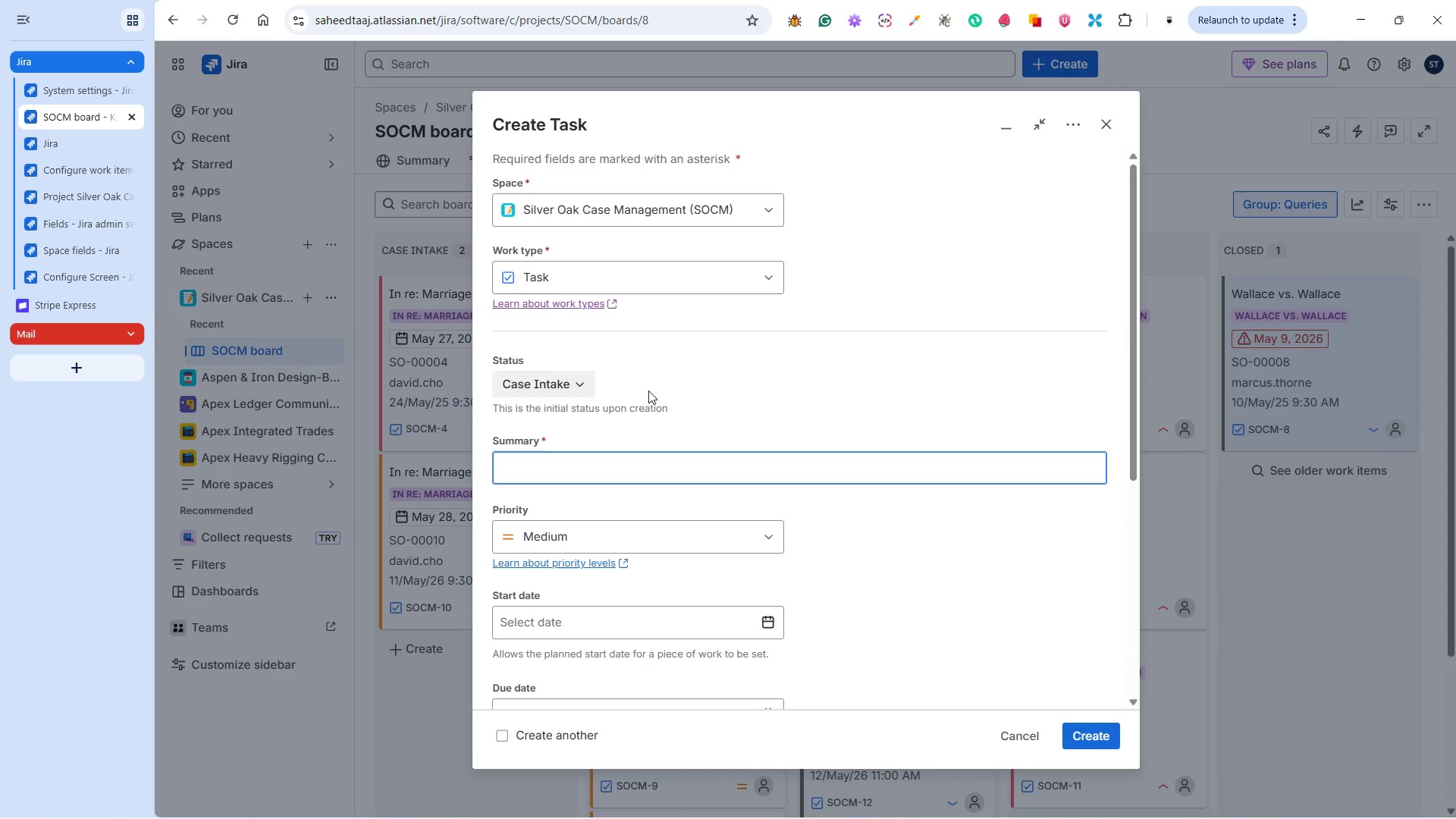 
key(Control+ControlLeft)
 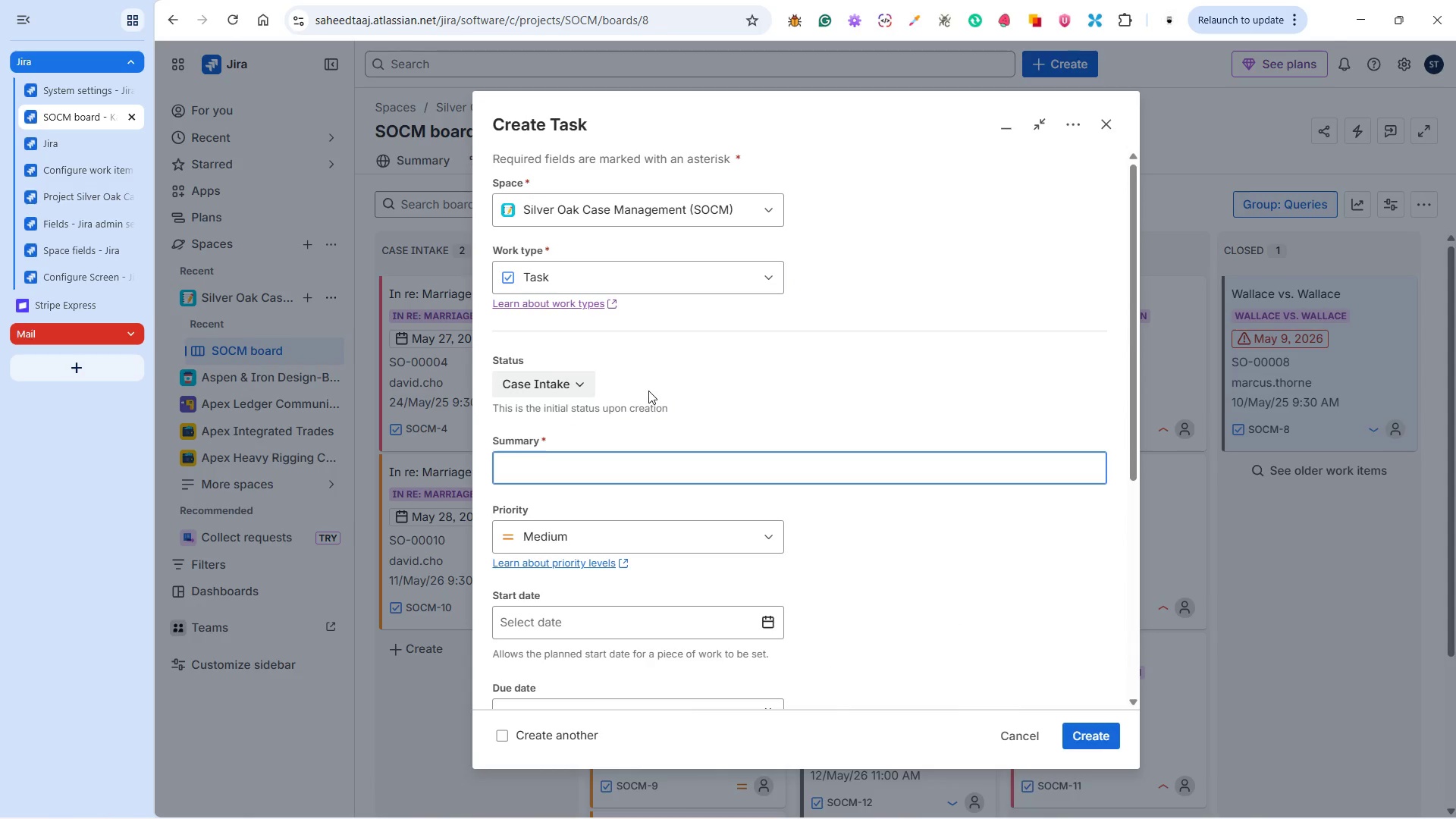 
key(Control+V)
 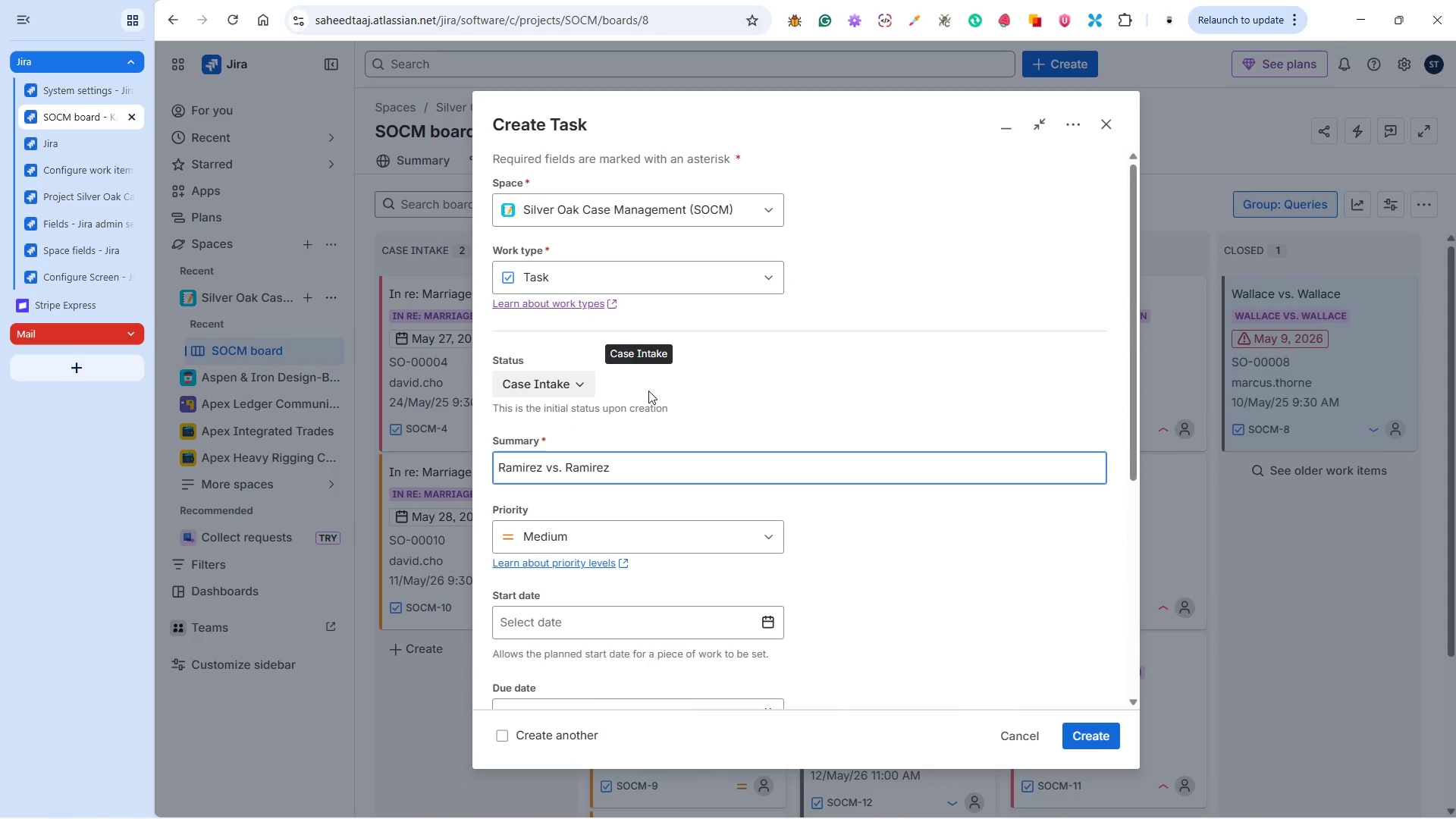 
key(Alt+Tab)
 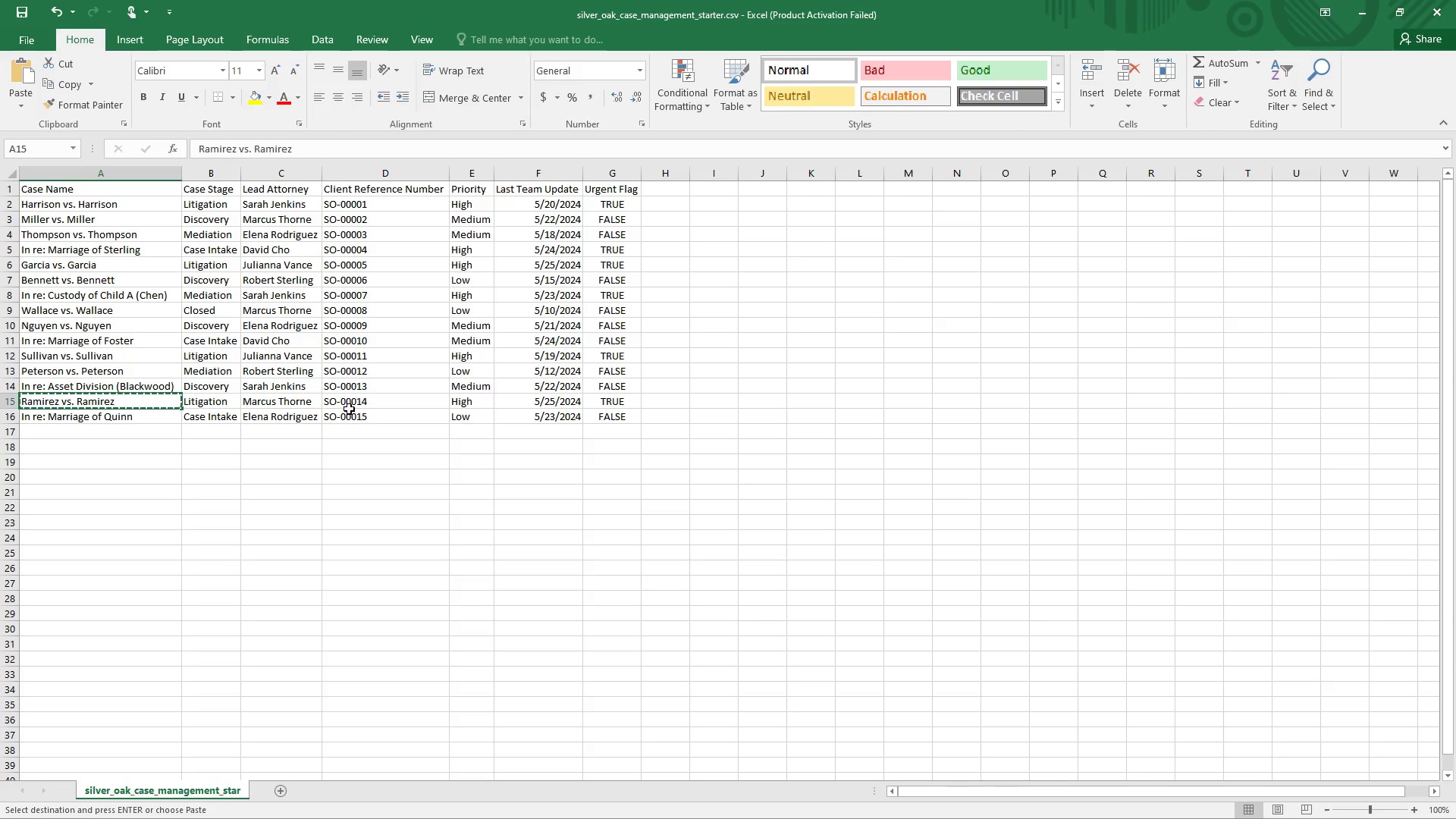 
left_click([353, 404])
 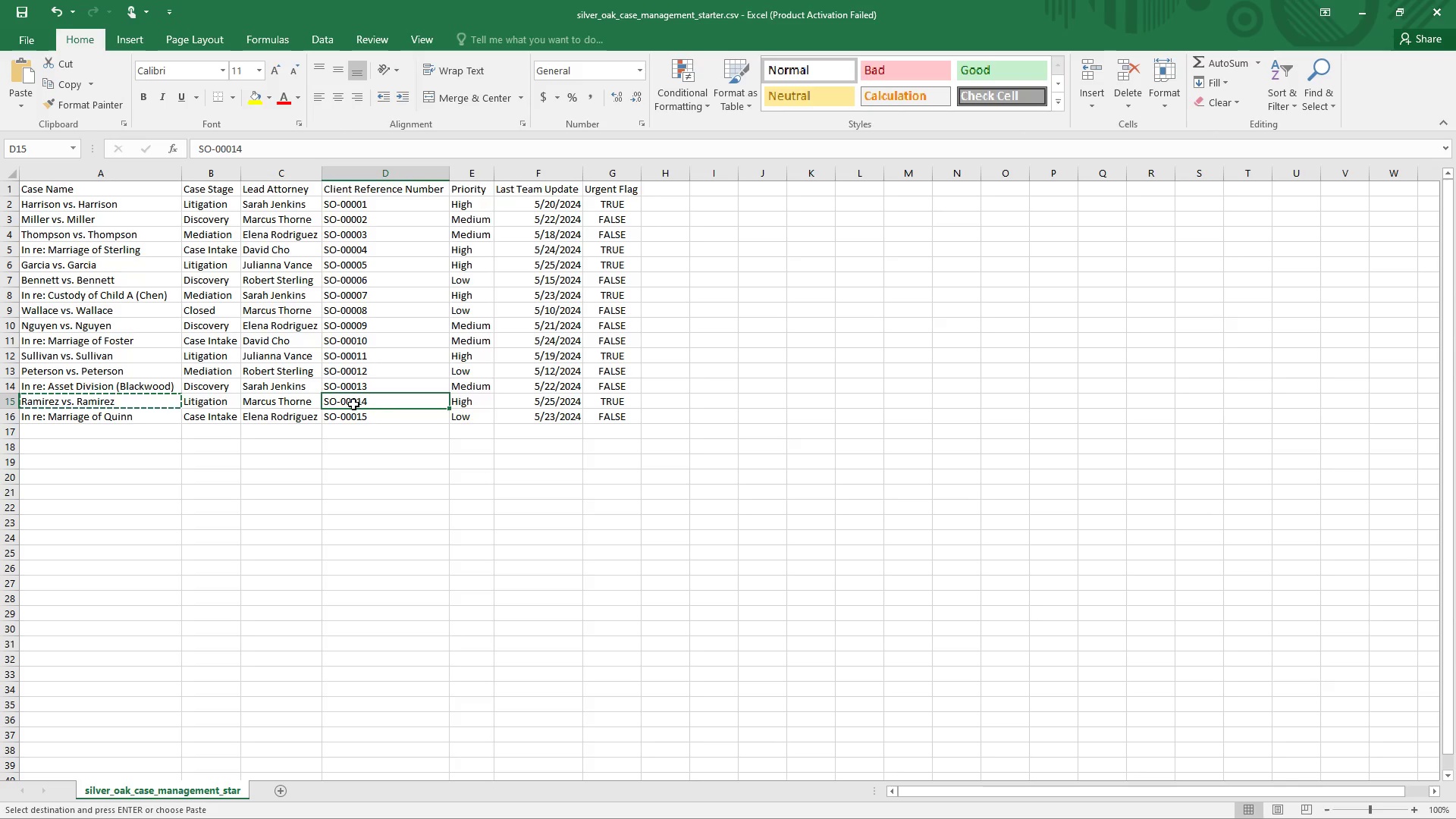 
key(Control+C)
 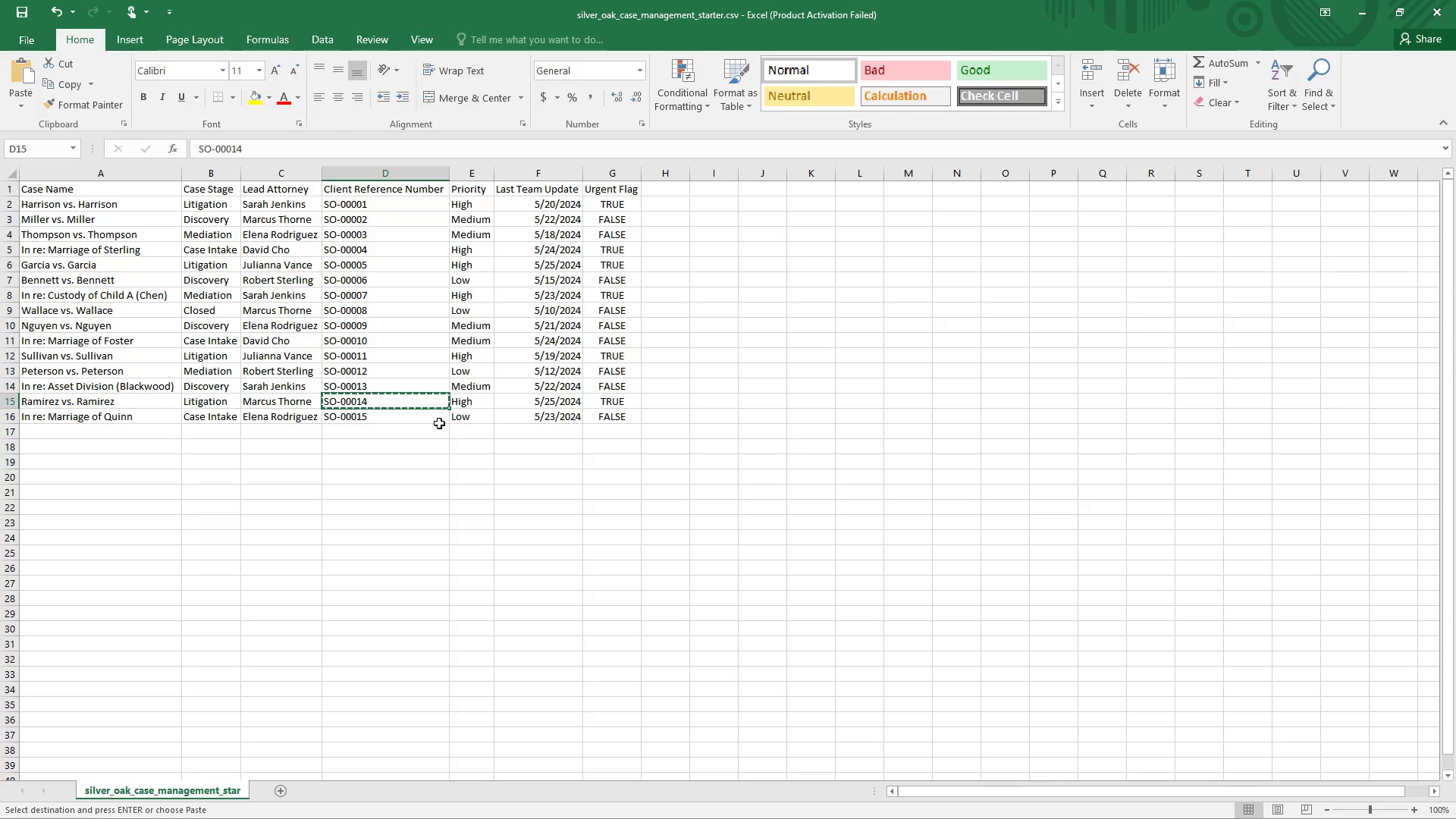 
key(Alt+Tab)
 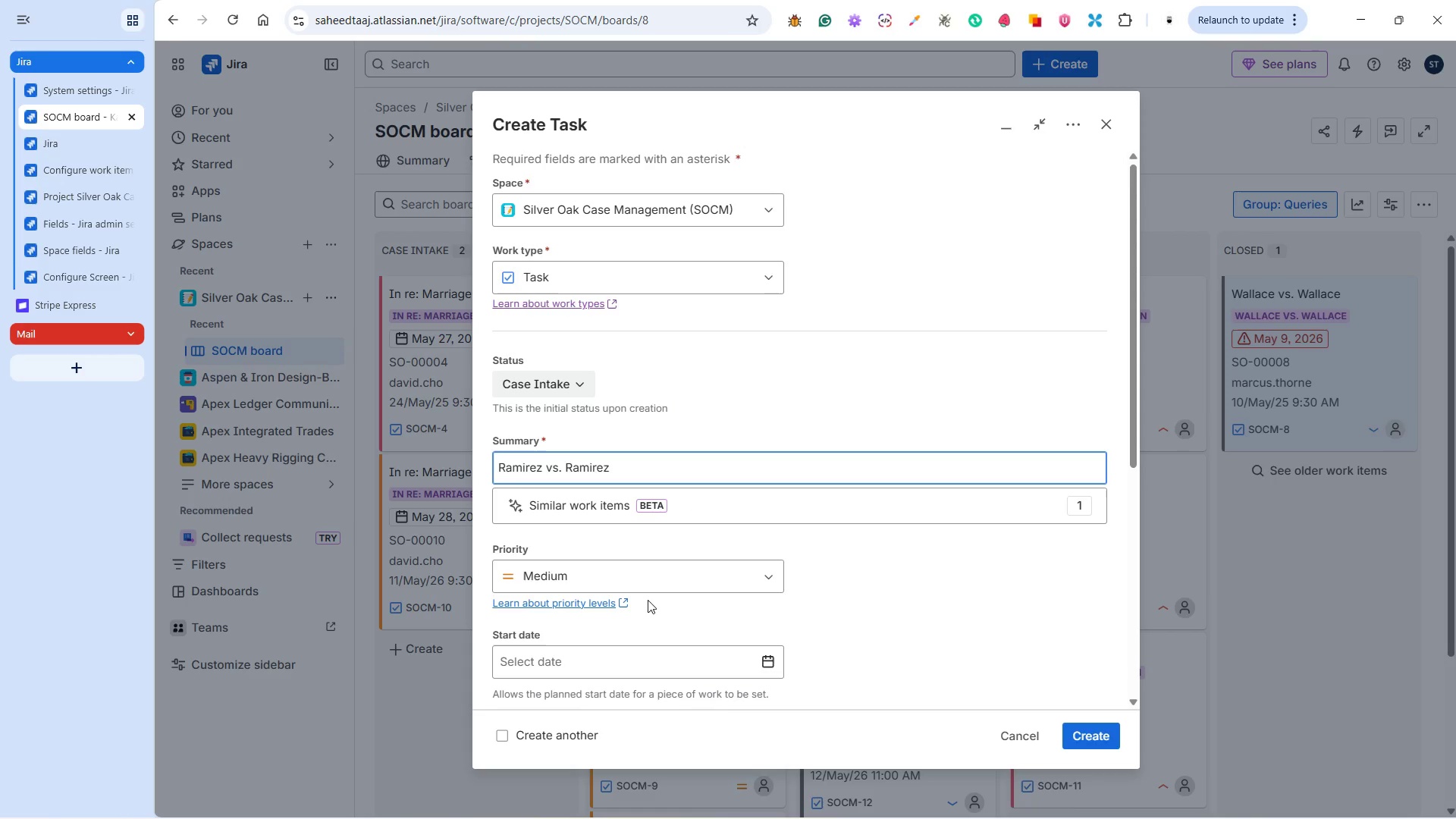 
scroll: coordinate [724, 600], scroll_direction: down, amount: 3.0
 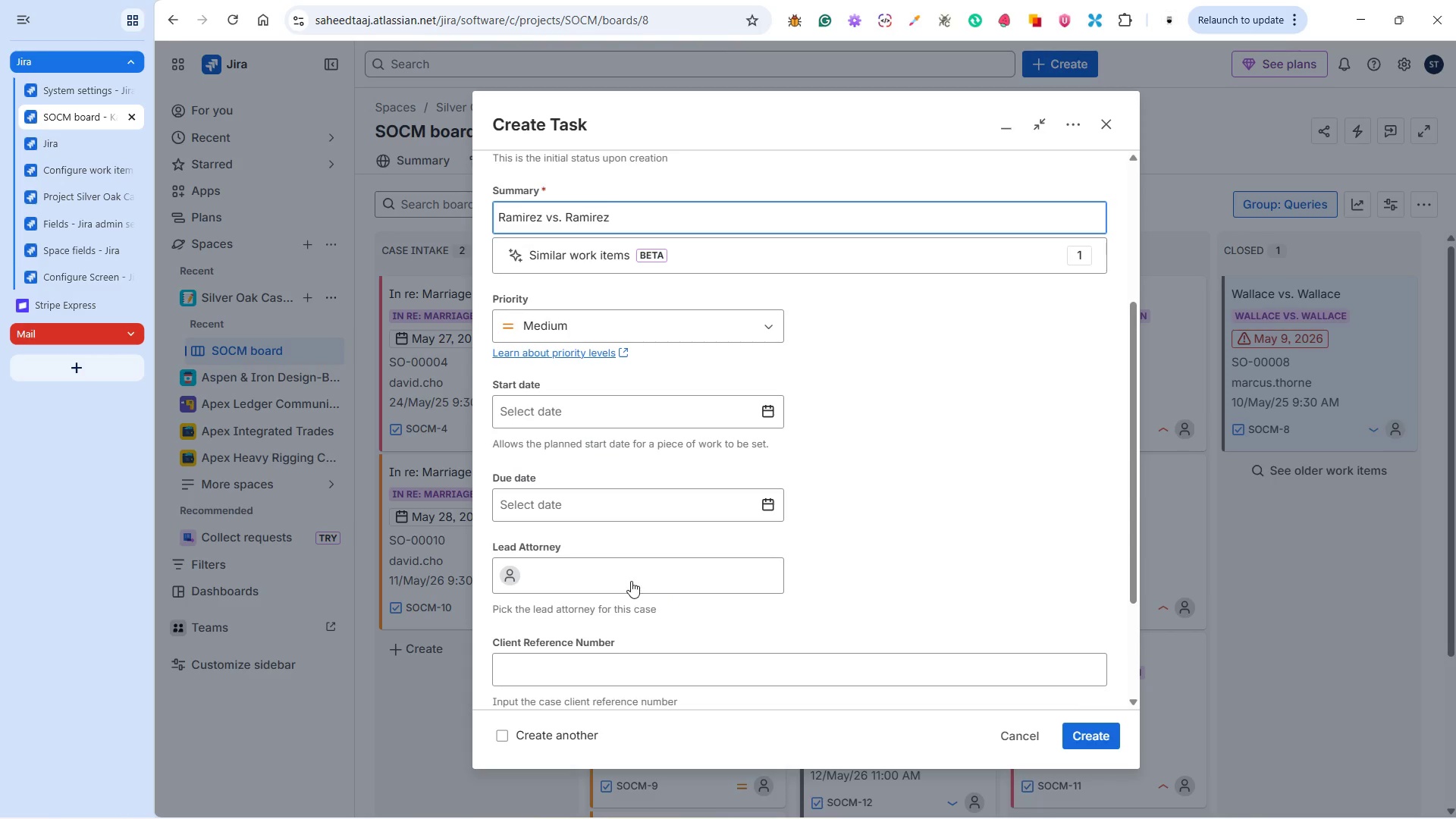 
left_click([630, 579])
 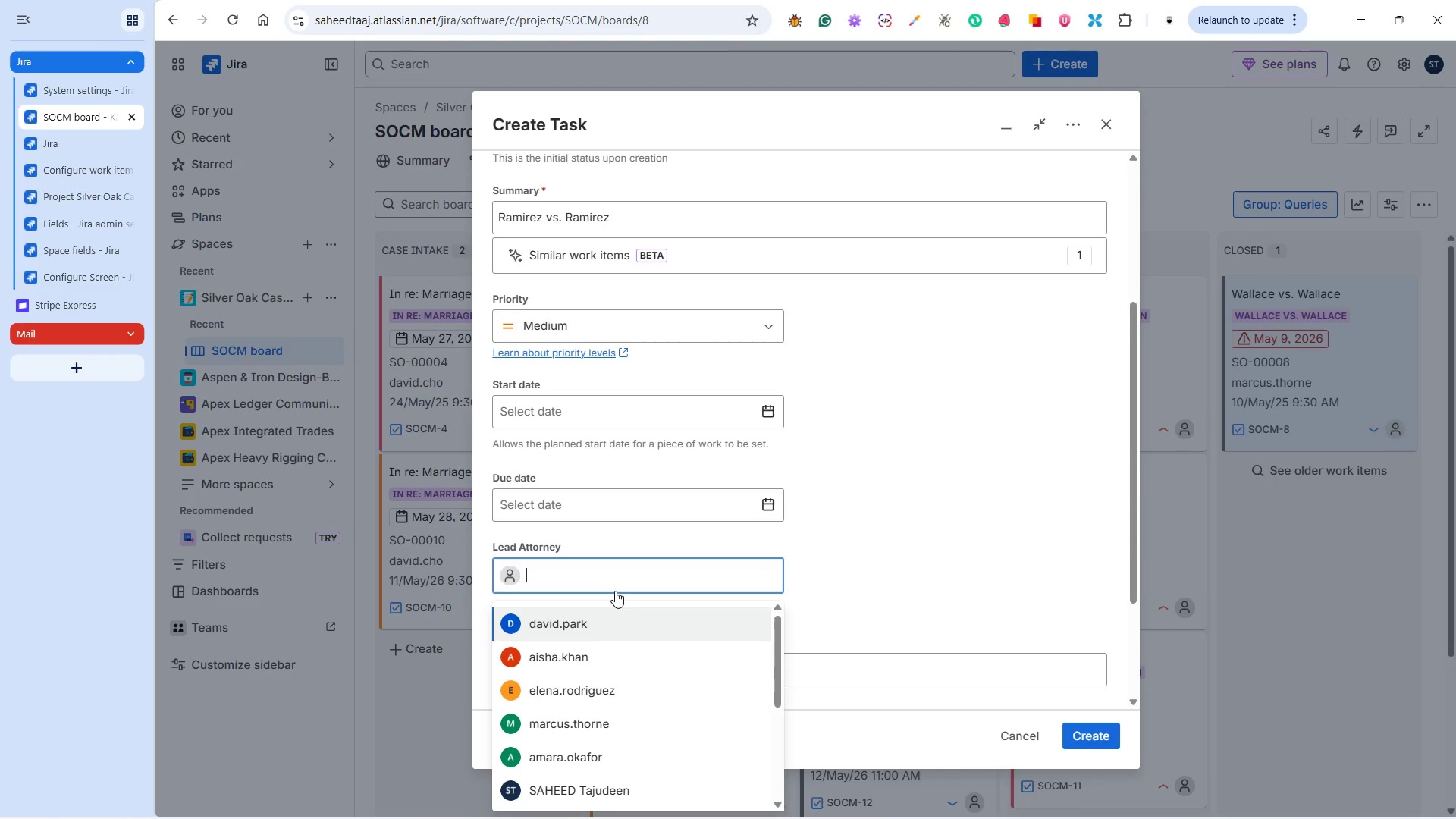 
key(M)
 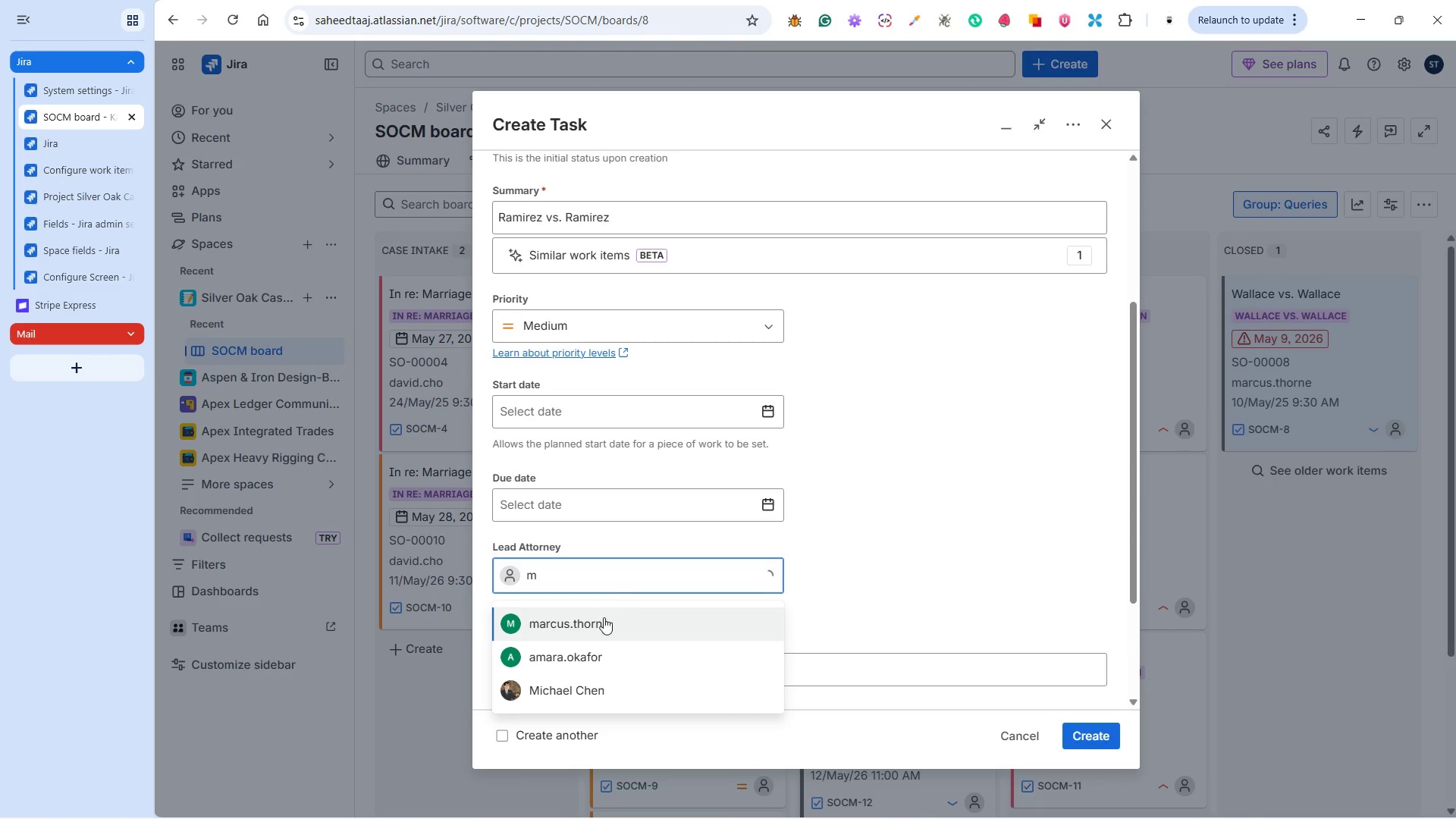 
left_click([601, 620])
 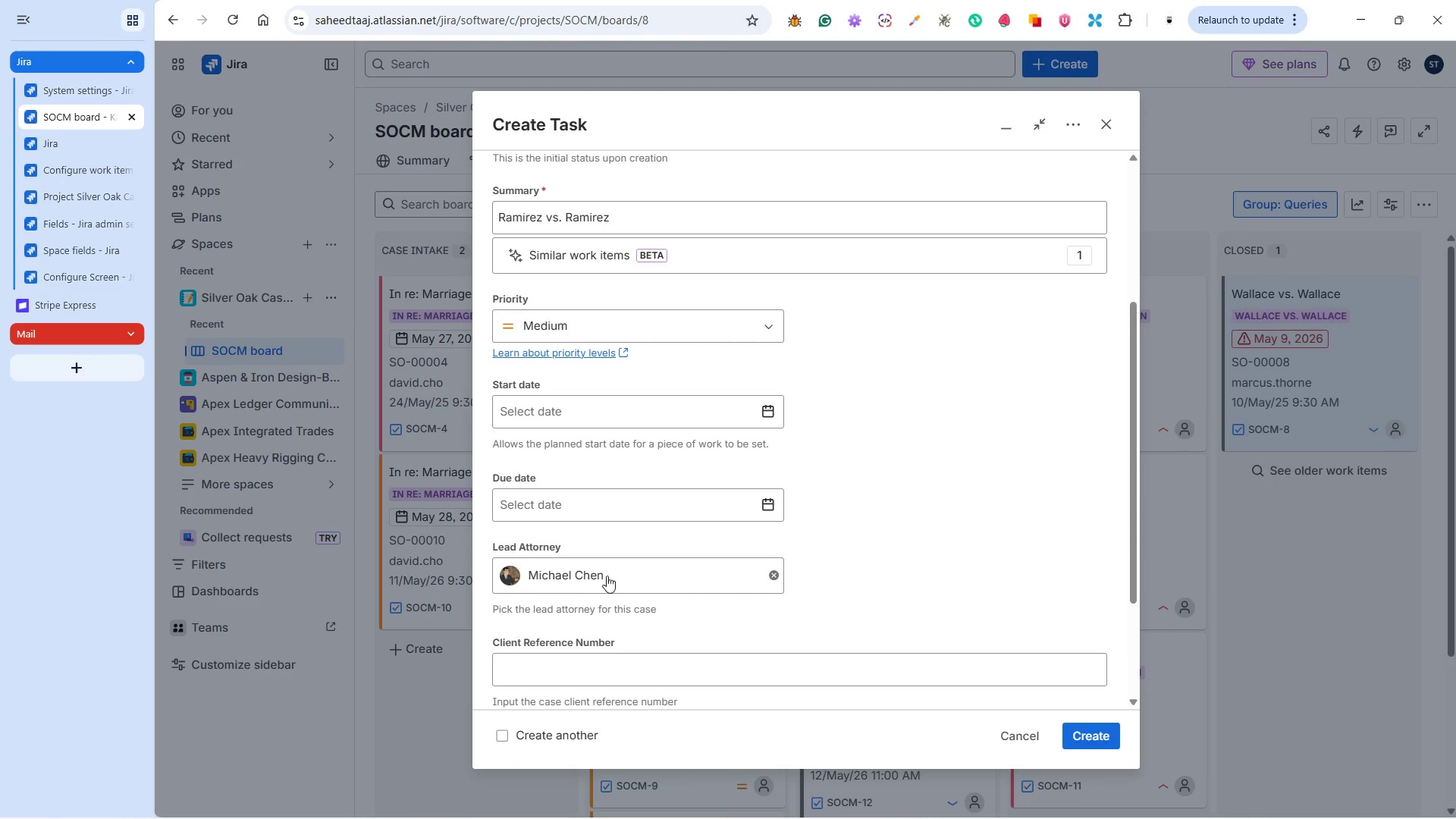 
left_click_drag(start_coordinate=[607, 574], to_coordinate=[557, 574])
 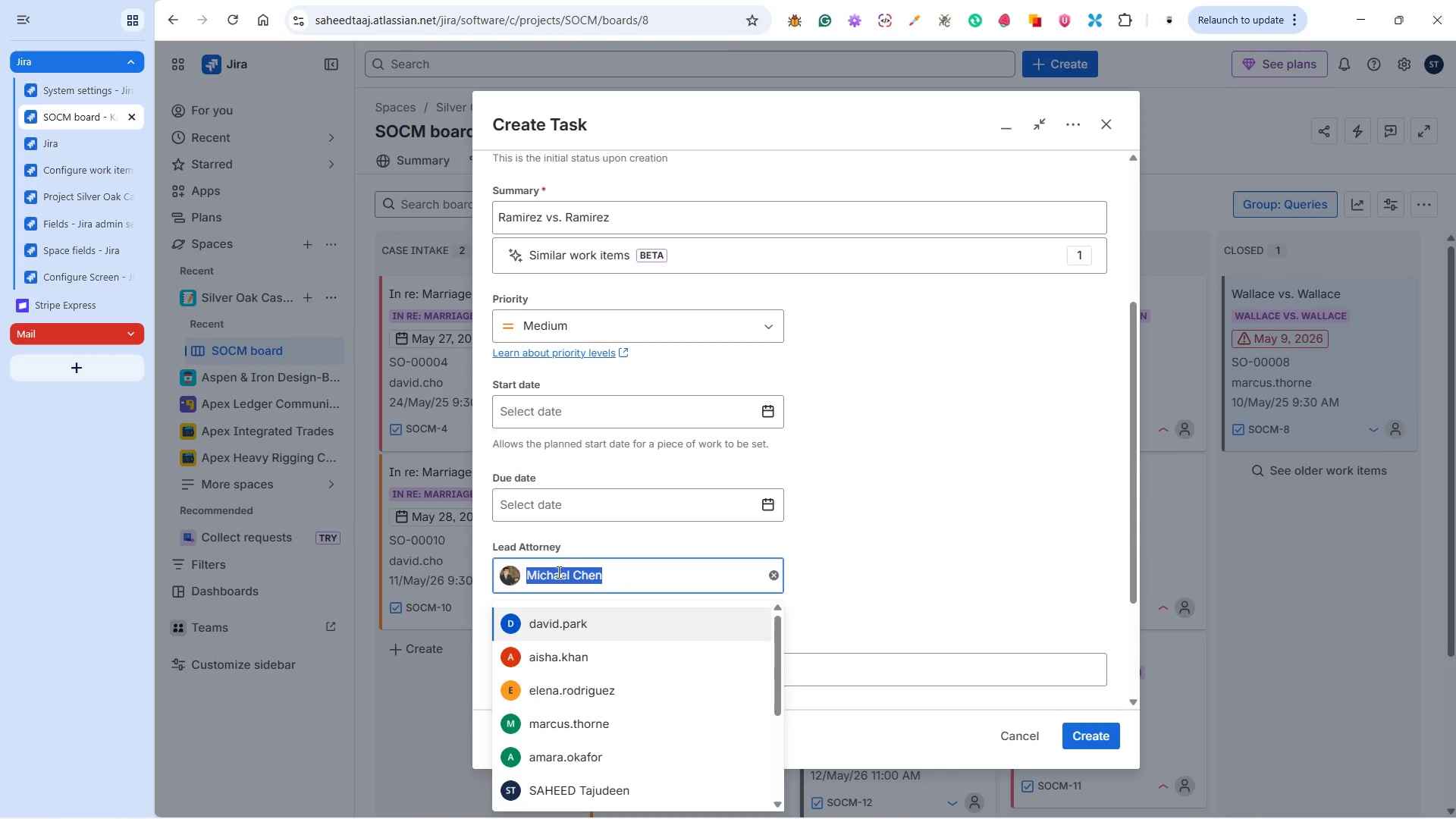 
type(ma)
 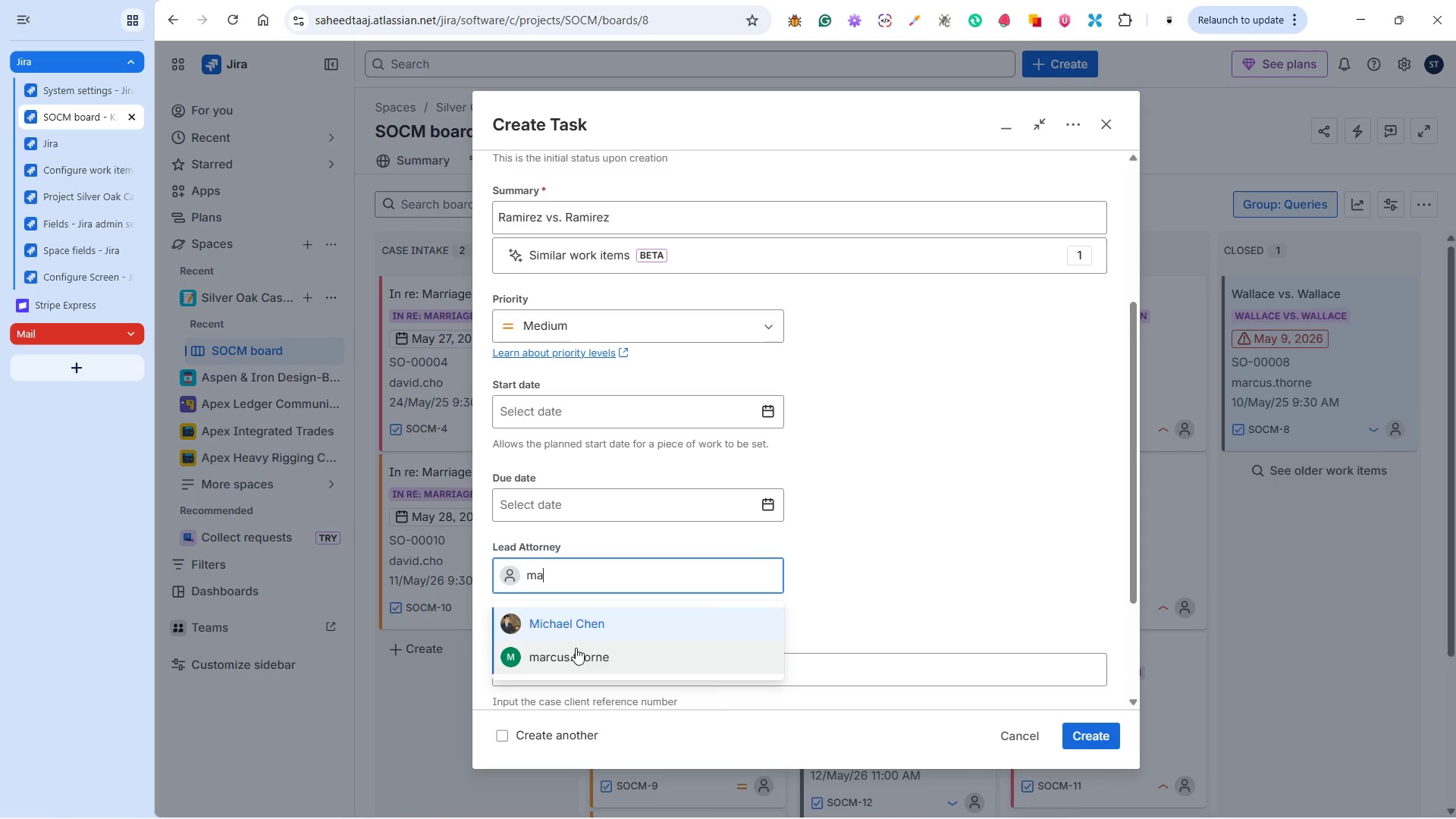 
left_click([575, 649])
 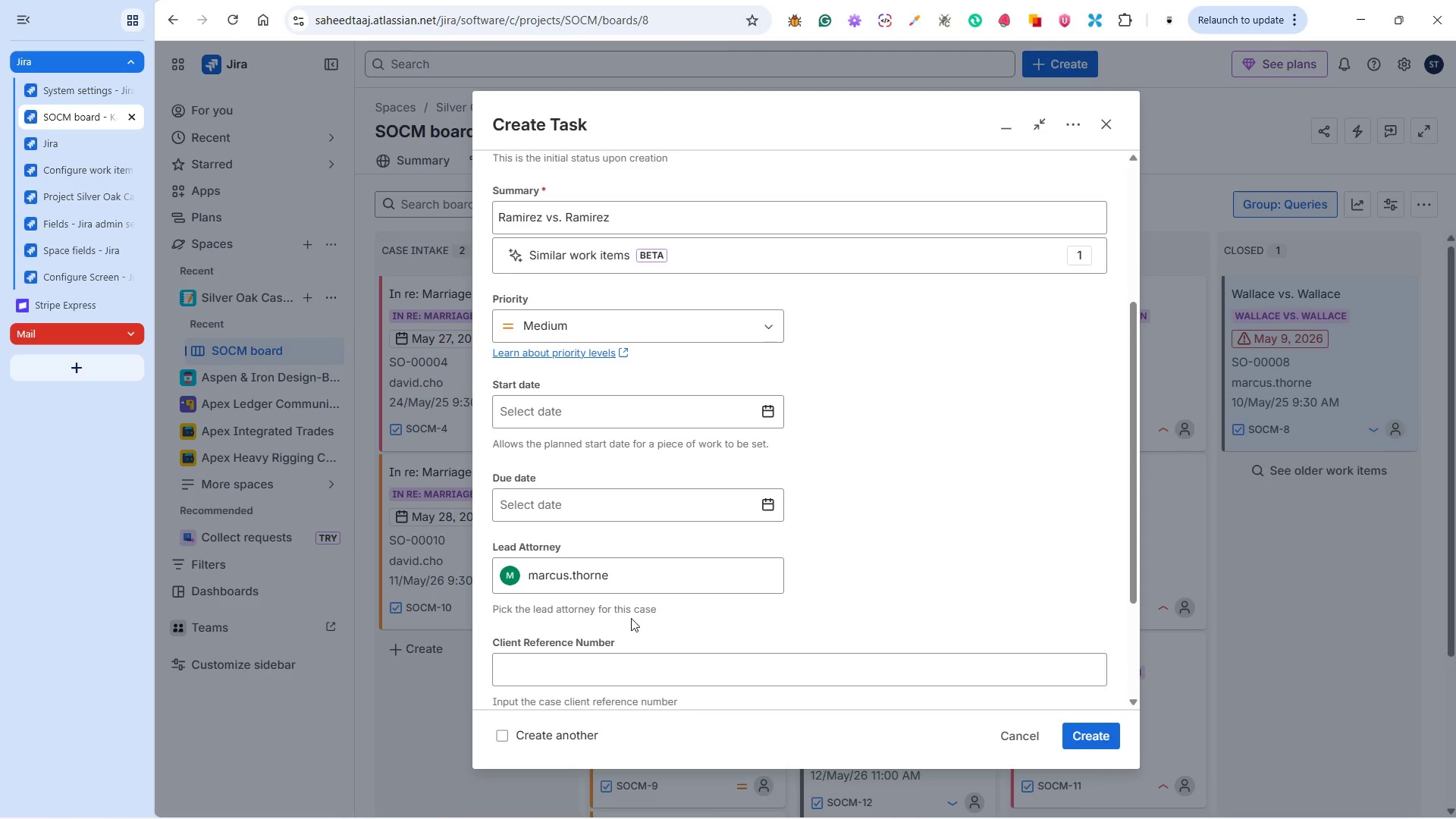 
scroll: coordinate [635, 615], scroll_direction: down, amount: 2.0
 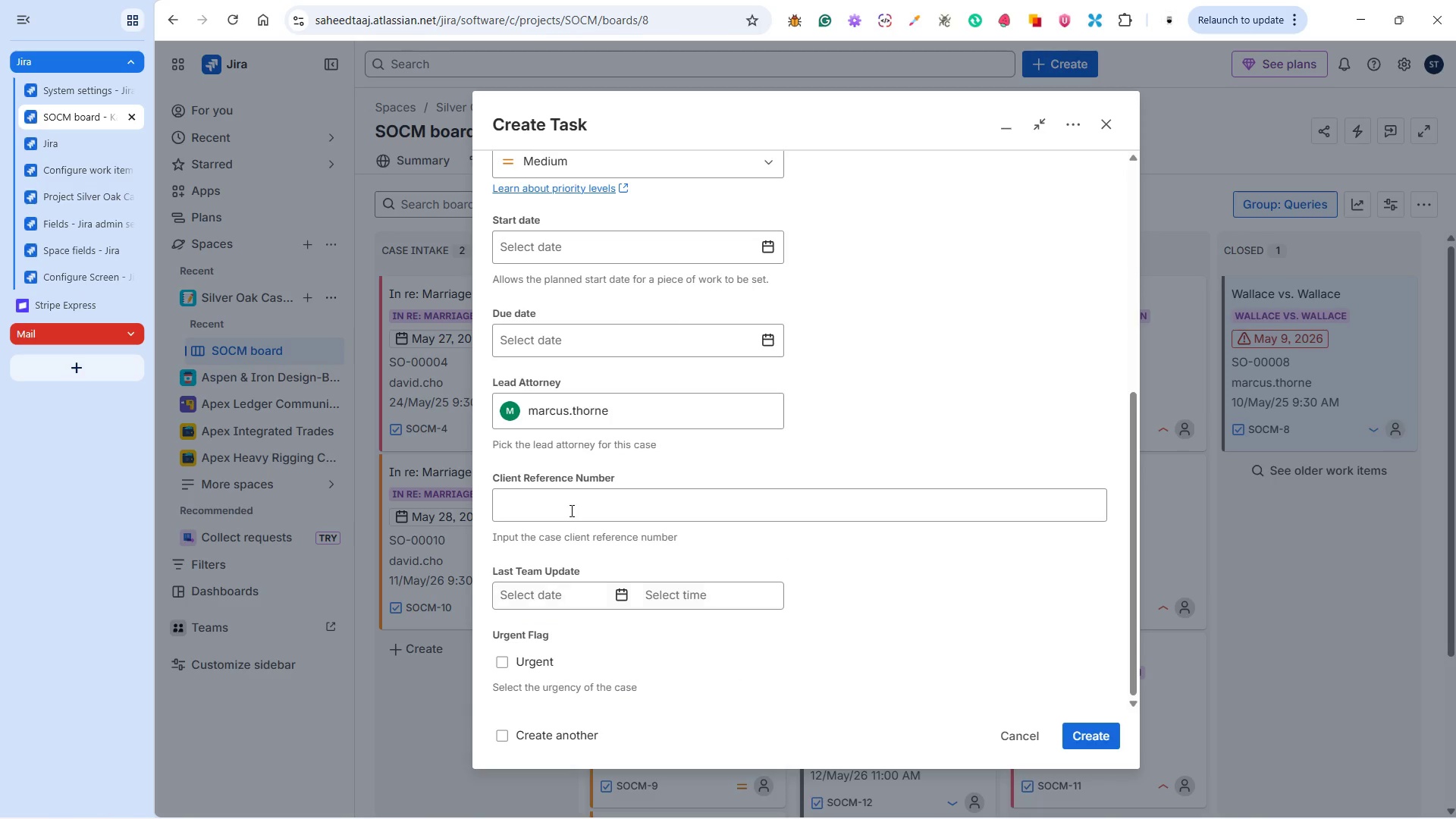 
left_click([570, 510])
 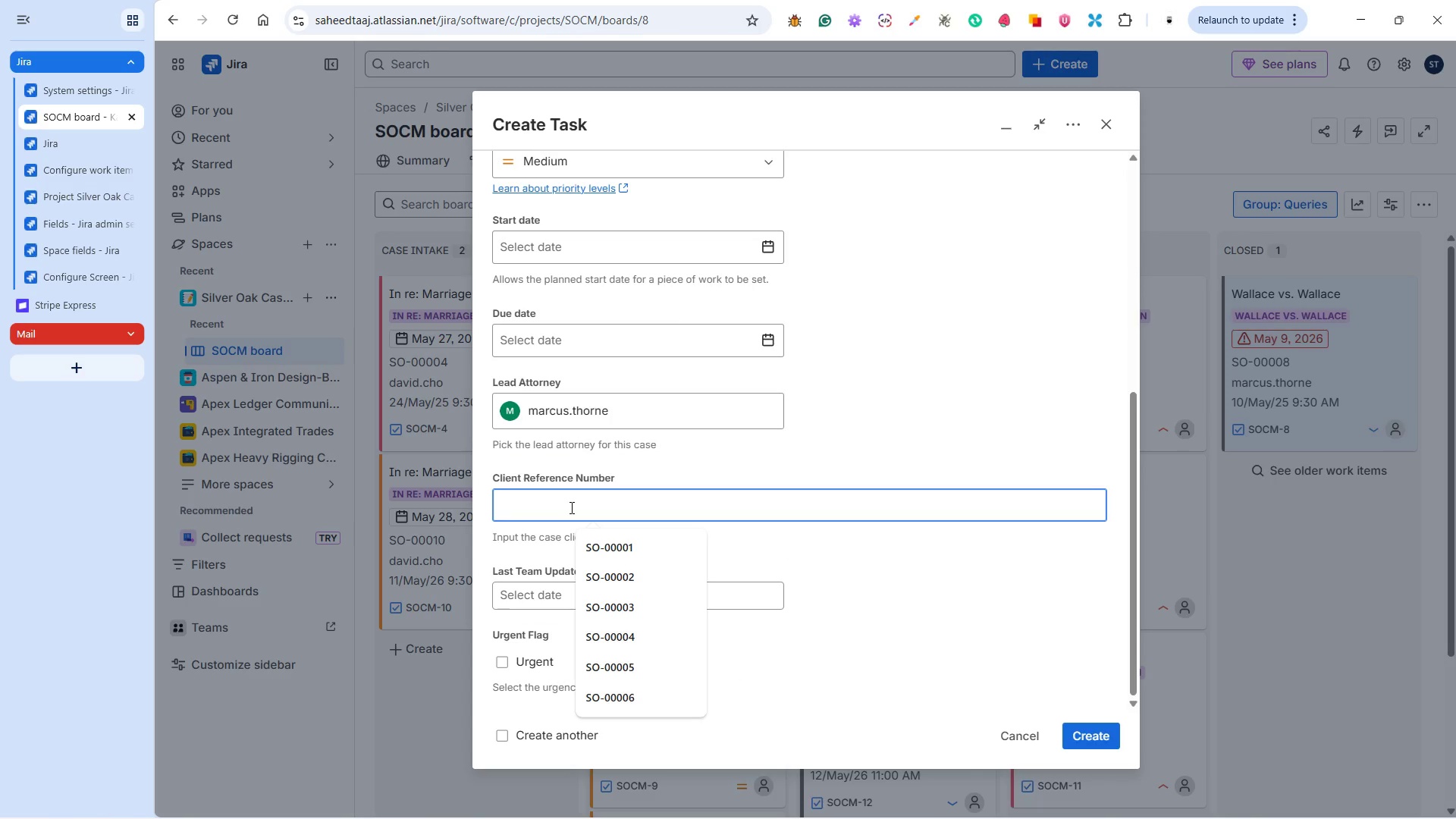 
key(Control+V)
 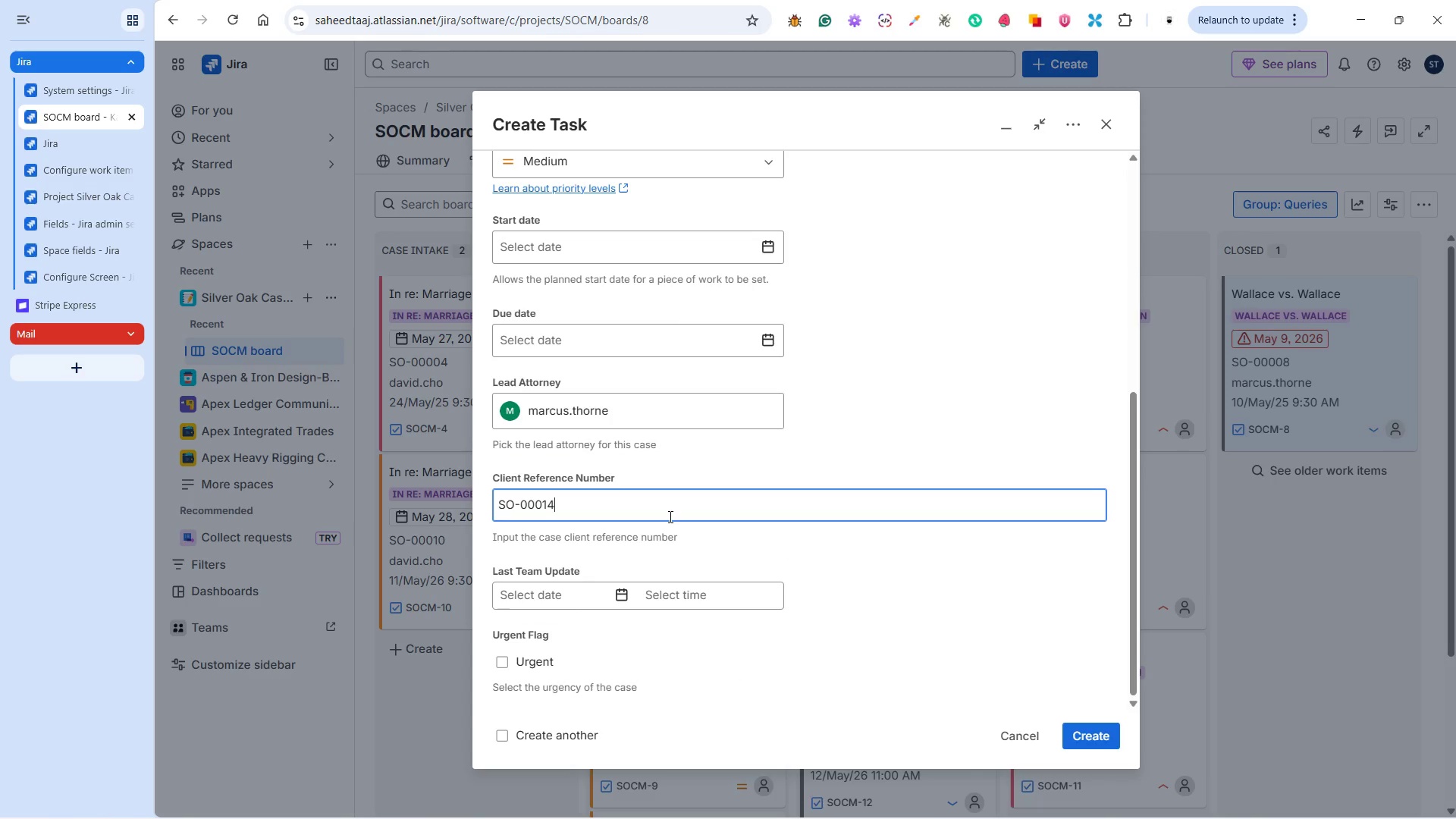 
scroll: coordinate [669, 516], scroll_direction: up, amount: 2.0
 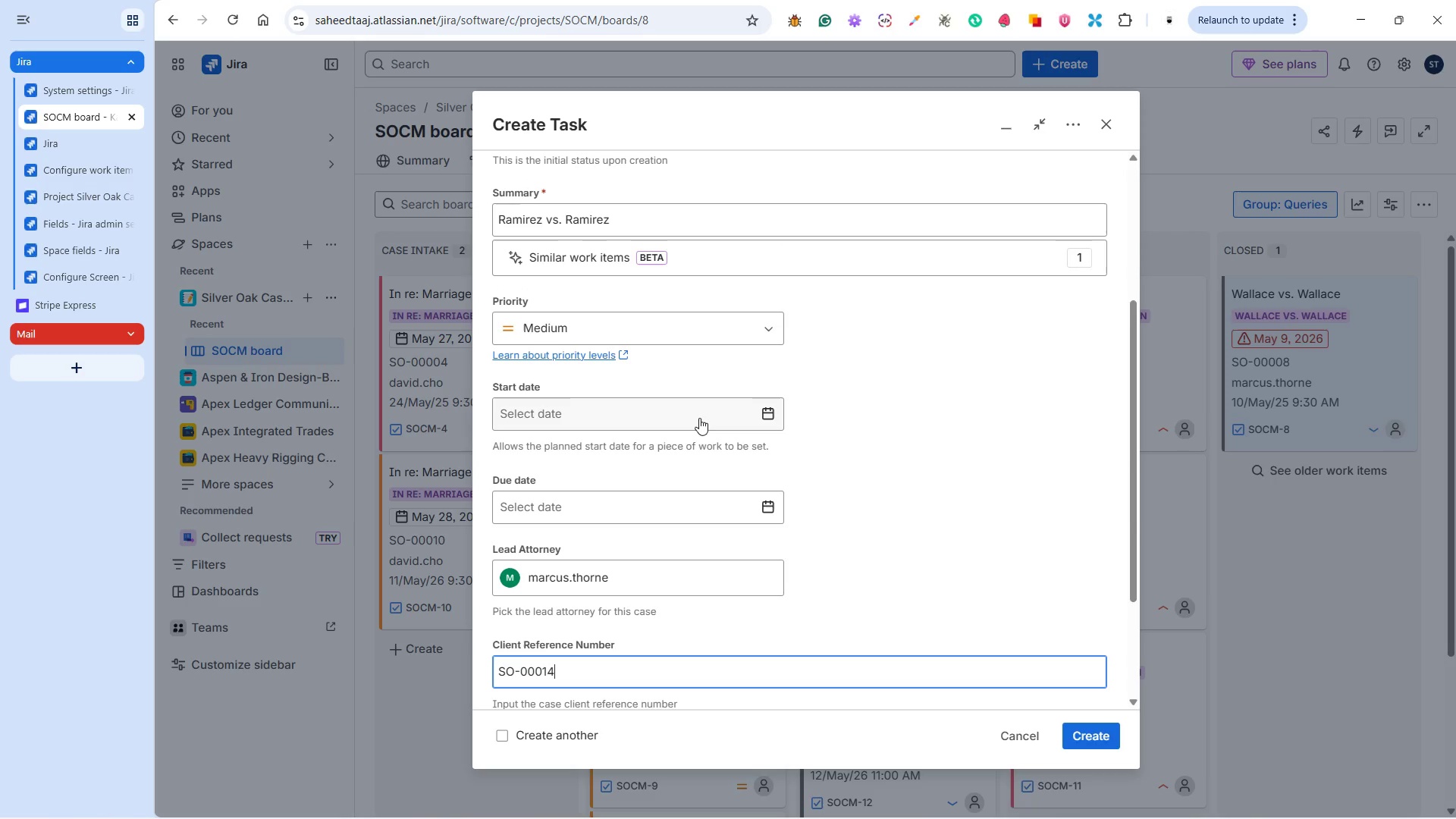 
key(Alt+Tab)
 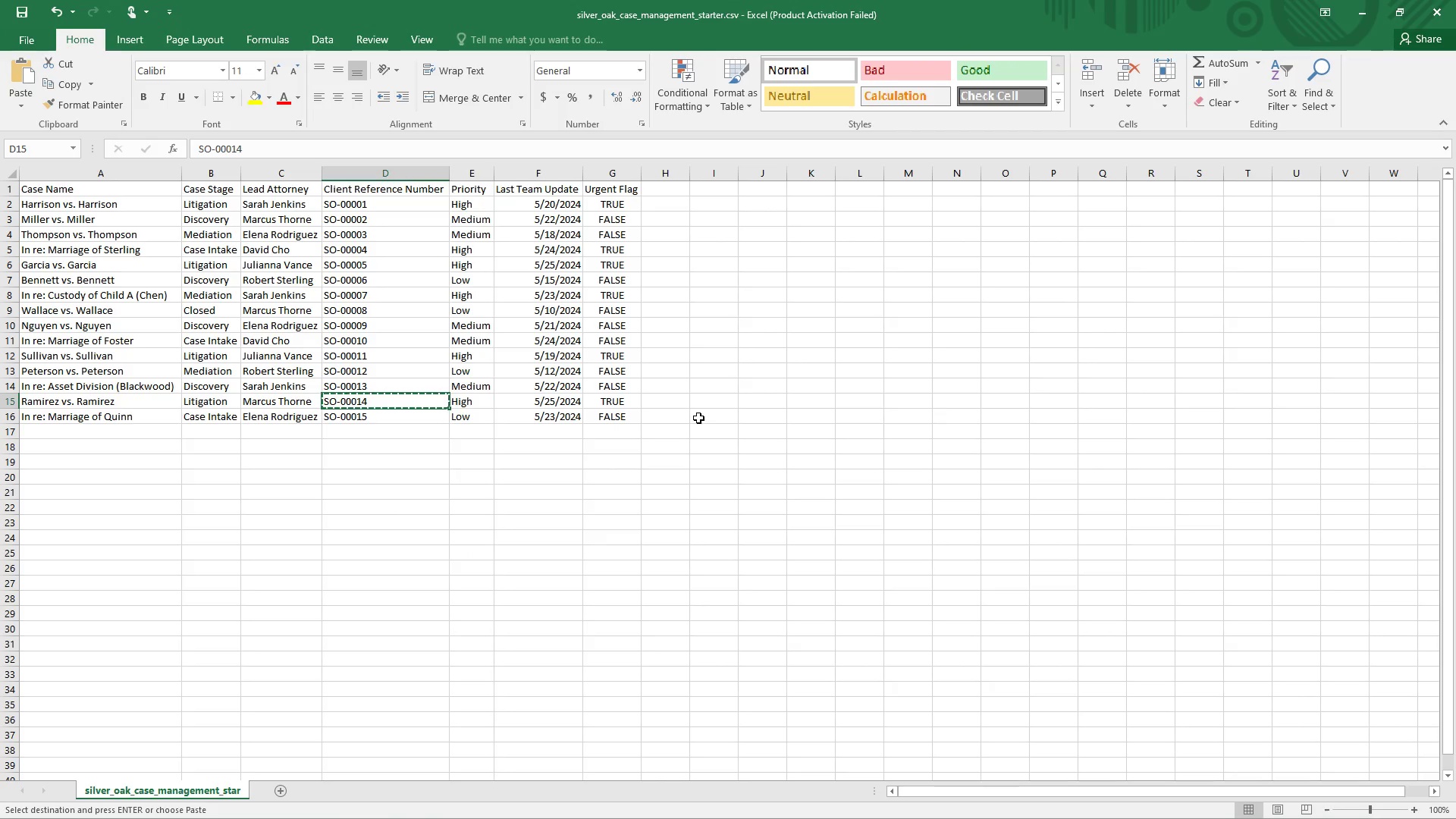 
key(Alt+Tab)
 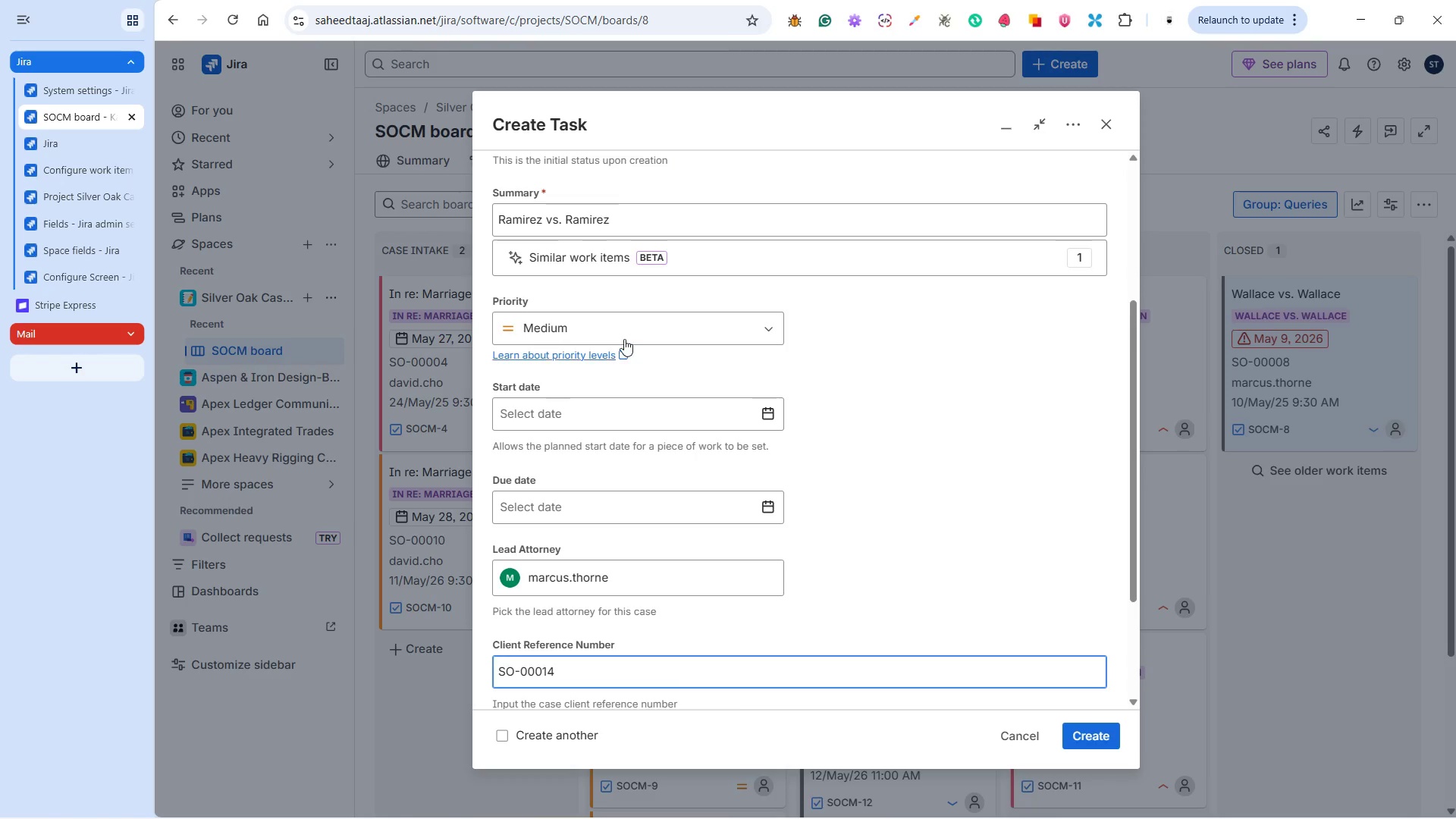 
left_click([624, 331])
 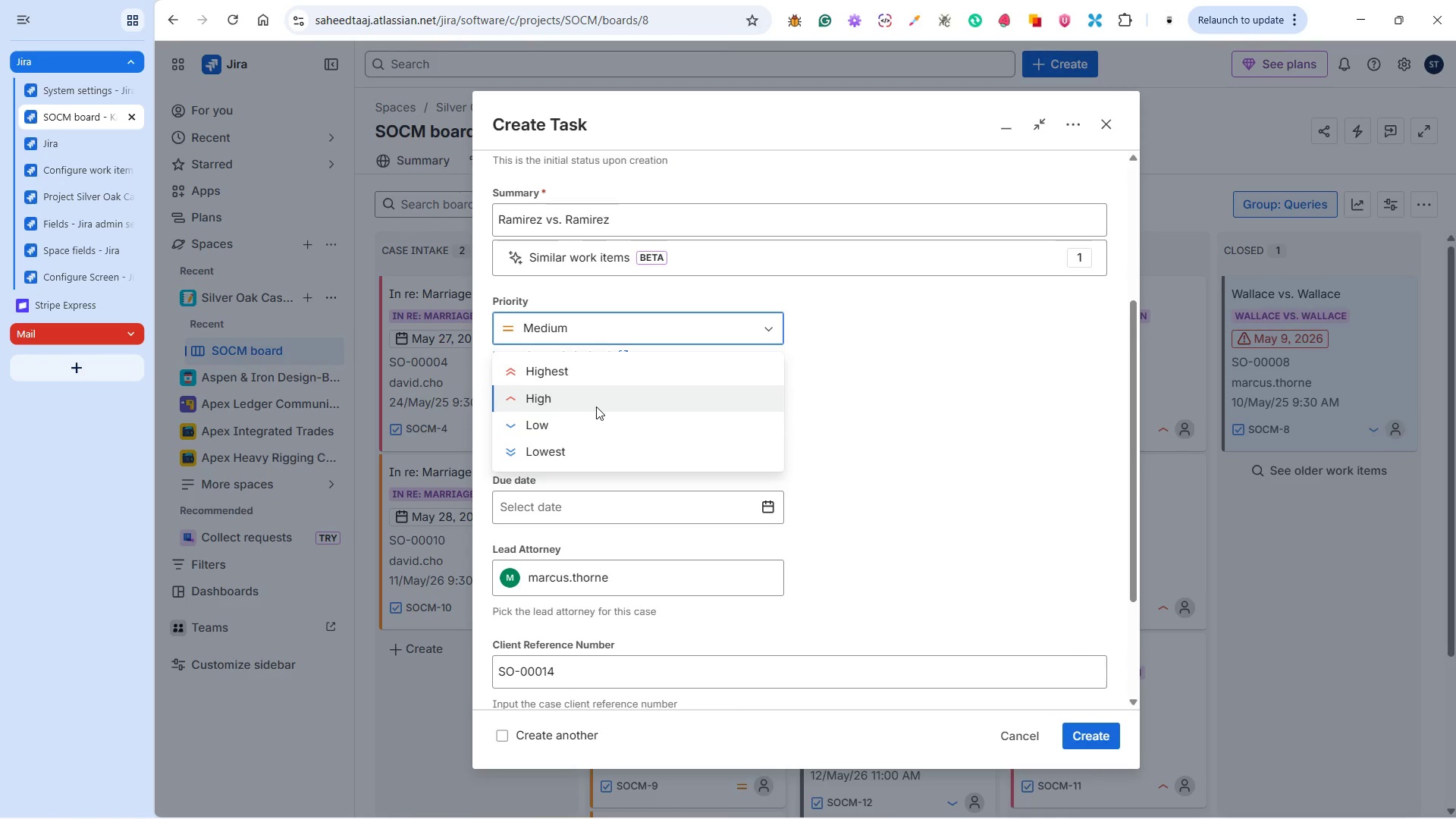 
left_click([595, 404])
 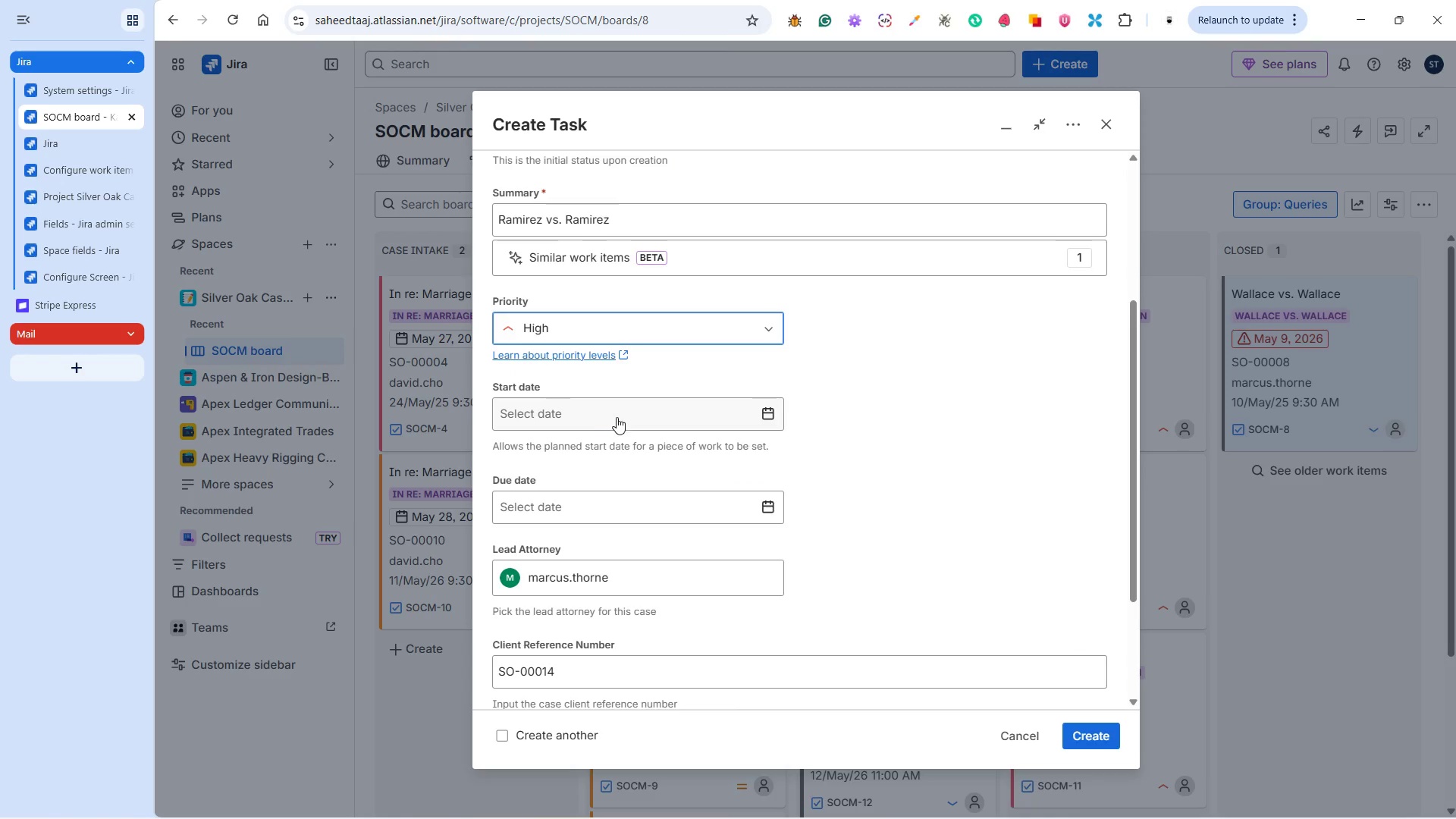 
left_click([617, 417])
 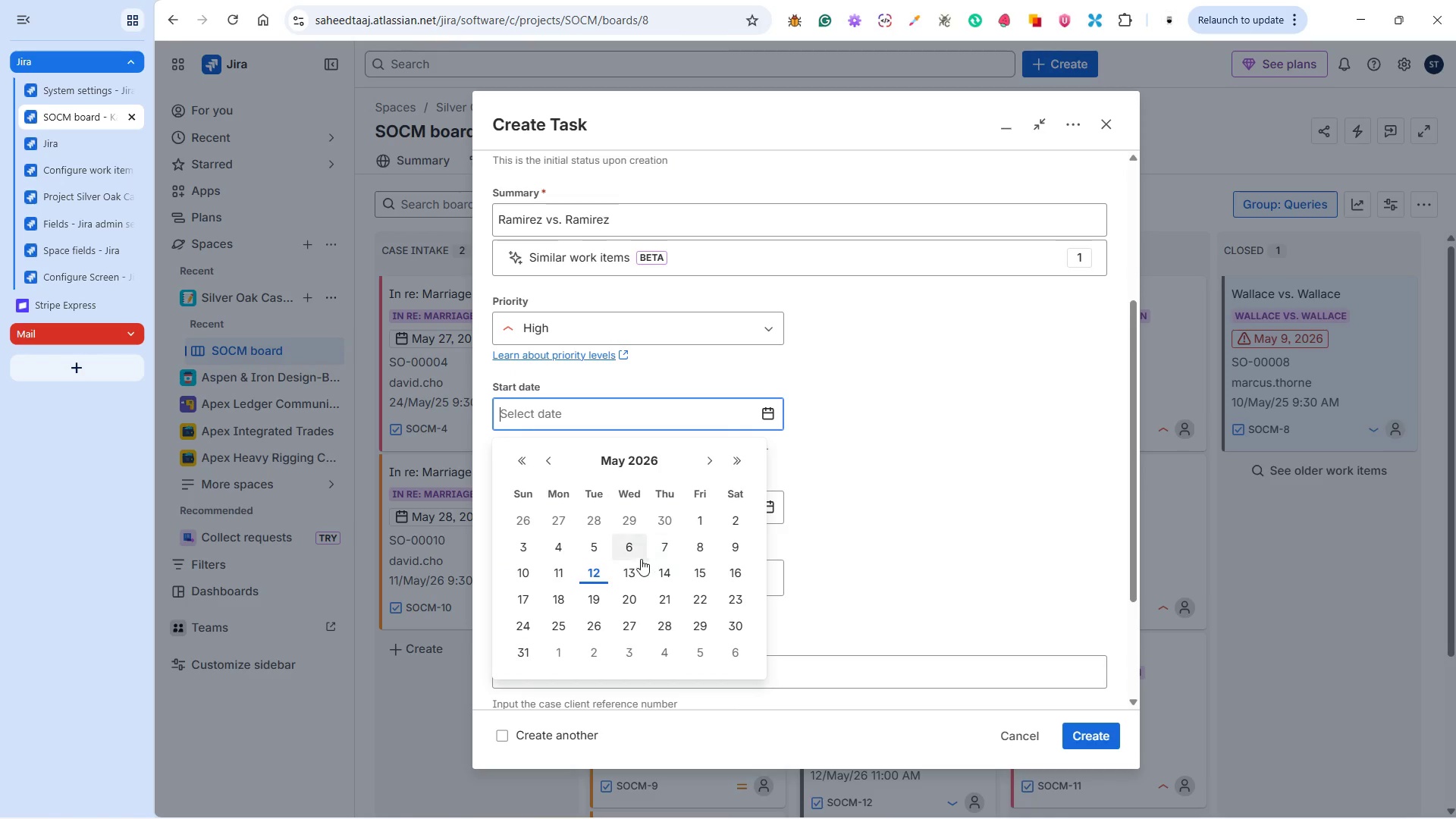 
left_click([629, 551])
 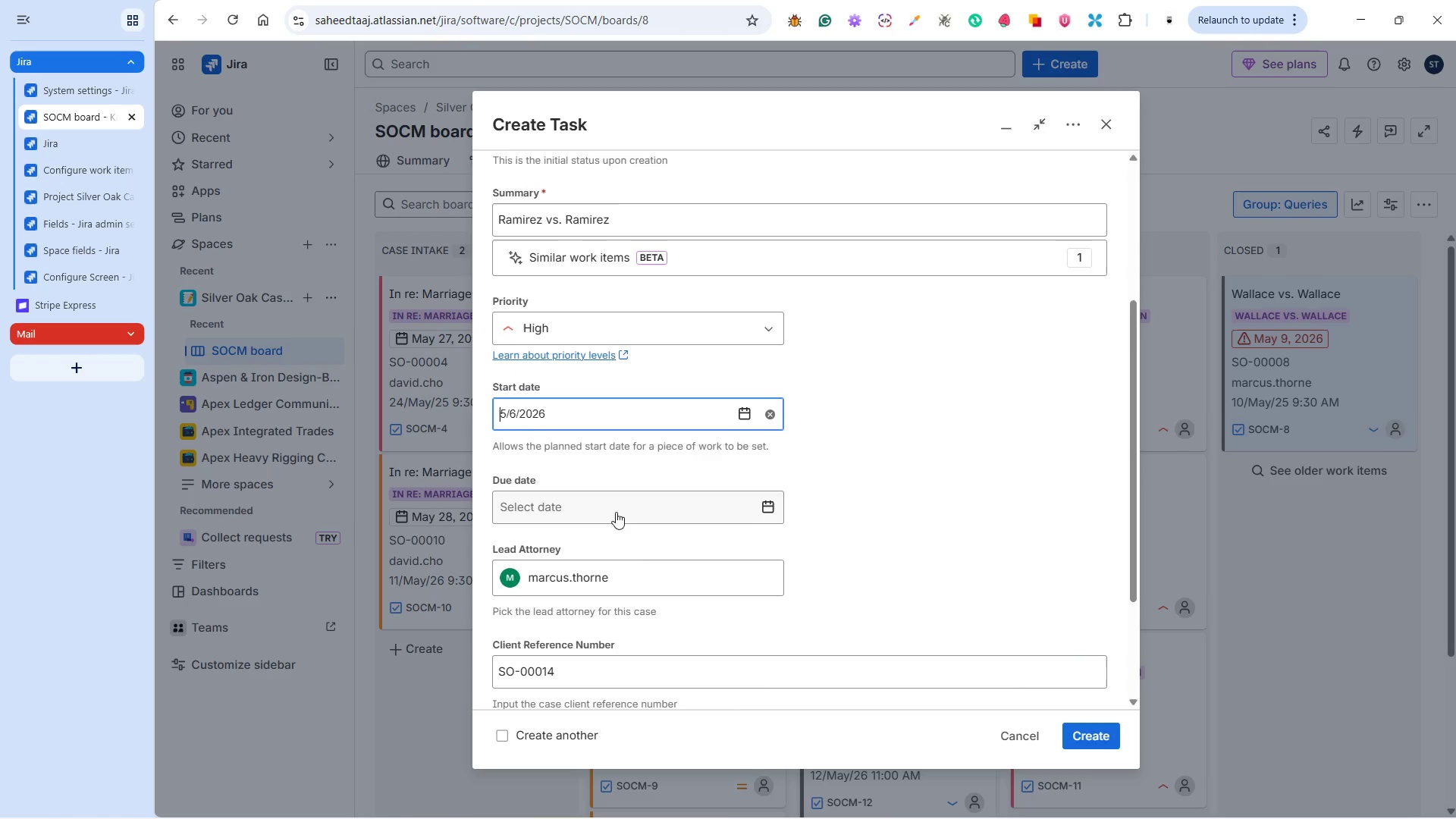 
left_click([615, 510])
 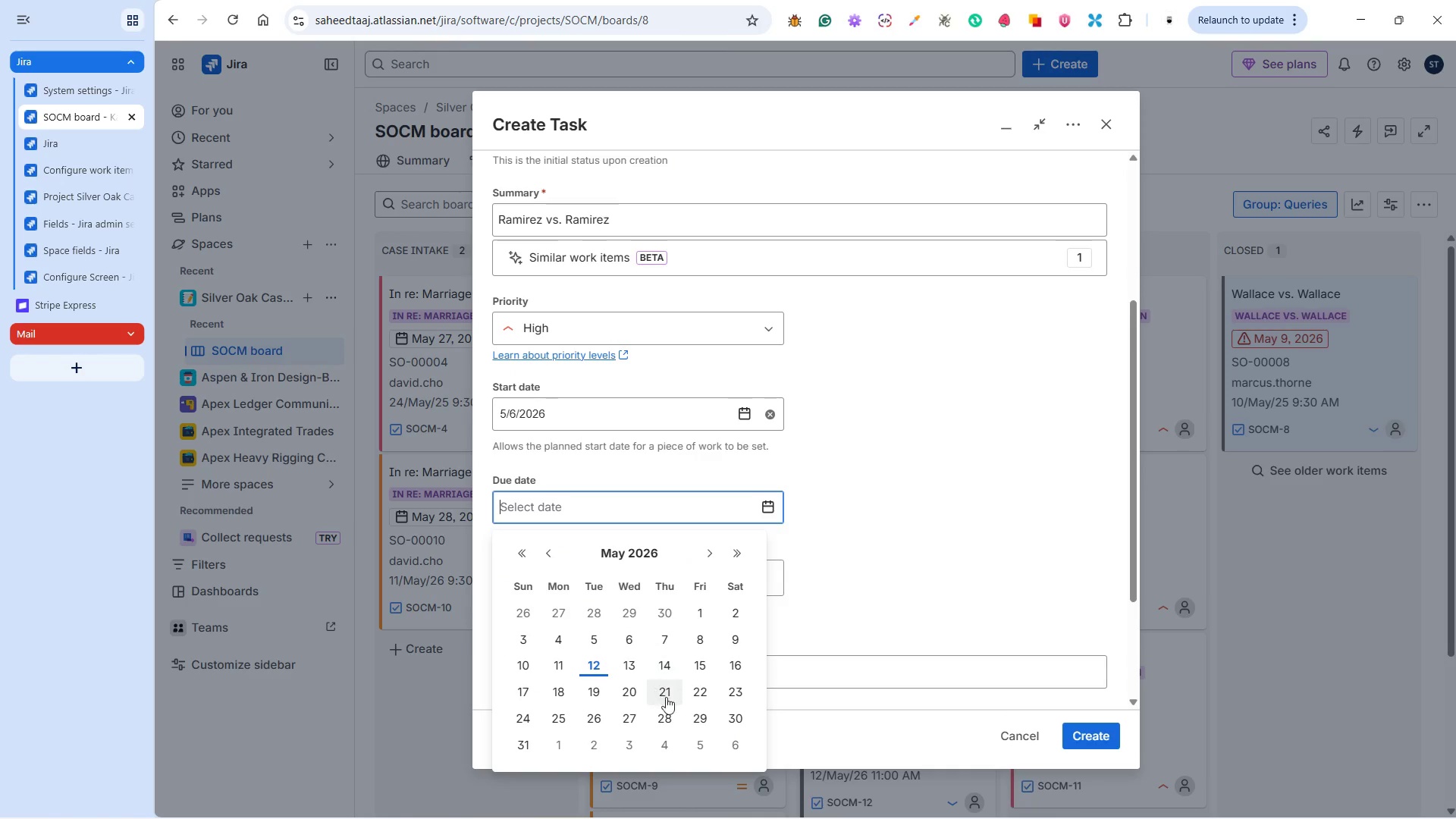 
left_click([670, 712])
 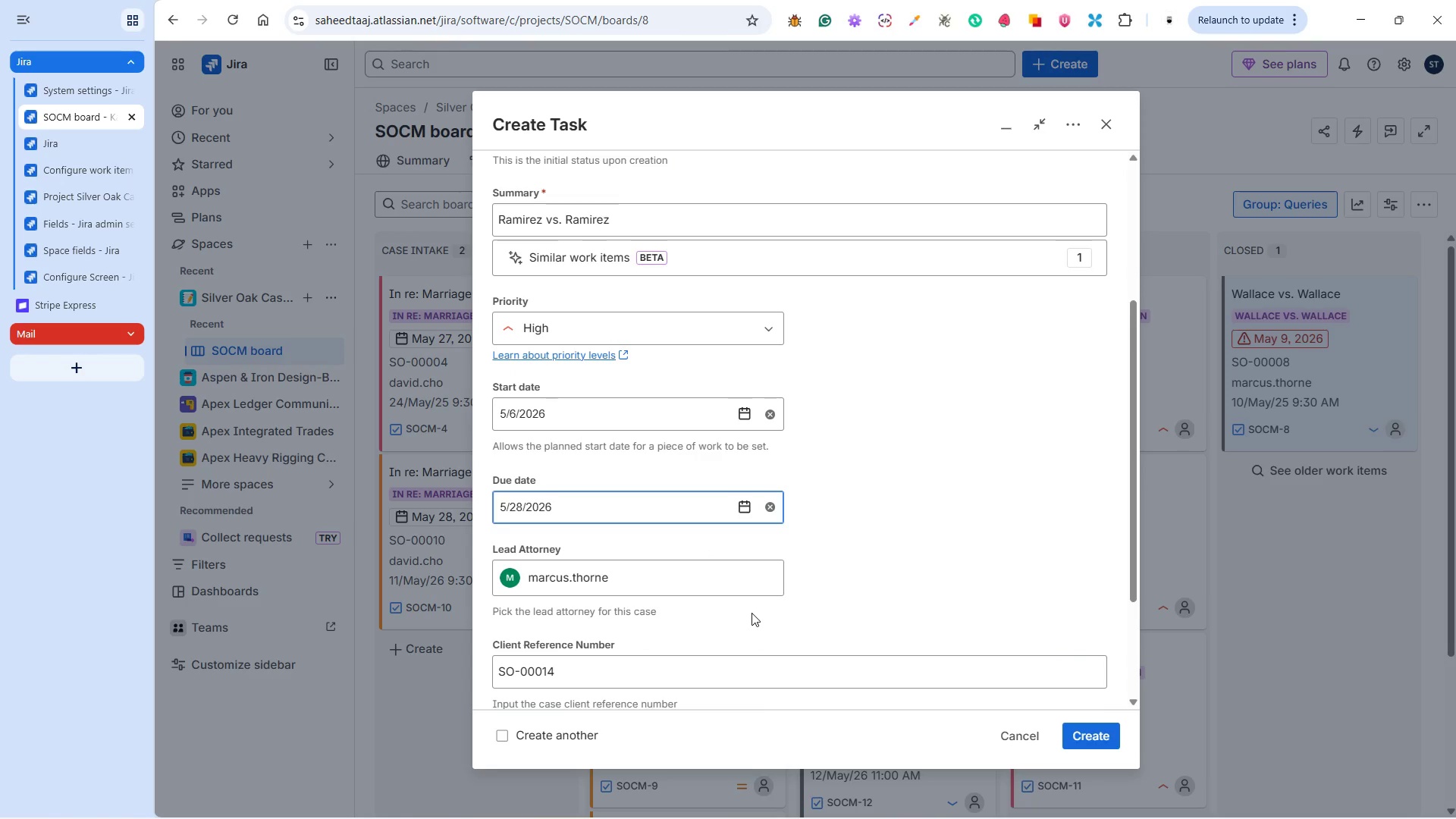 
scroll: coordinate [752, 594], scroll_direction: down, amount: 2.0
 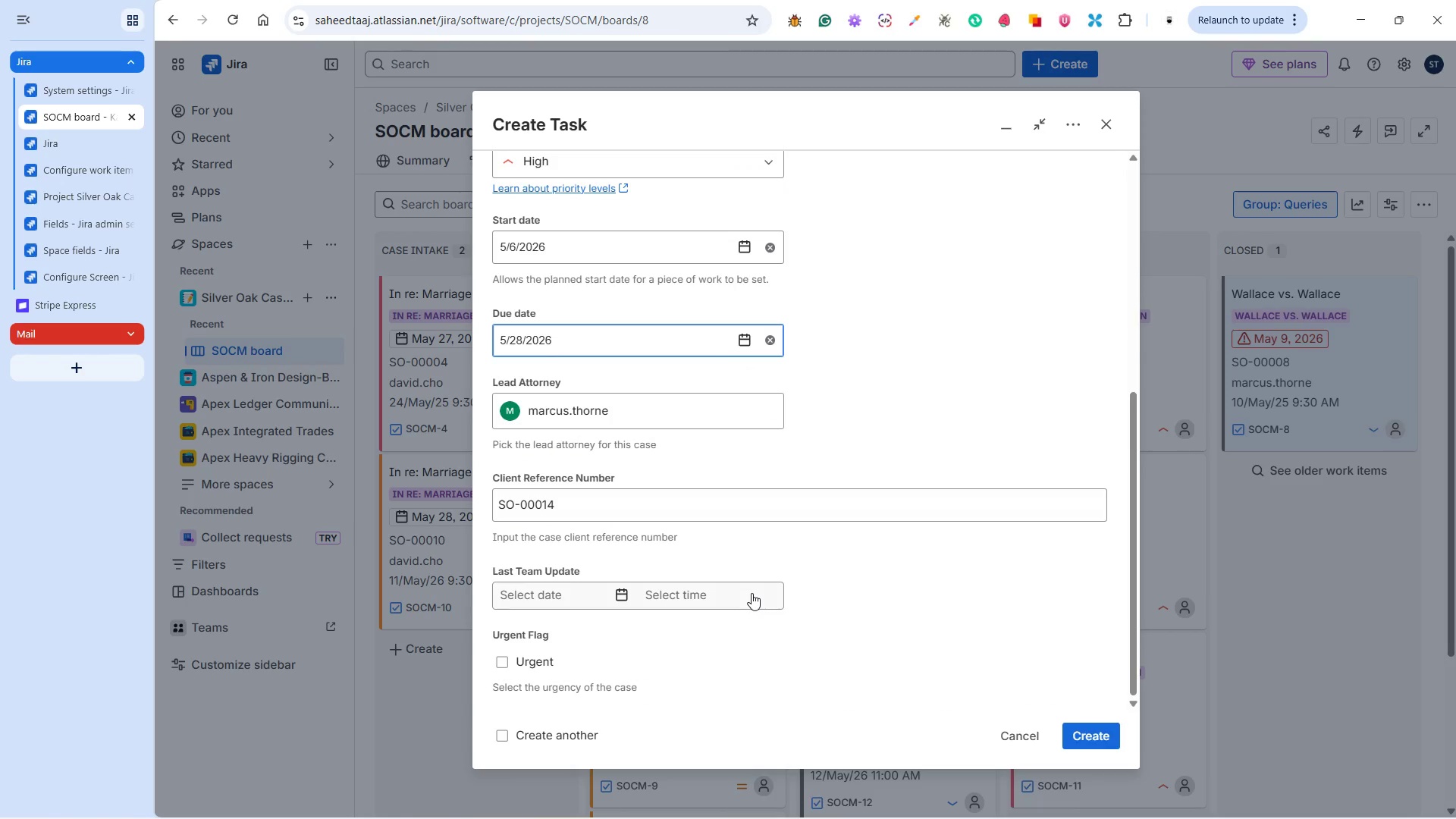 
key(Alt+Tab)
 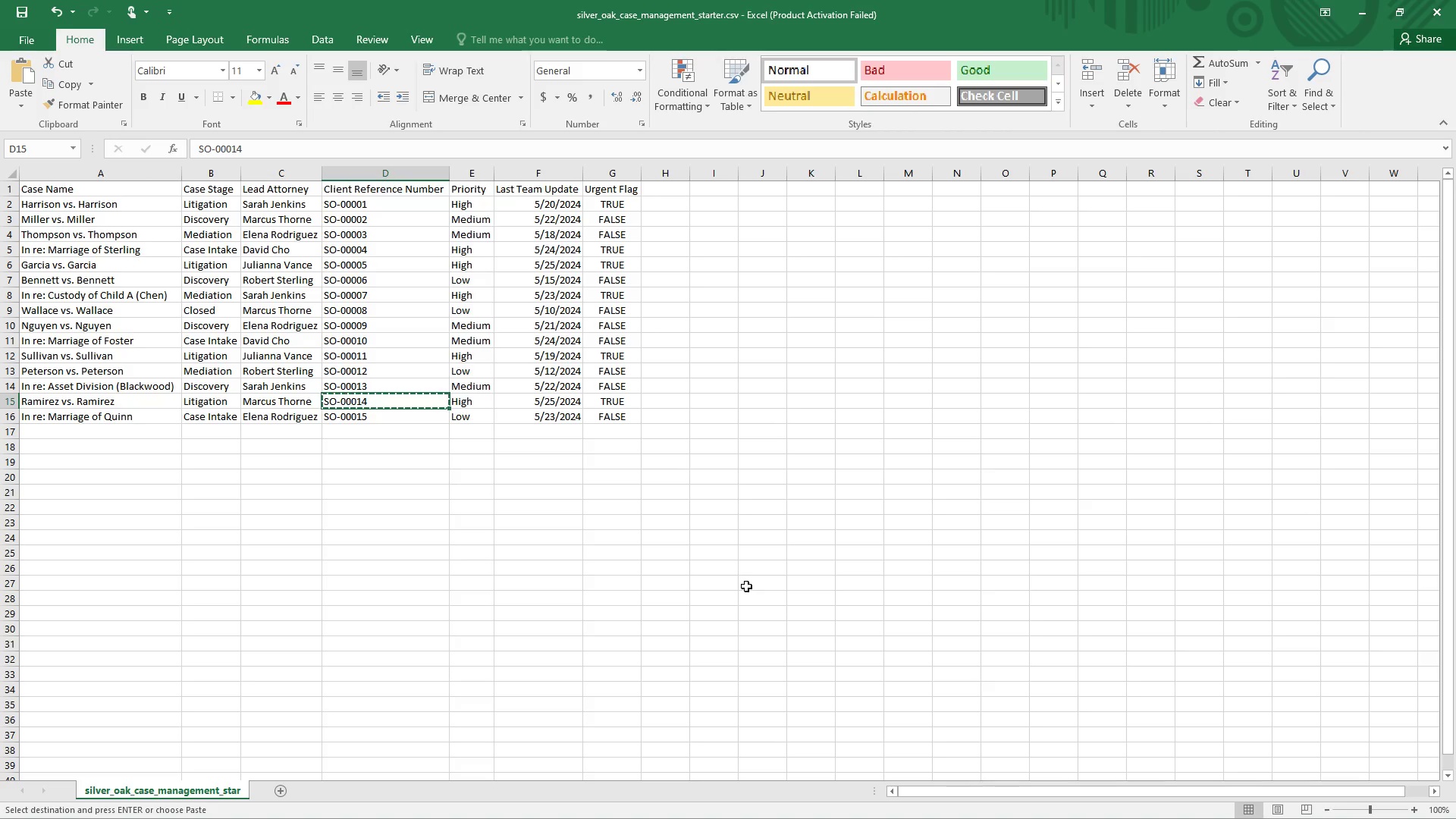 
key(Alt+Tab)
 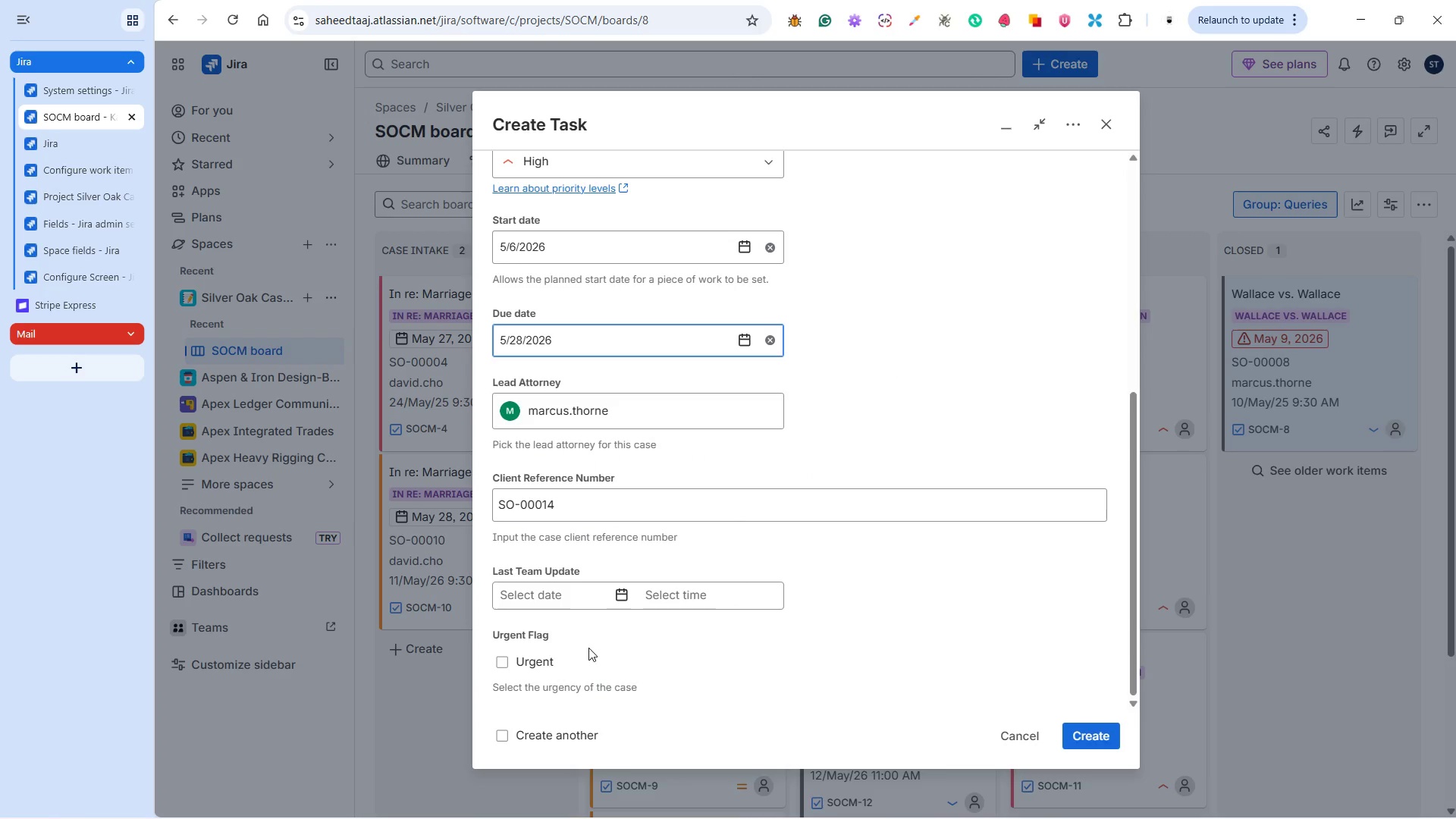 
left_click([523, 666])
 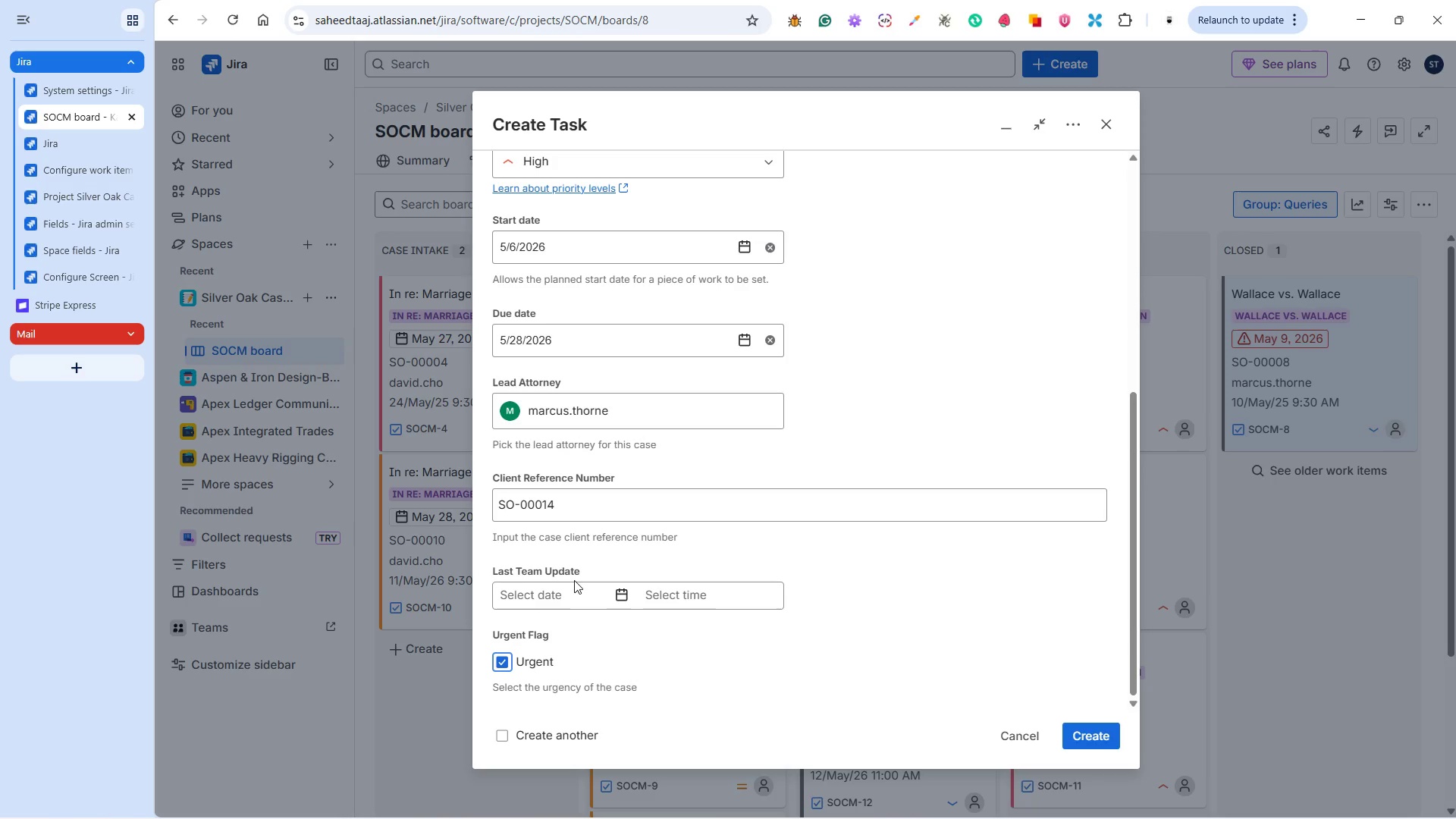 
wait(18.02)
 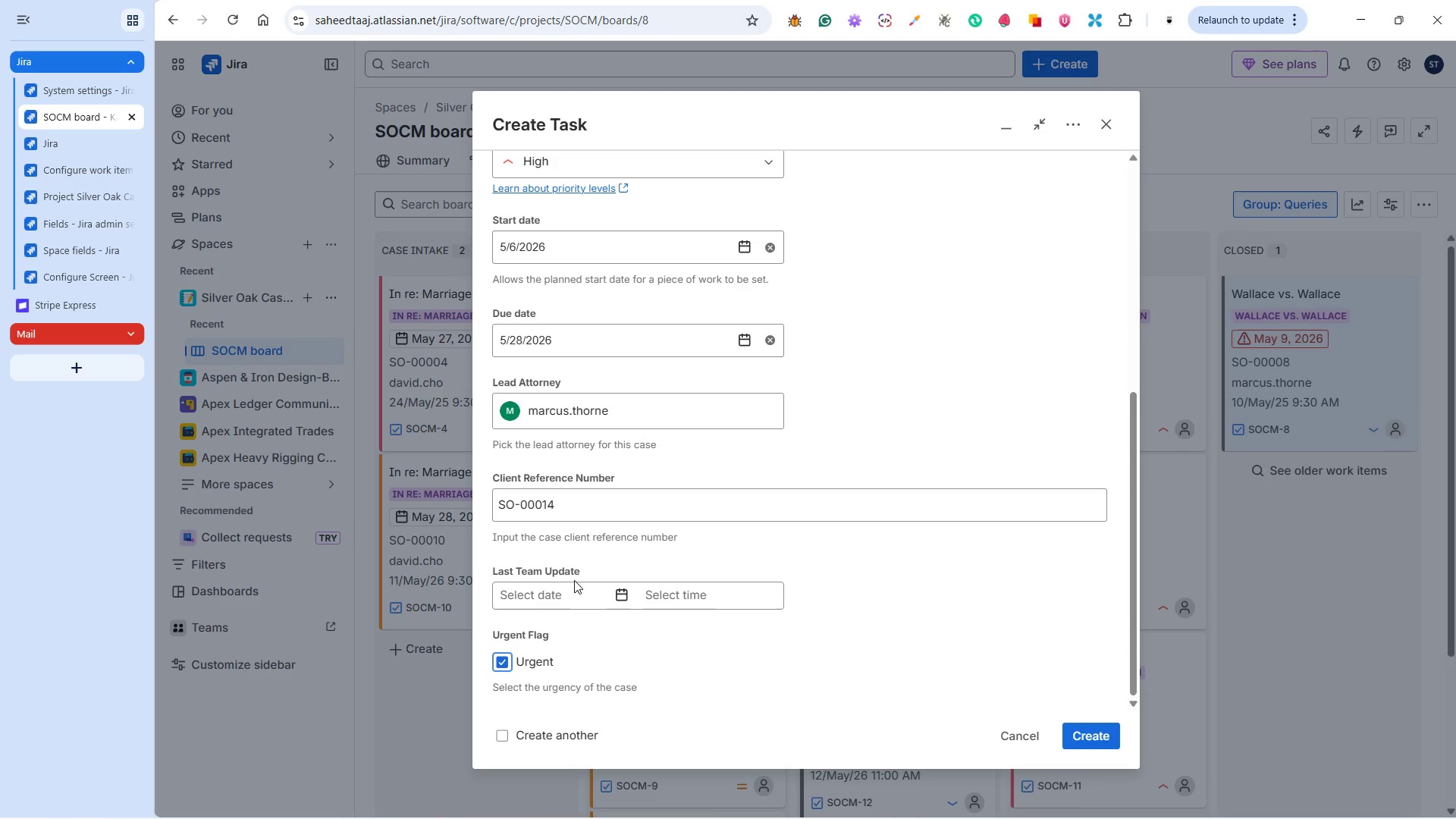 
left_click([585, 598])
 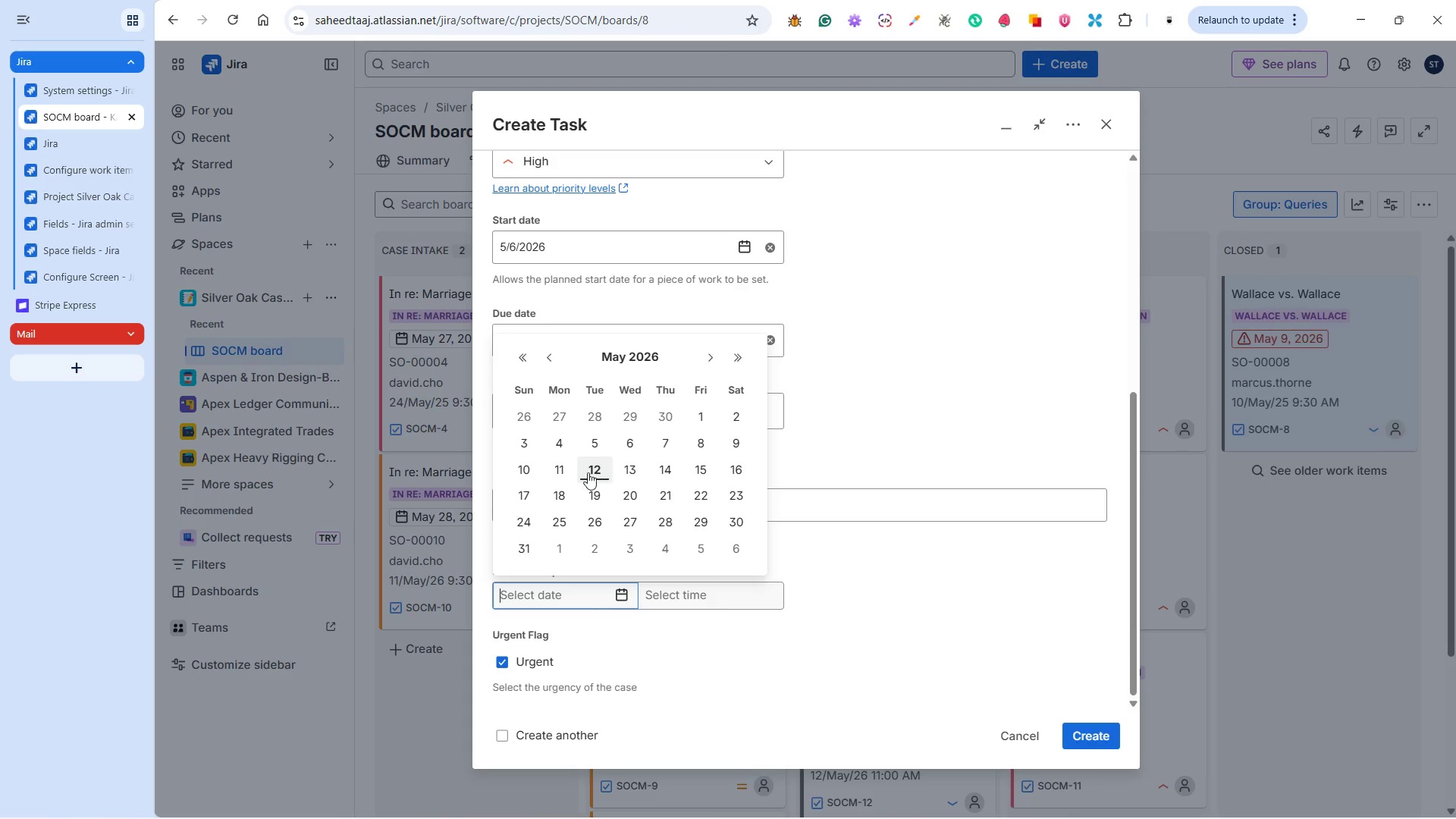 
left_click([563, 469])
 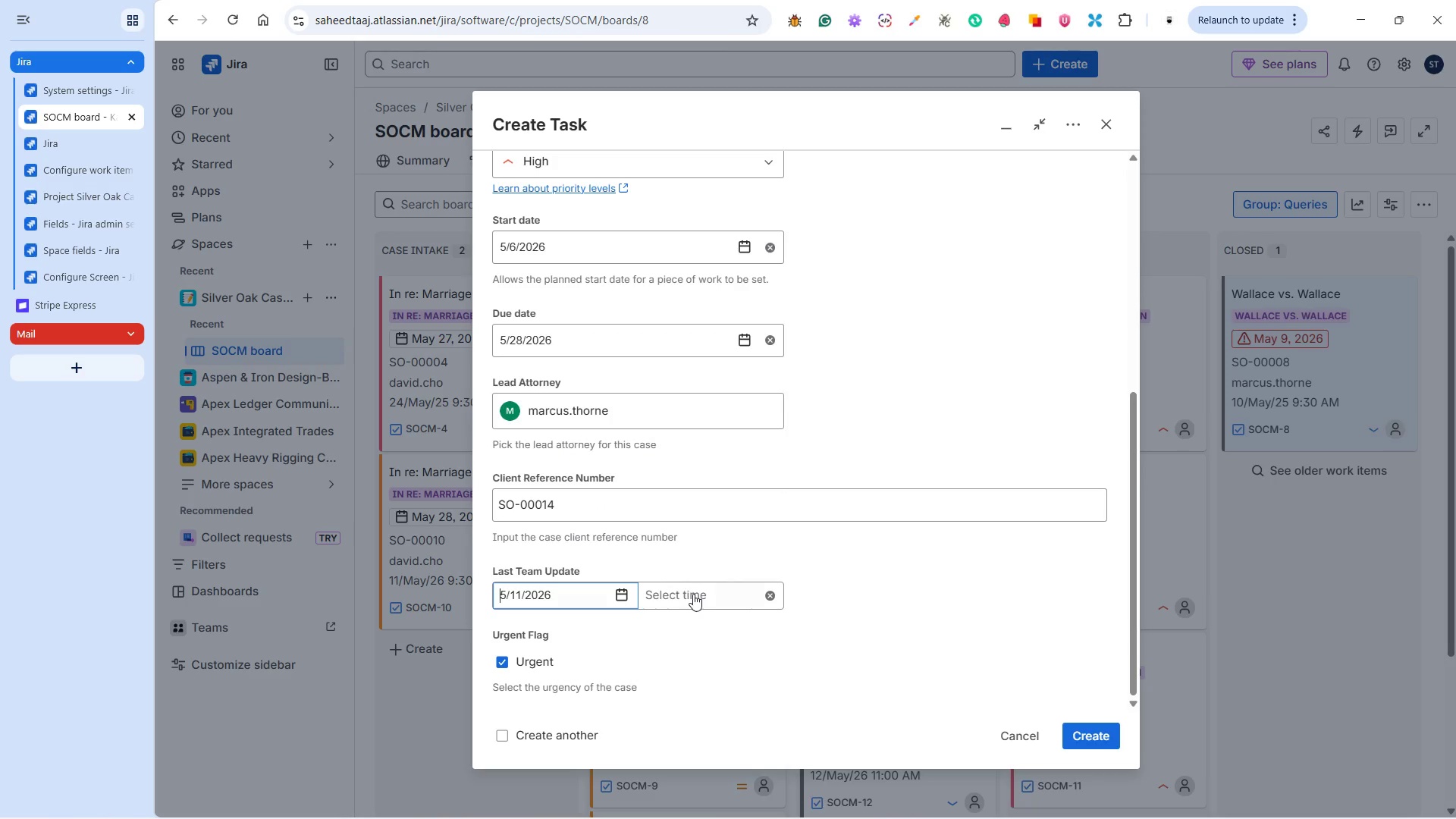 
left_click([694, 595])
 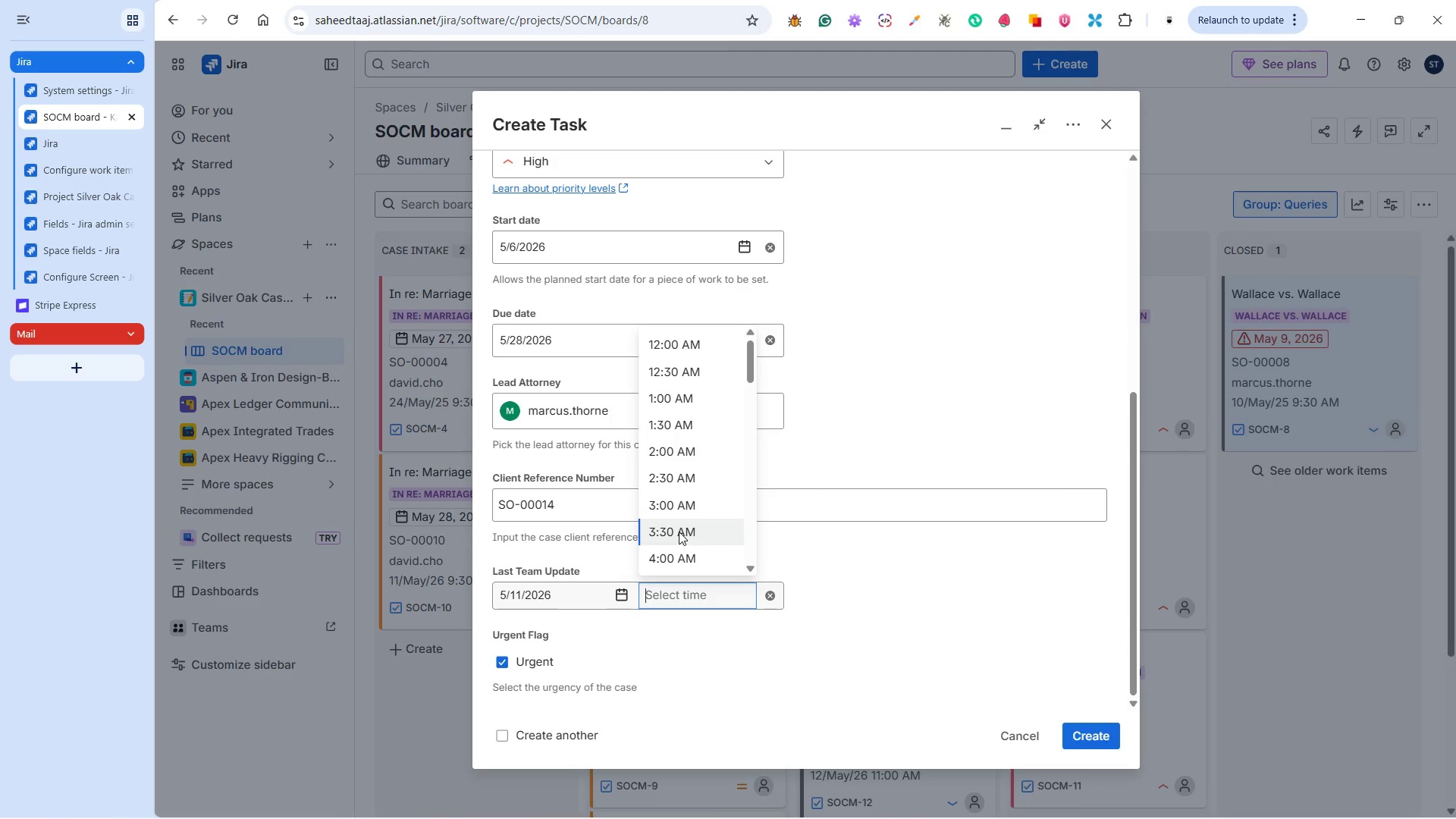 
scroll: coordinate [682, 540], scroll_direction: down, amount: 5.0
 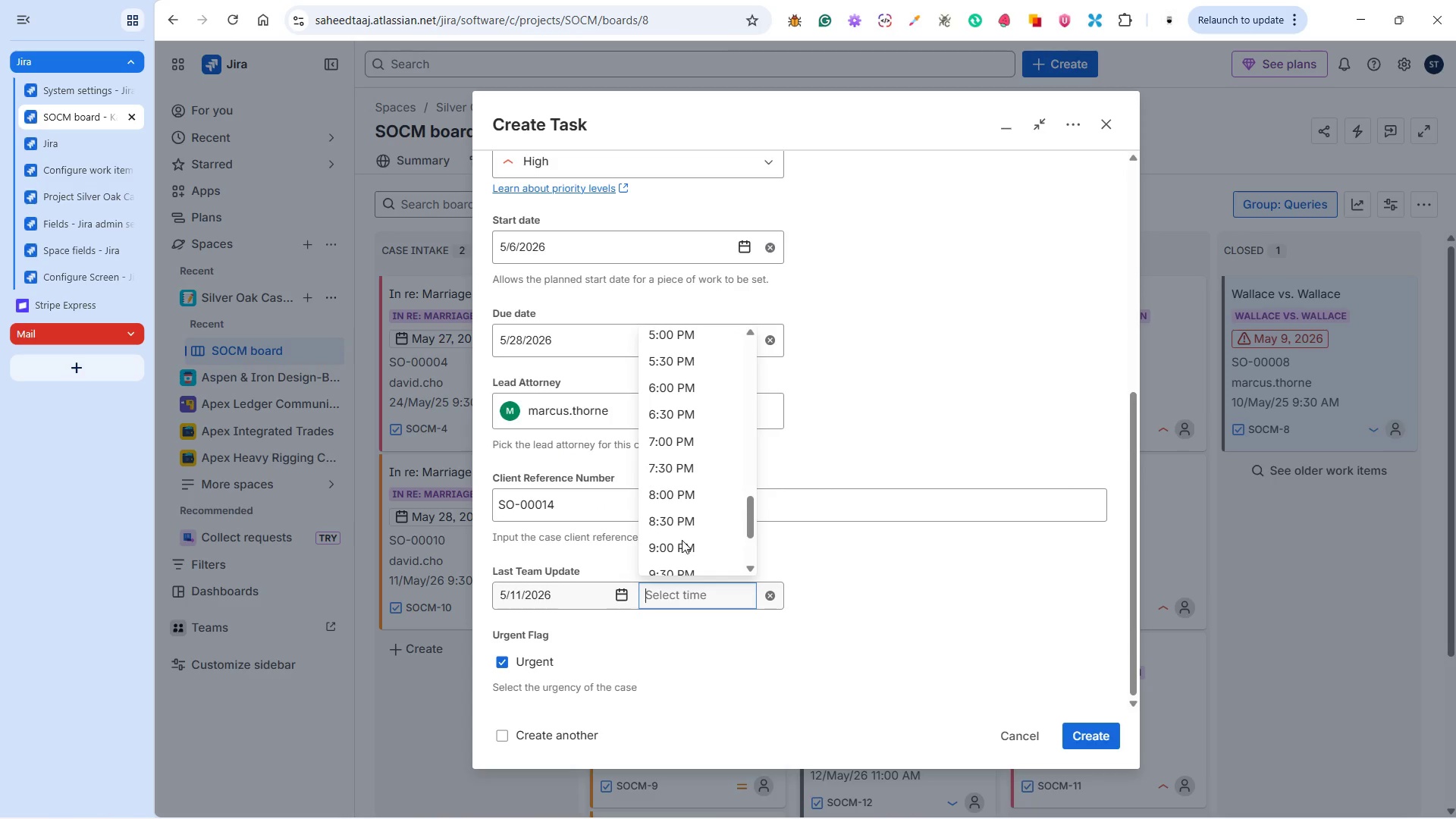 
left_click([682, 540])
 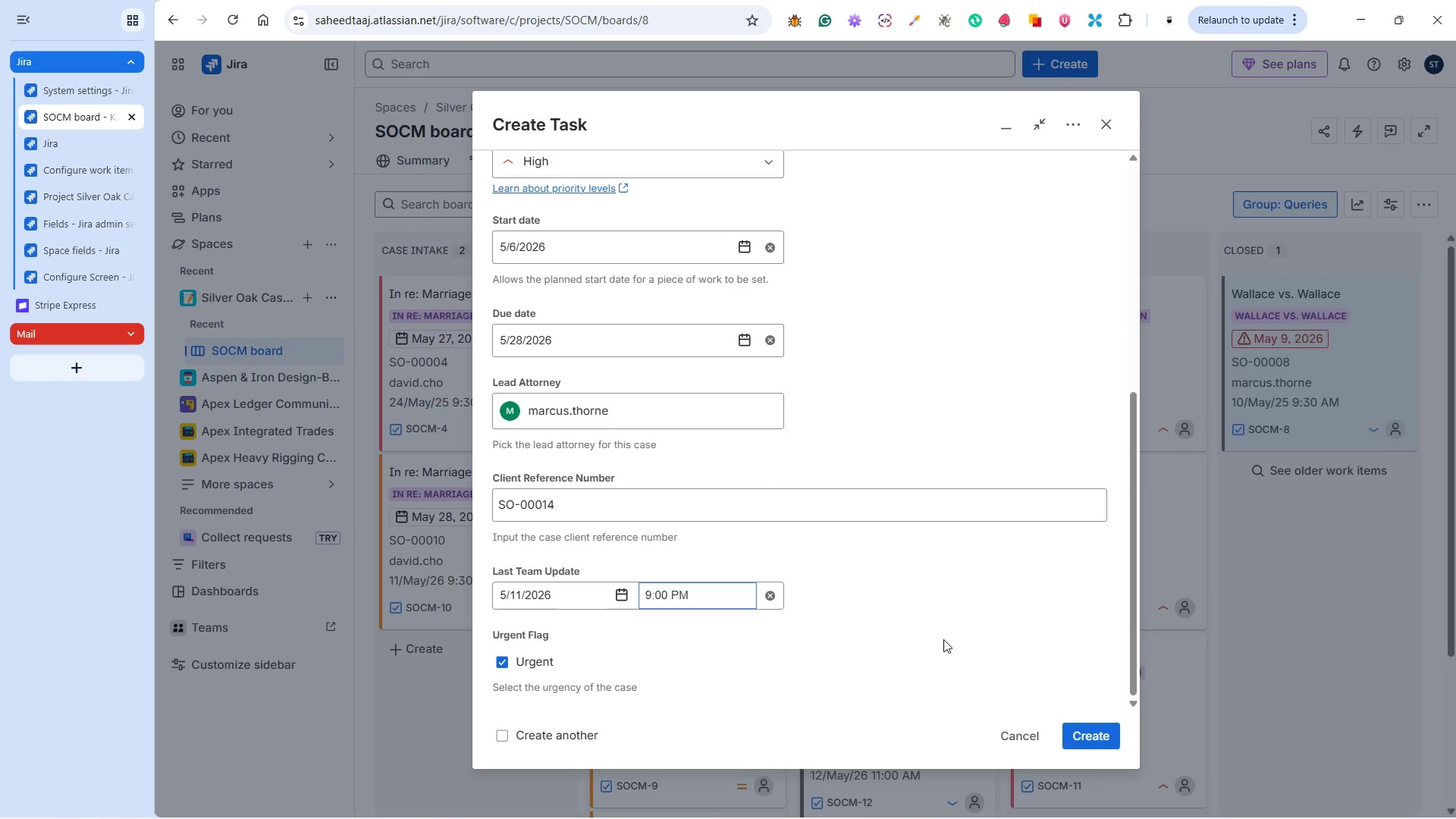 
wait(6.73)
 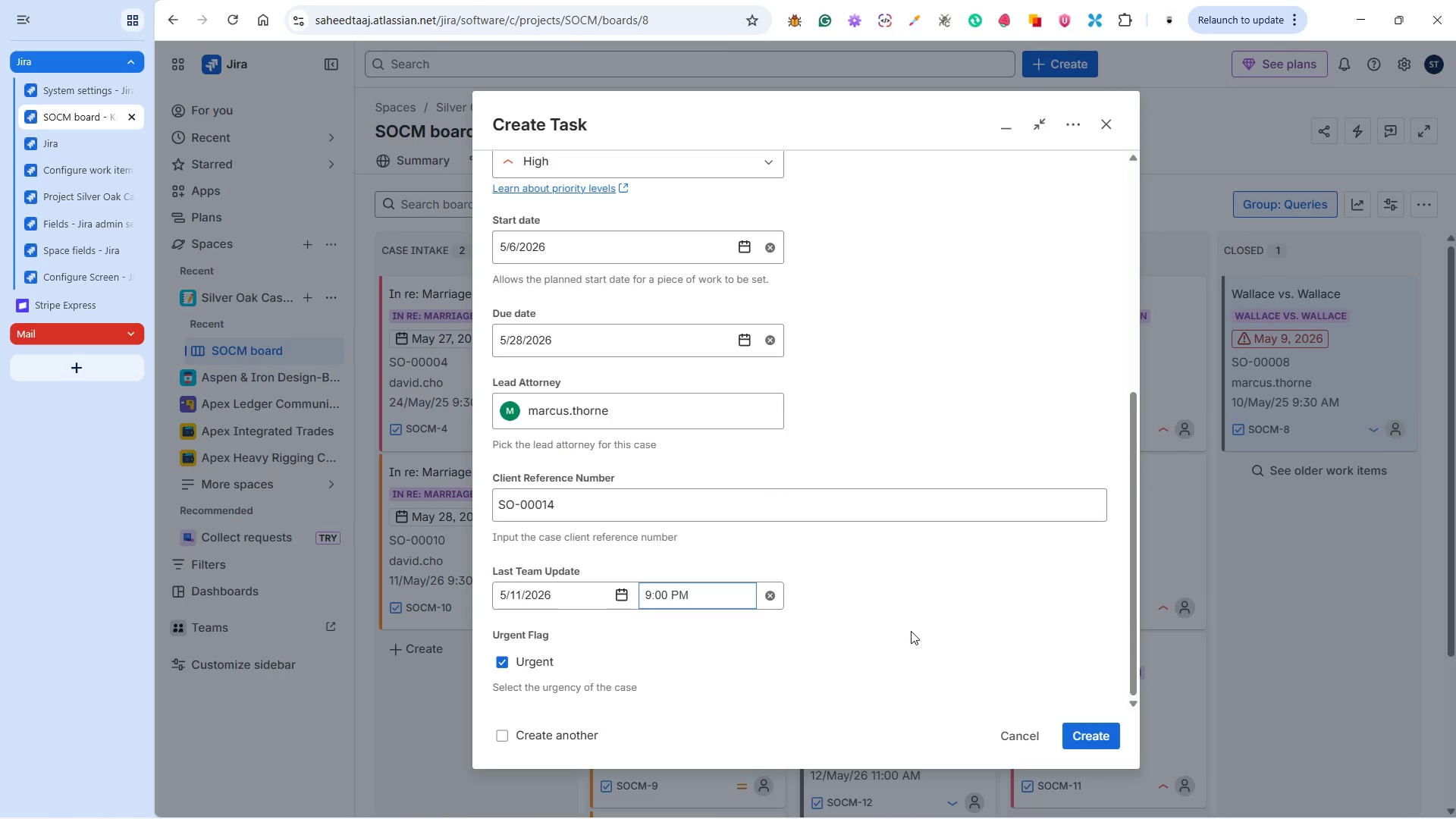 
scroll: coordinate [1006, 642], scroll_direction: up, amount: 2.0
 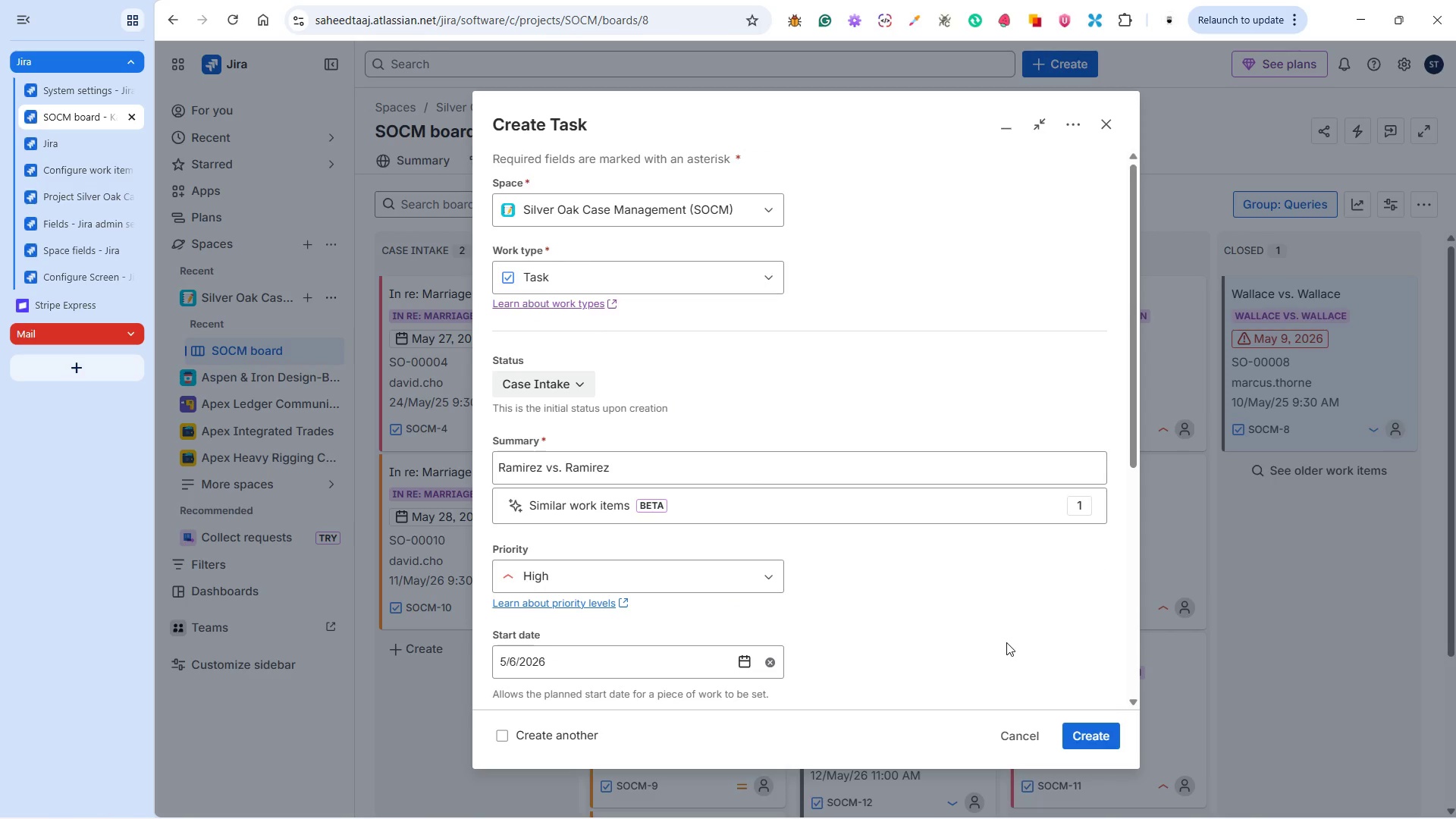 
scroll: coordinate [1006, 642], scroll_direction: down, amount: 11.0
 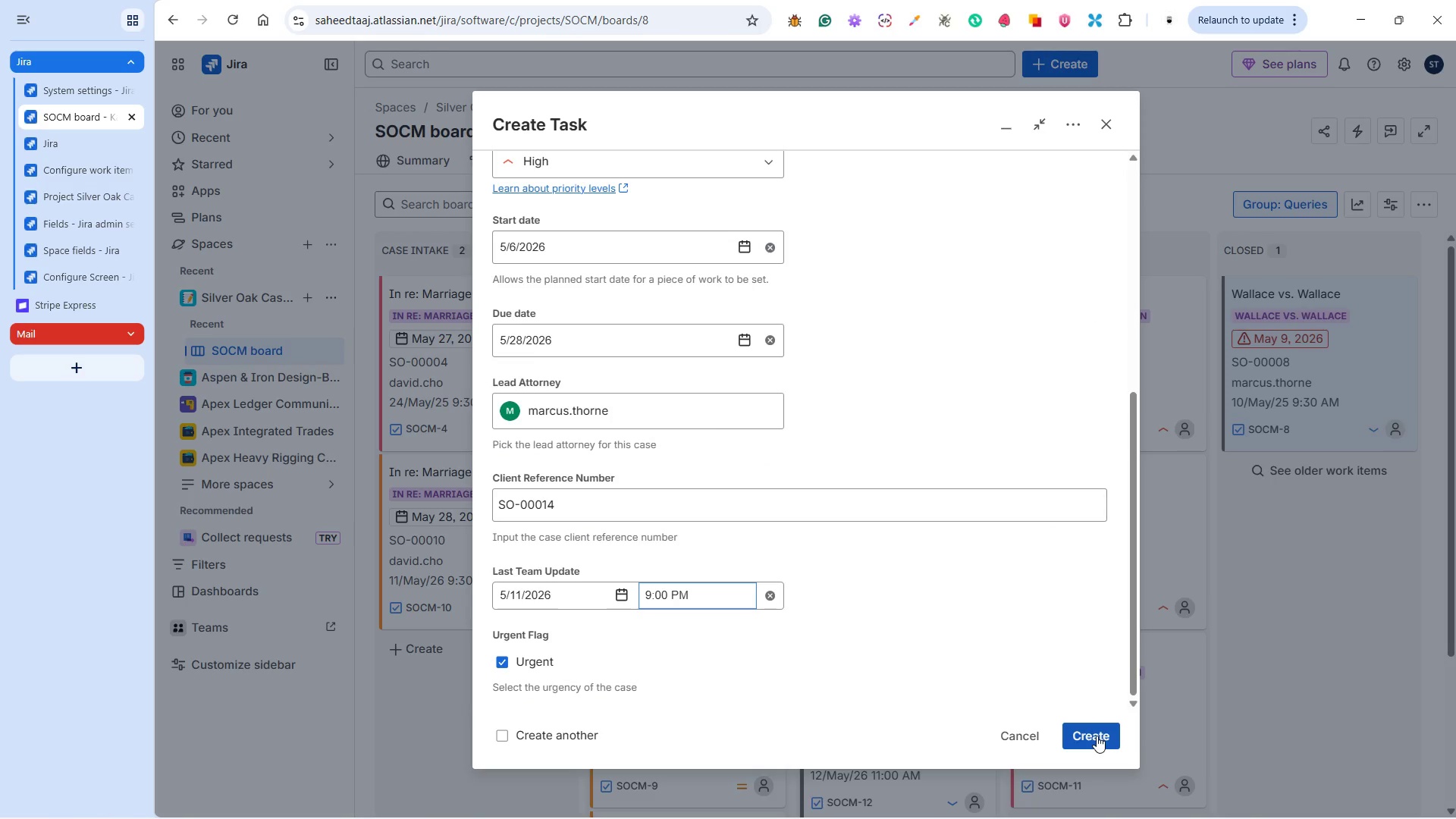 
left_click([1097, 736])
 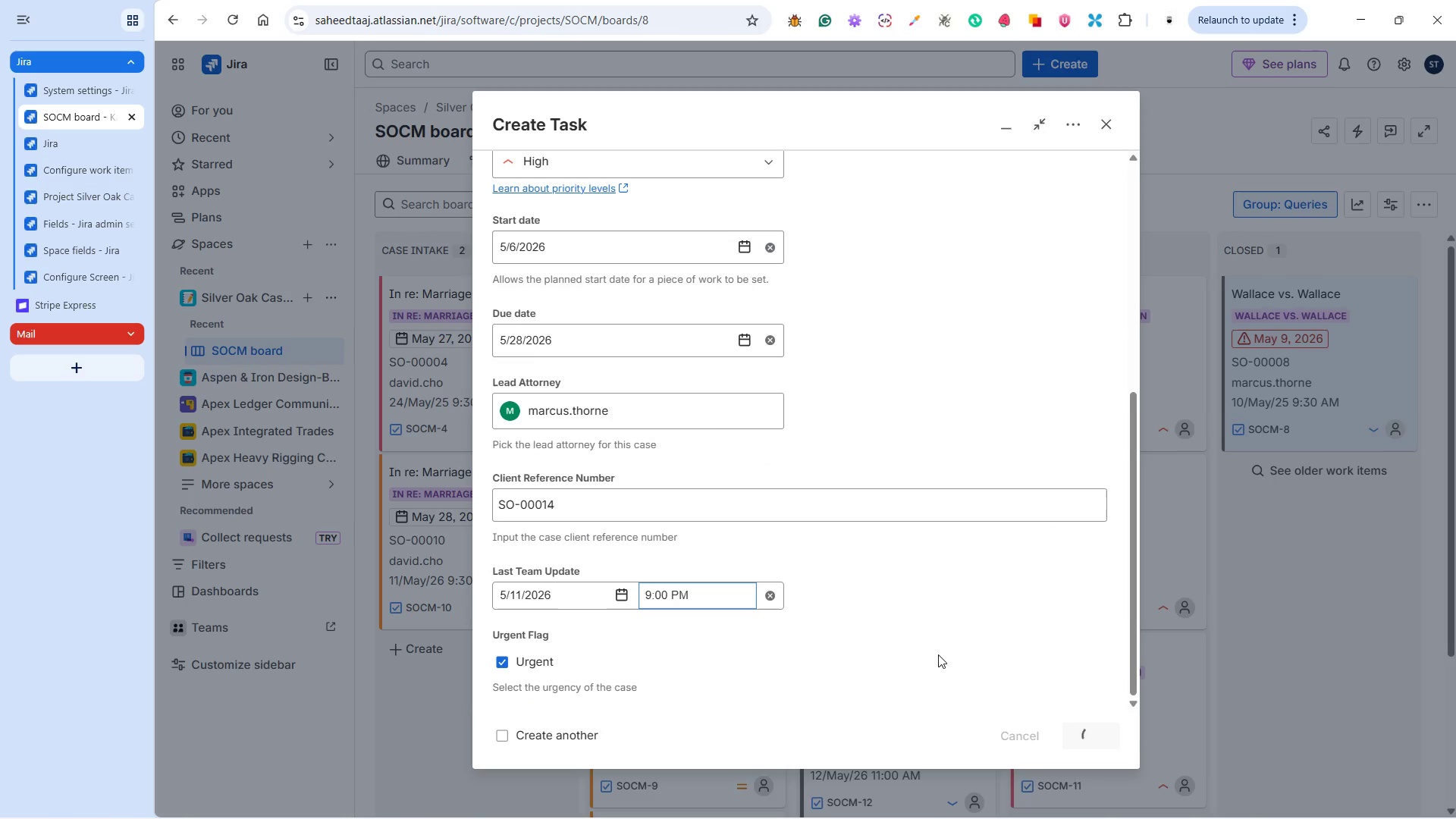 
key(Alt+Tab)
 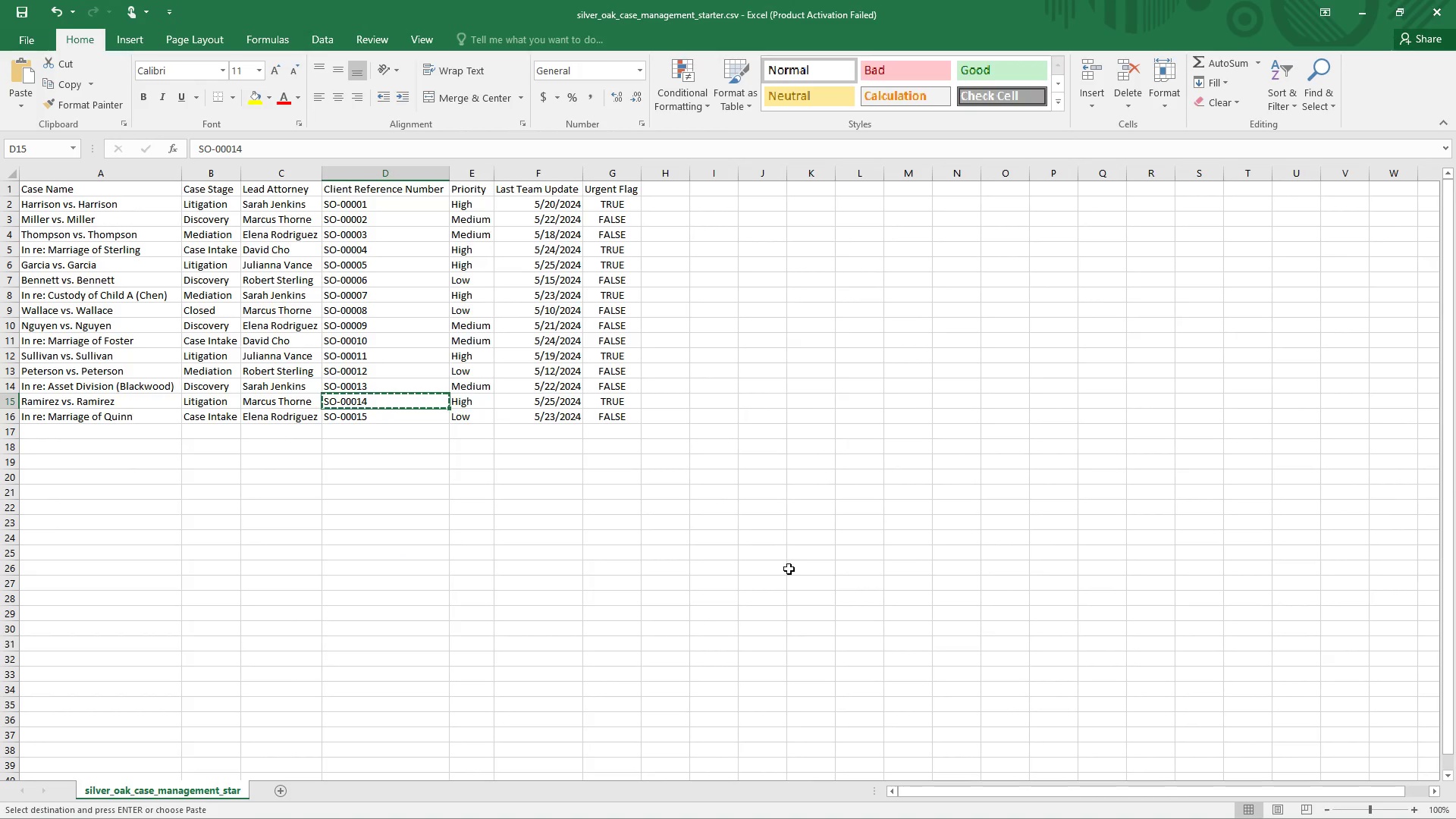 
key(Alt+Tab)
 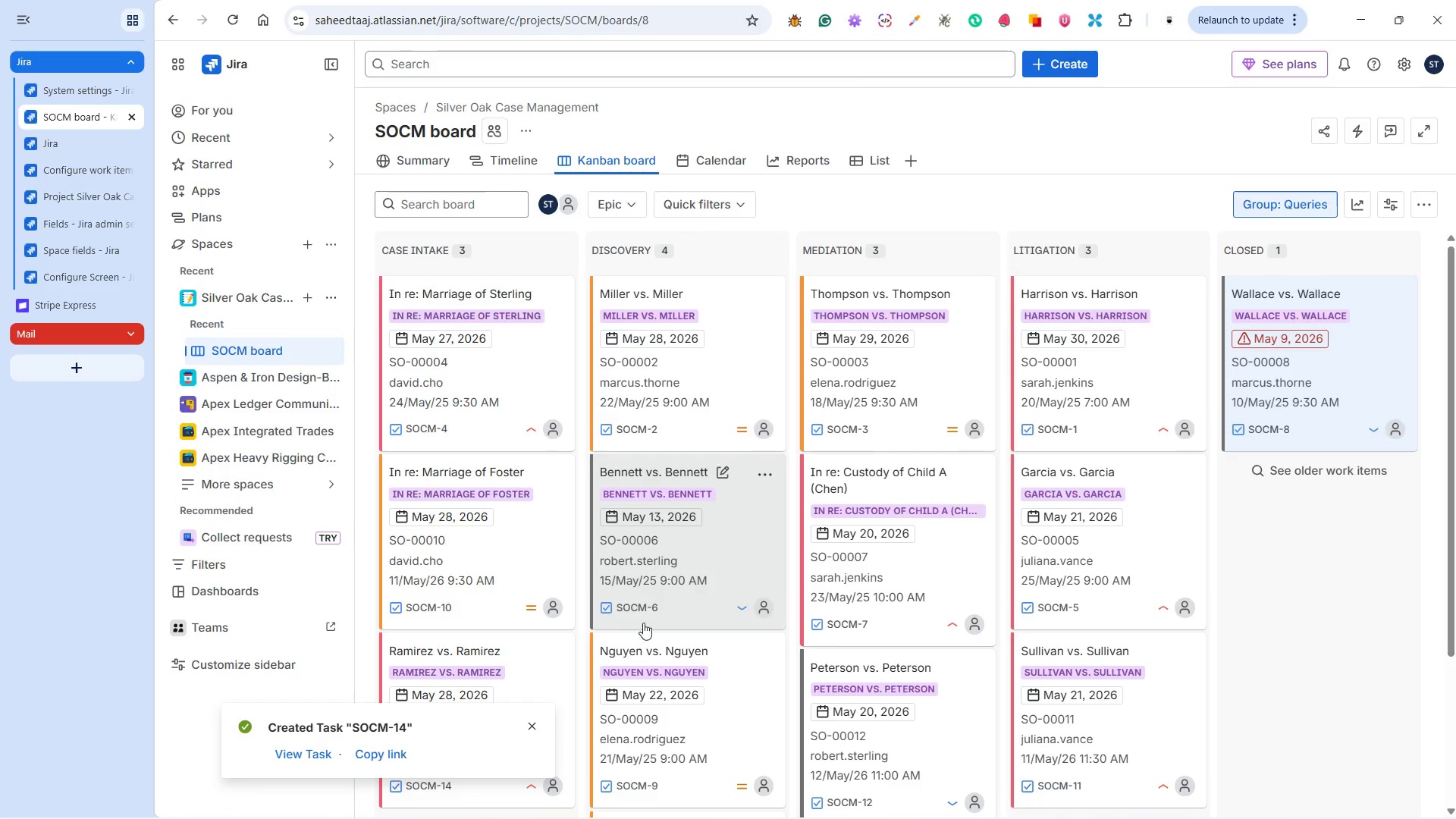 
scroll: coordinate [569, 651], scroll_direction: down, amount: 2.0
 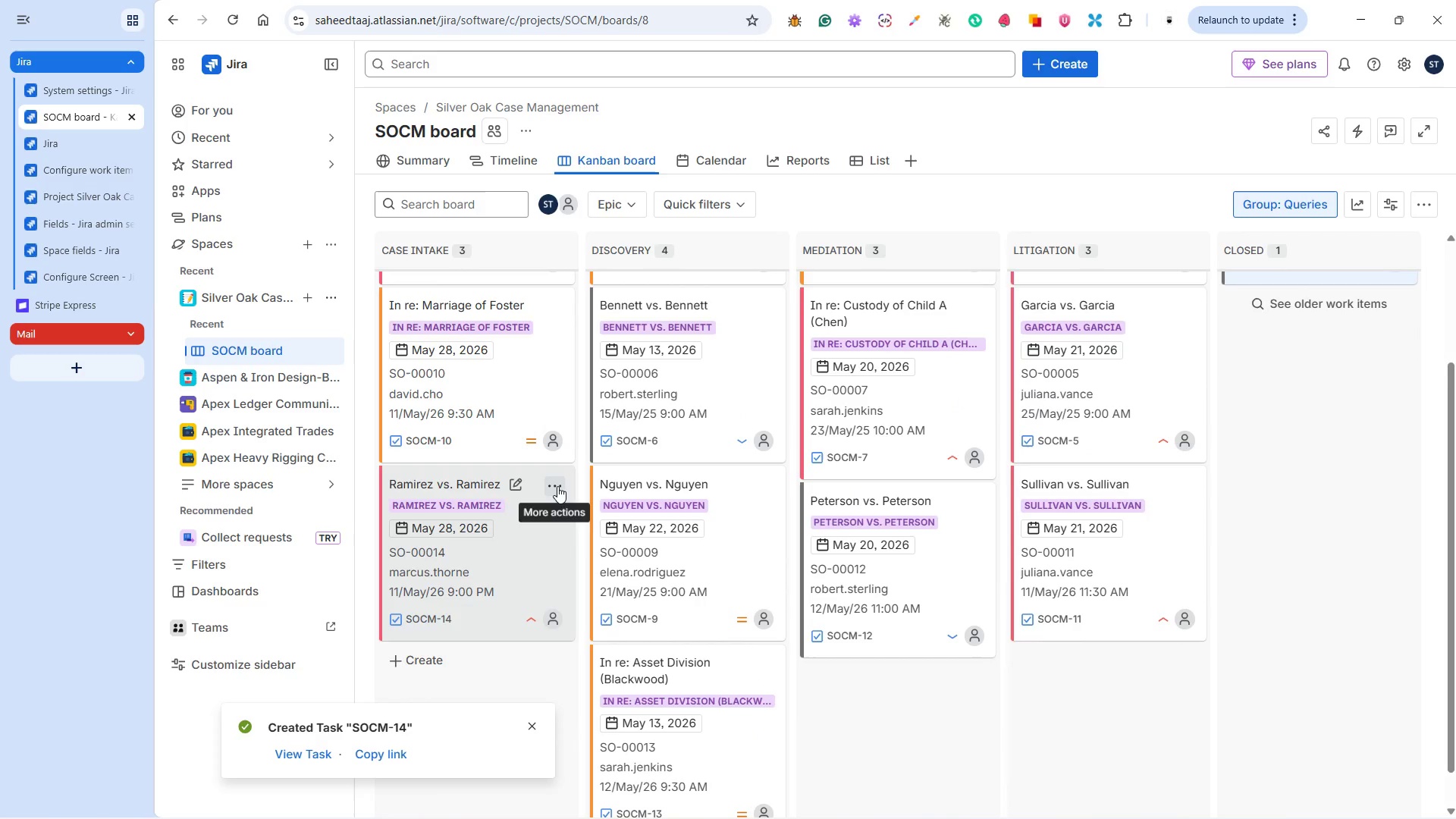 
left_click([557, 486])
 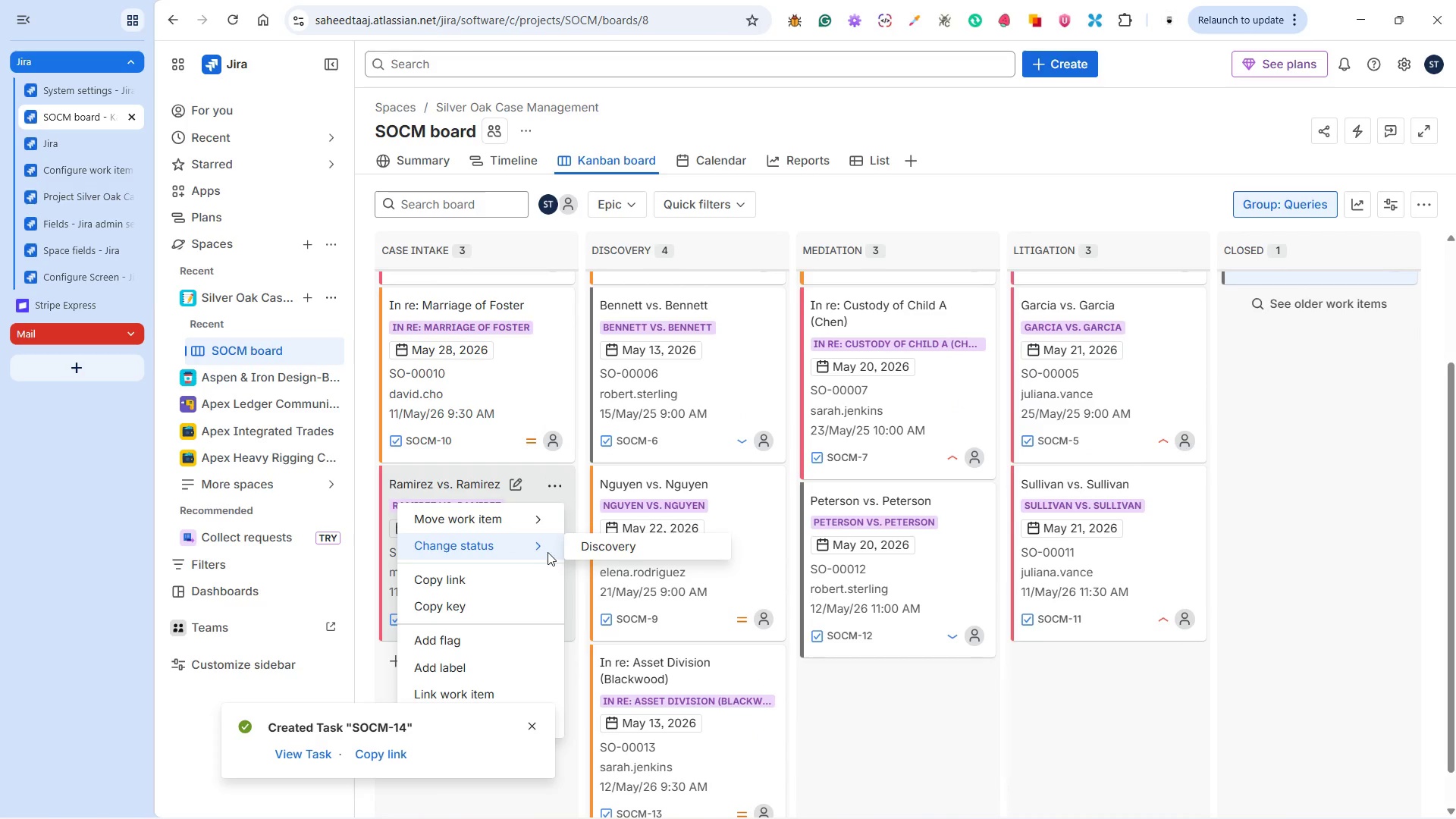 
left_click([591, 552])
 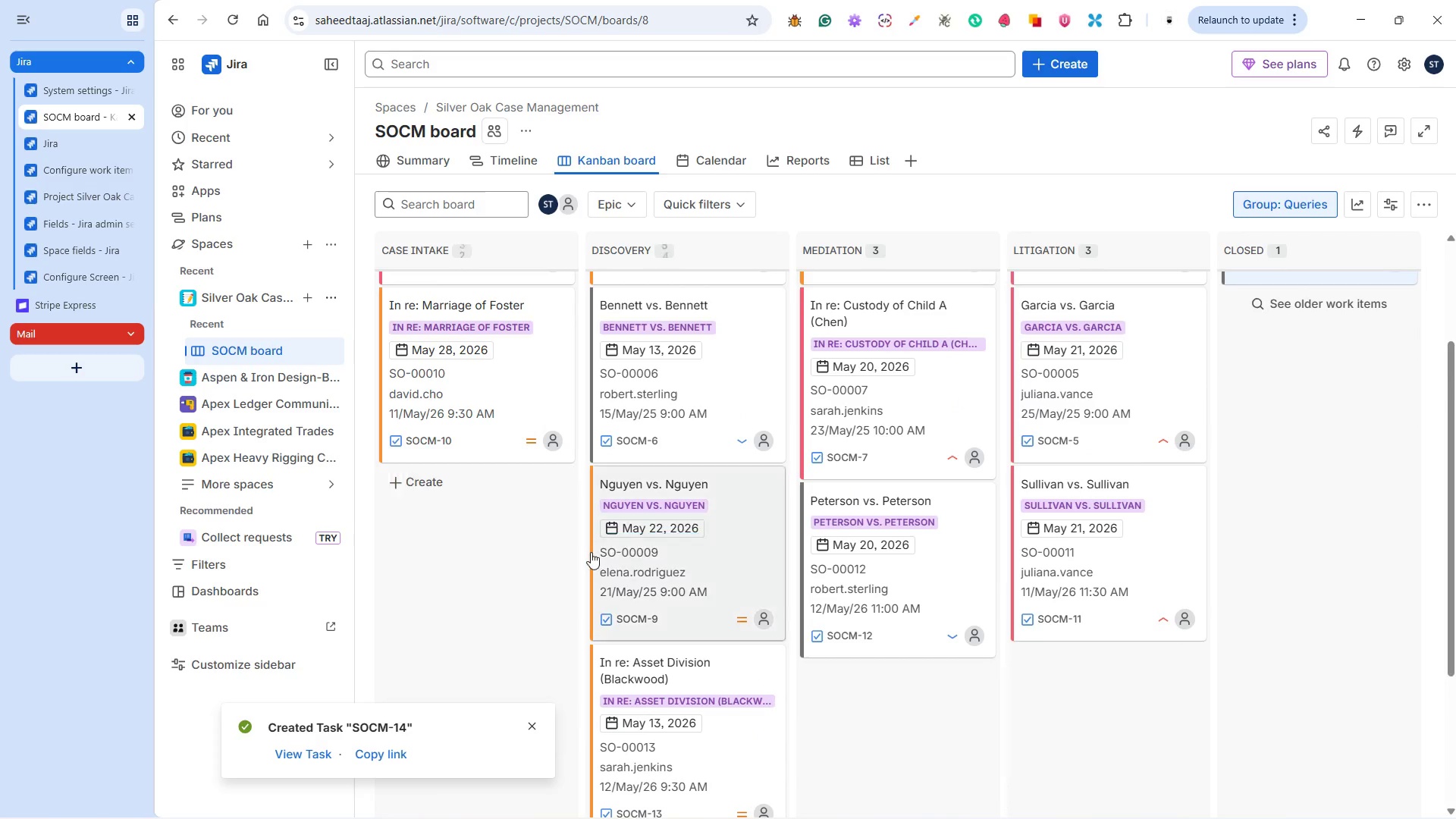 
hold_key(key=AltLeft, duration=0.41)
 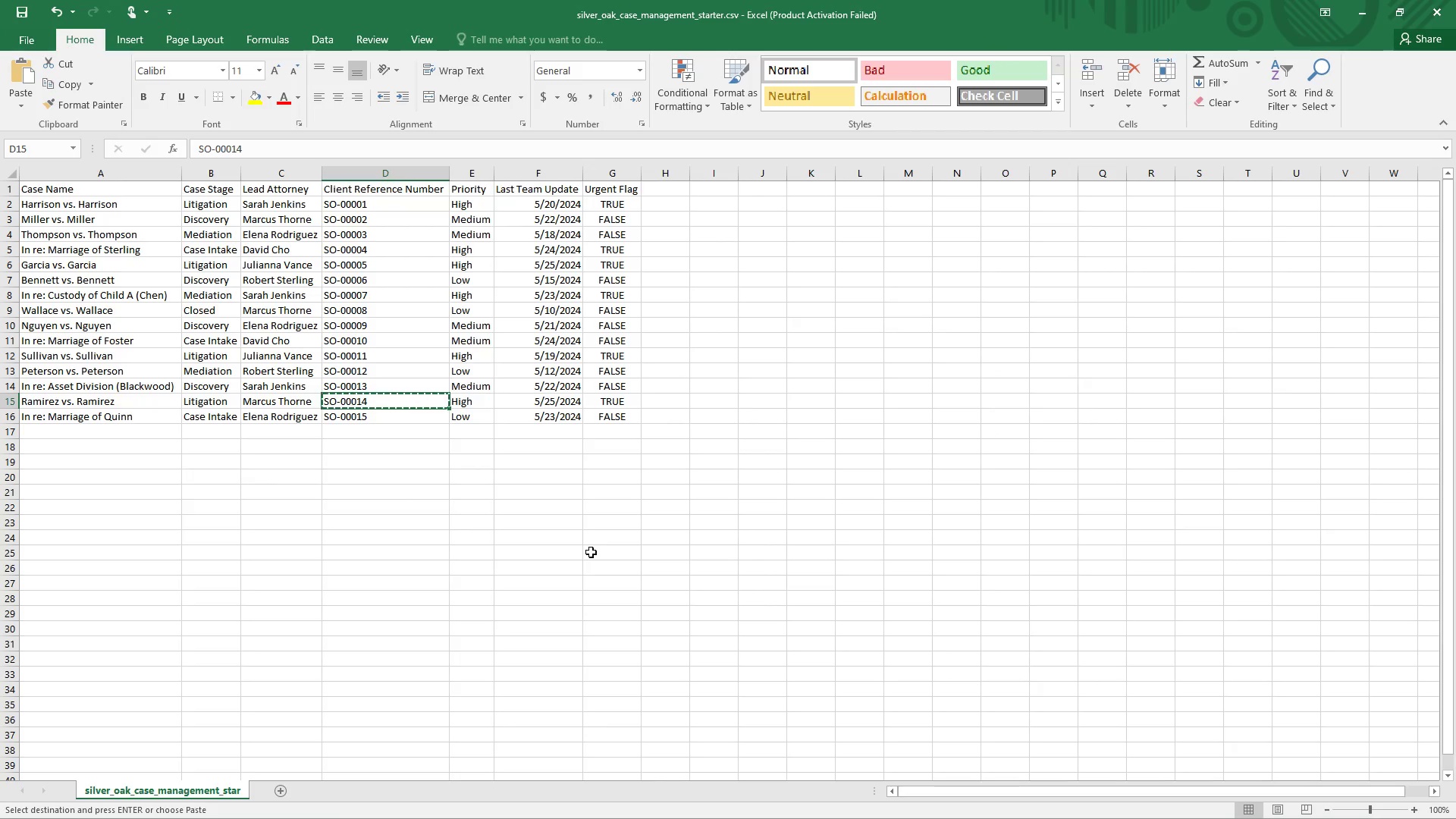 
key(Tab)
 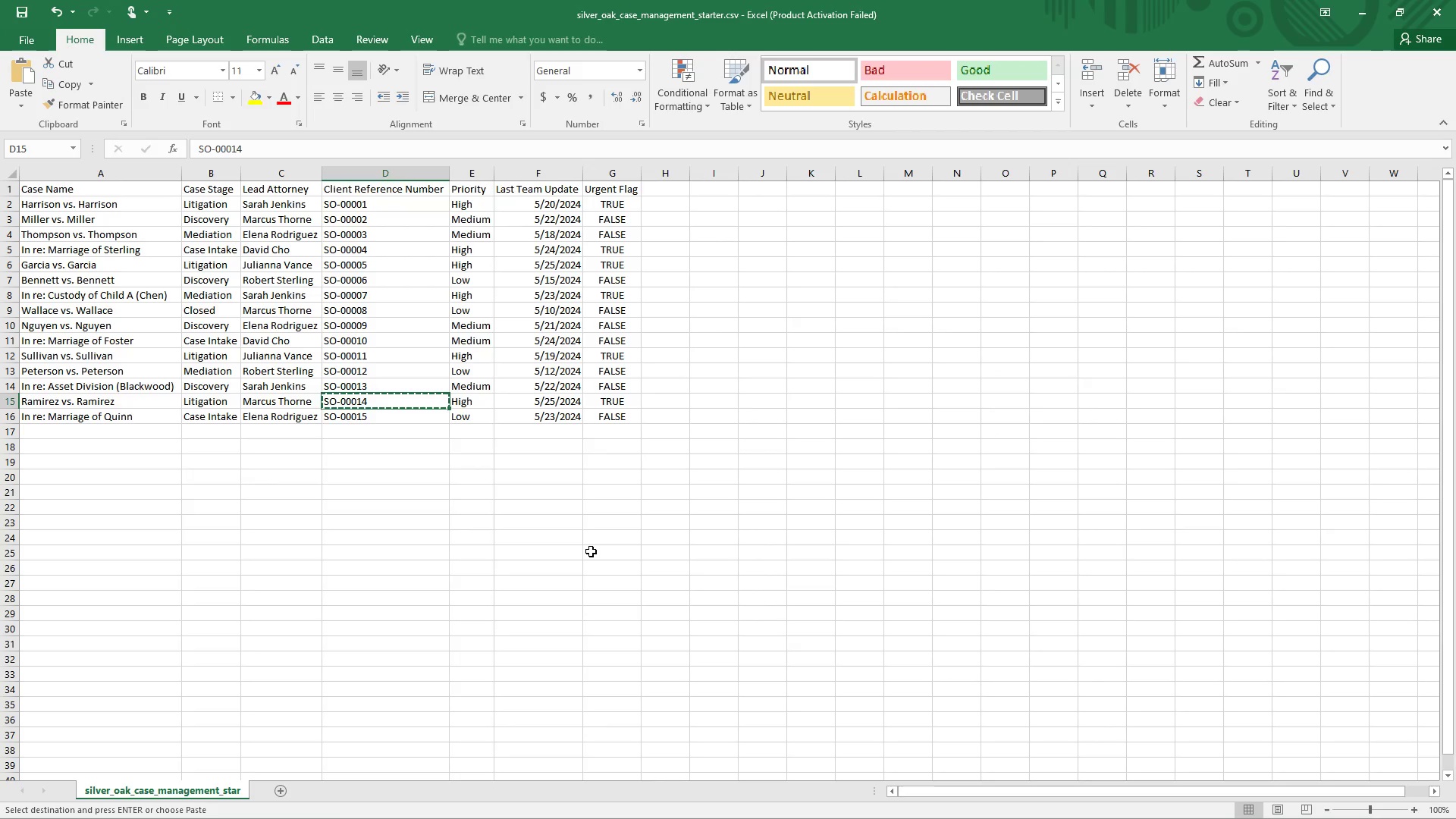 
key(Alt+Tab)
 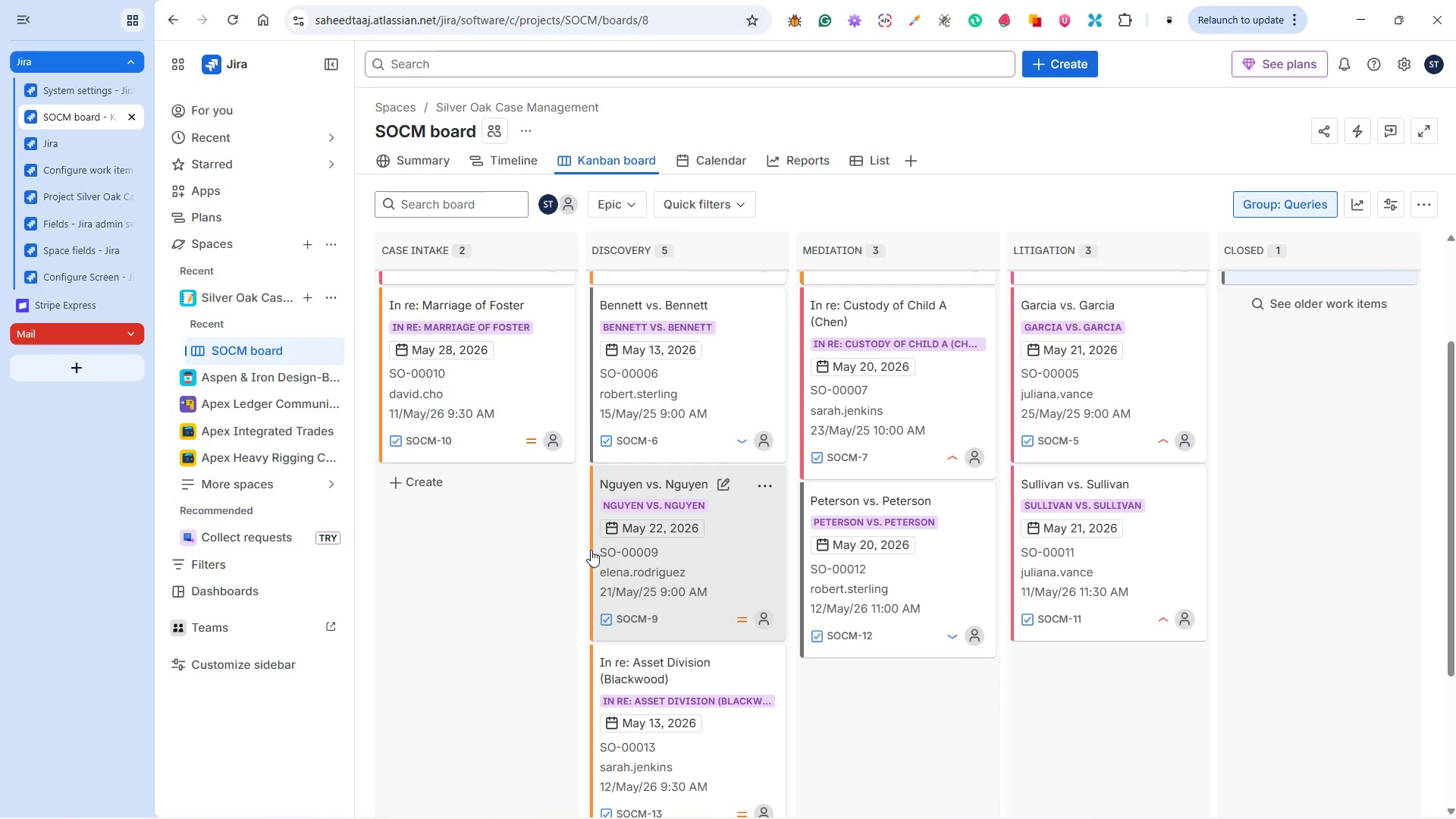 
scroll: coordinate [591, 550], scroll_direction: down, amount: 3.0
 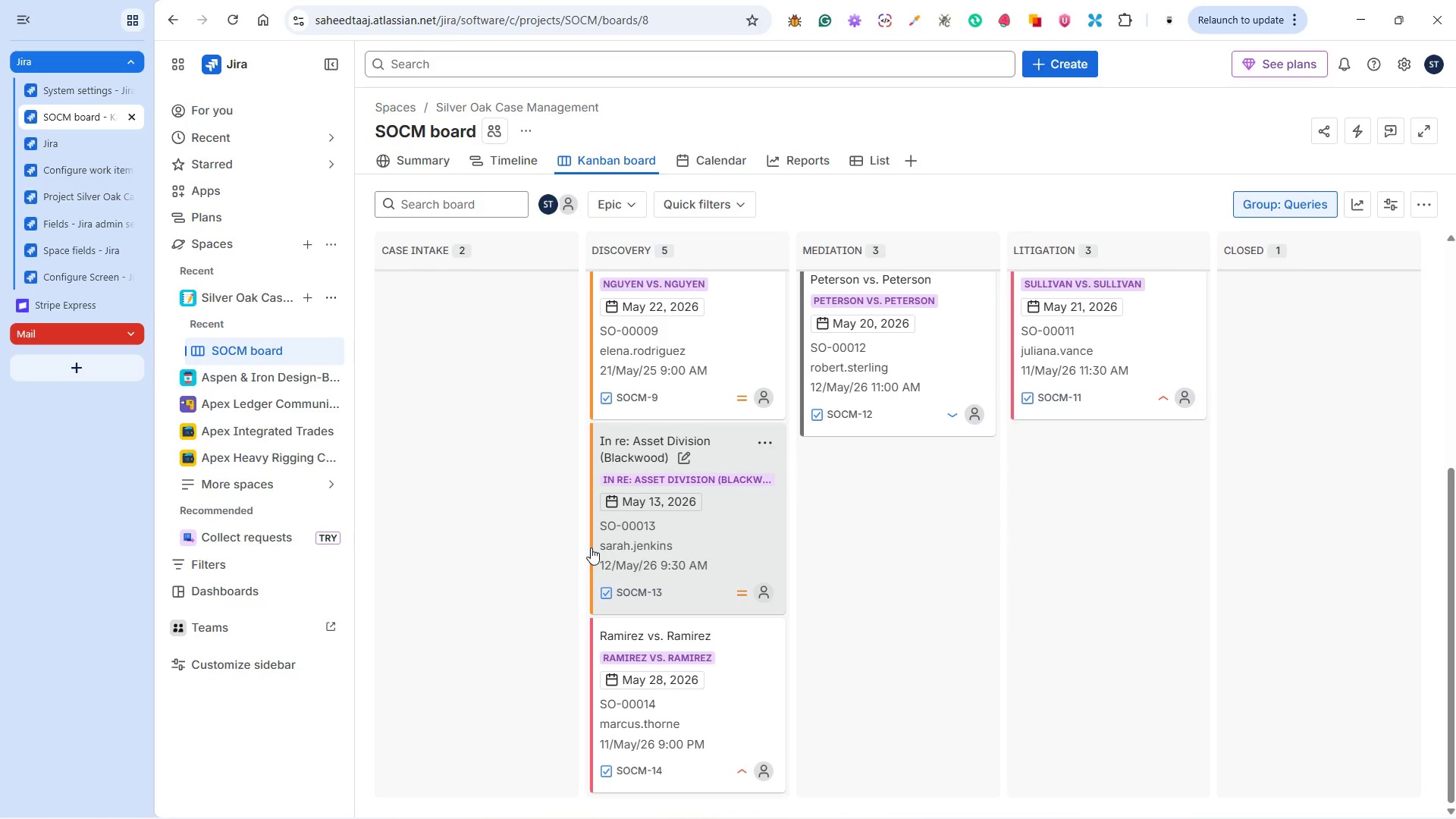 
wait(13.17)
 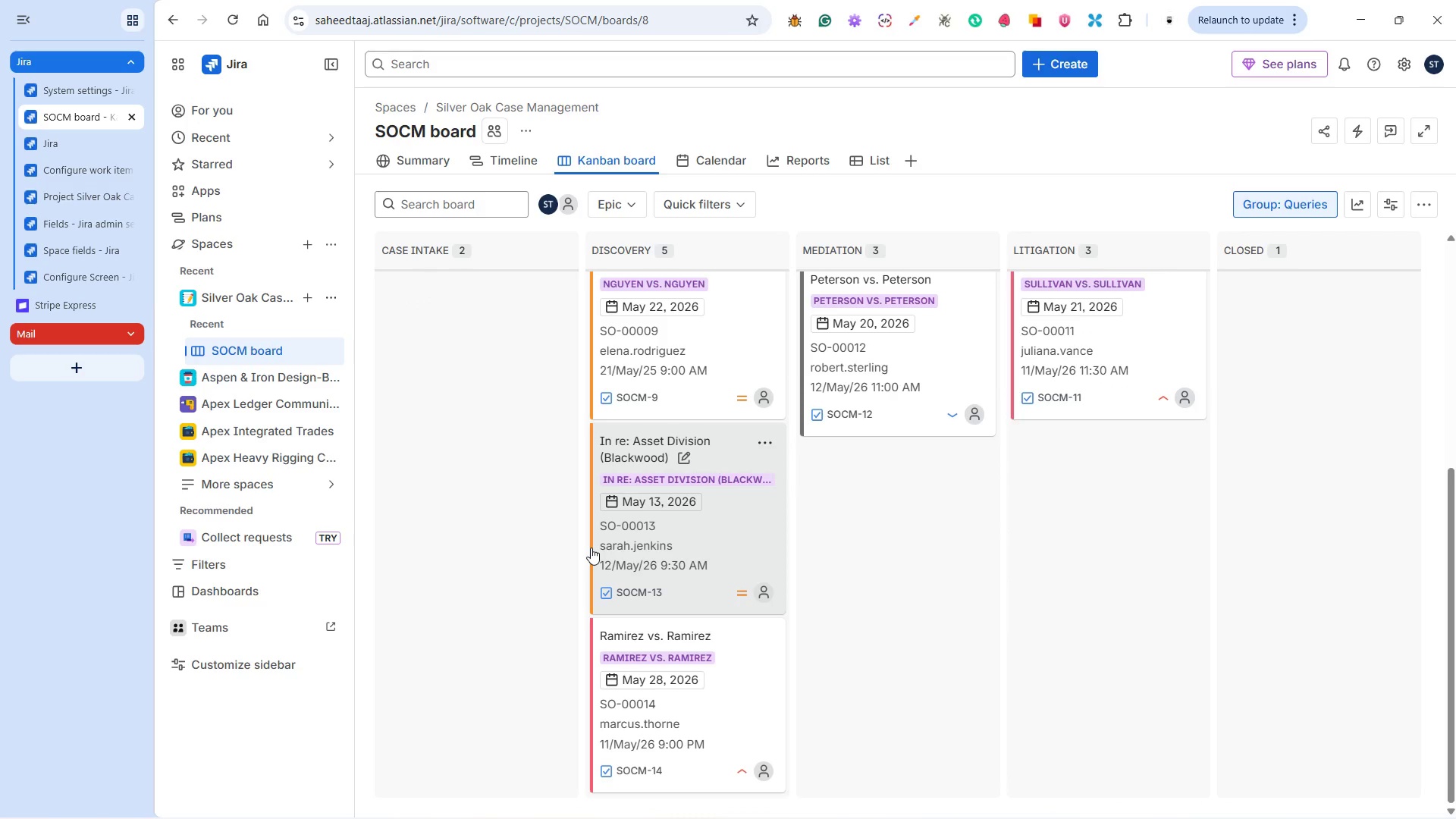 
scroll: coordinate [598, 588], scroll_direction: up, amount: 9.0
 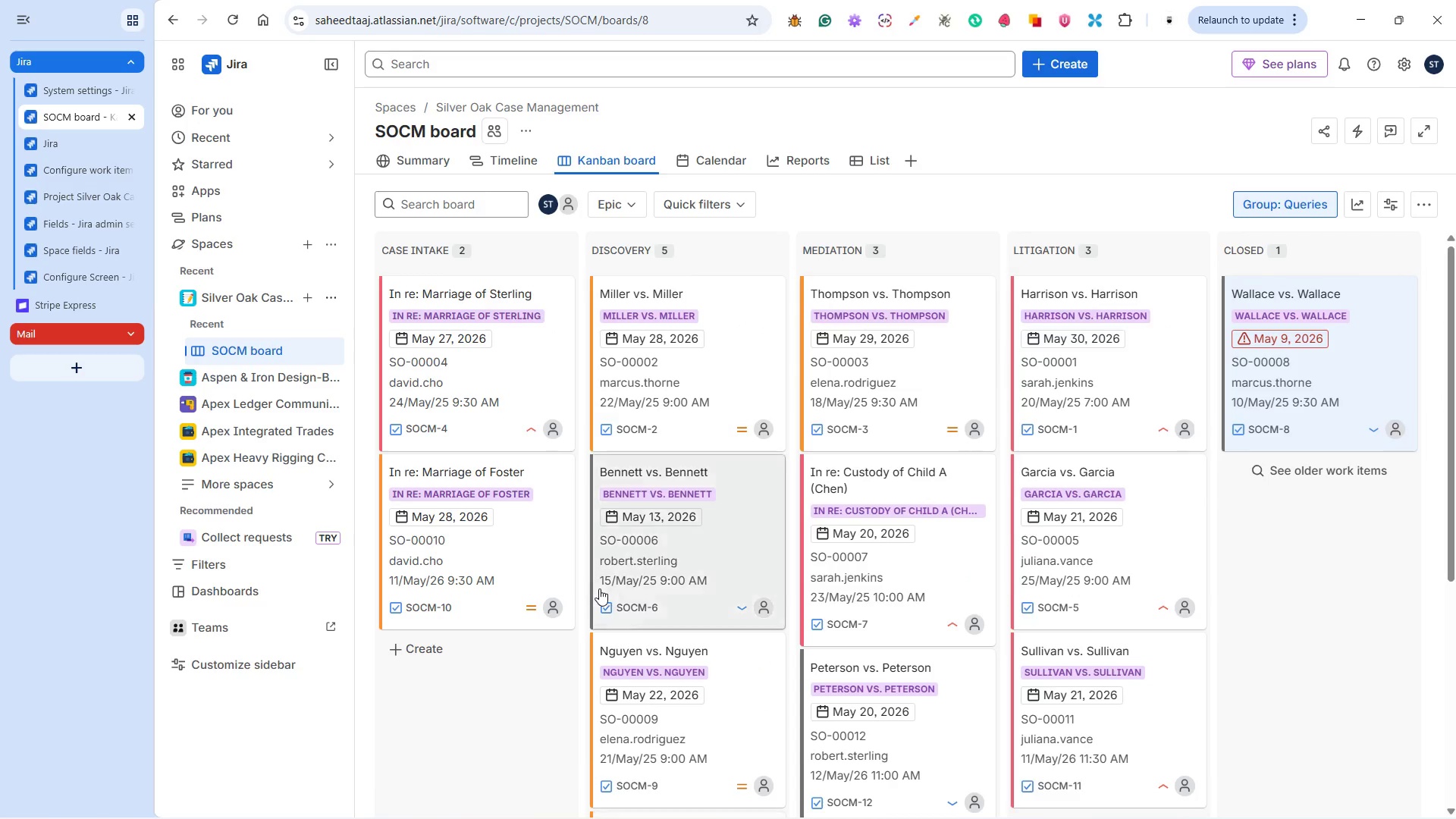 
scroll: coordinate [609, 582], scroll_direction: down, amount: 9.0
 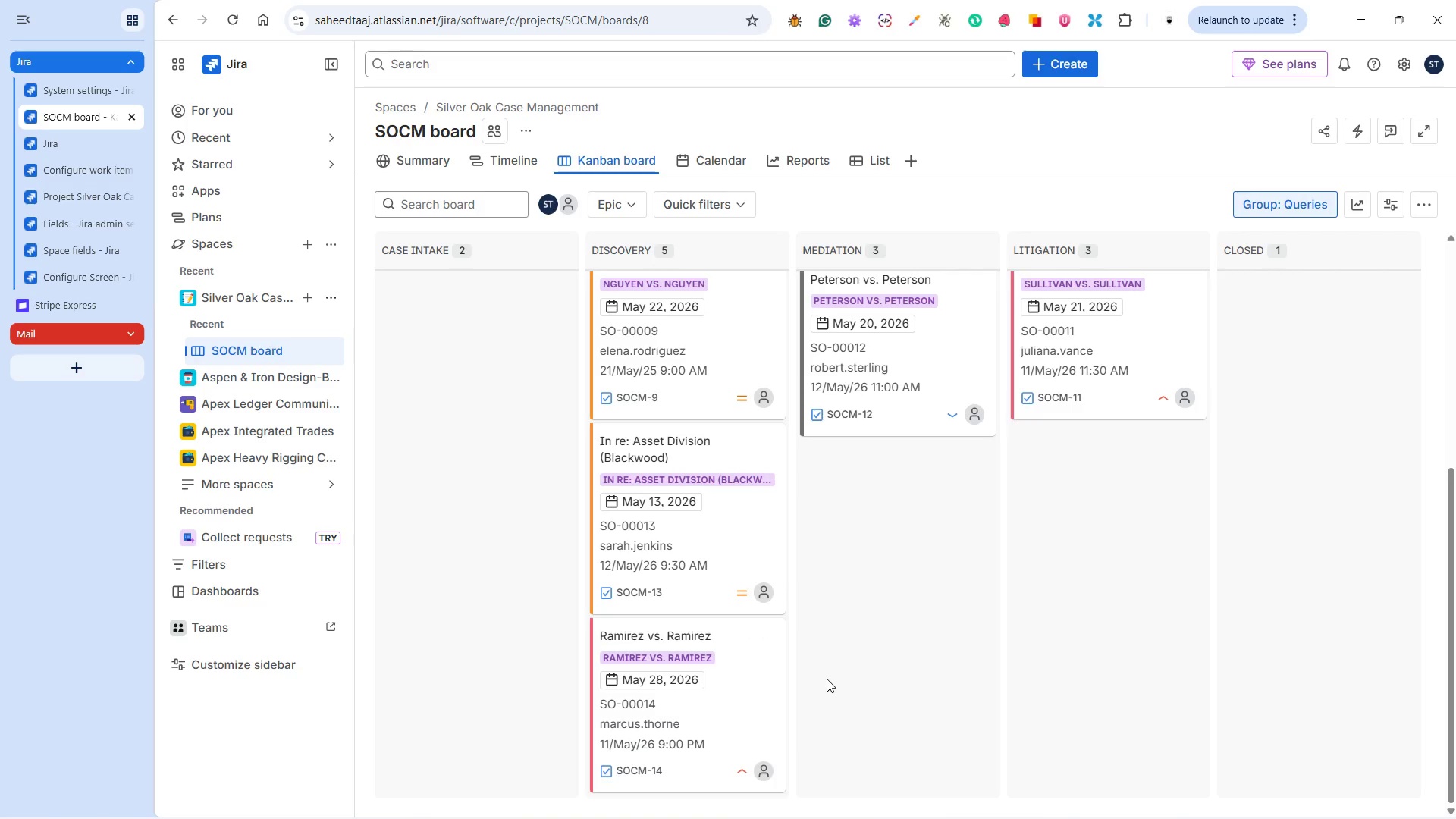 
wait(15.41)
 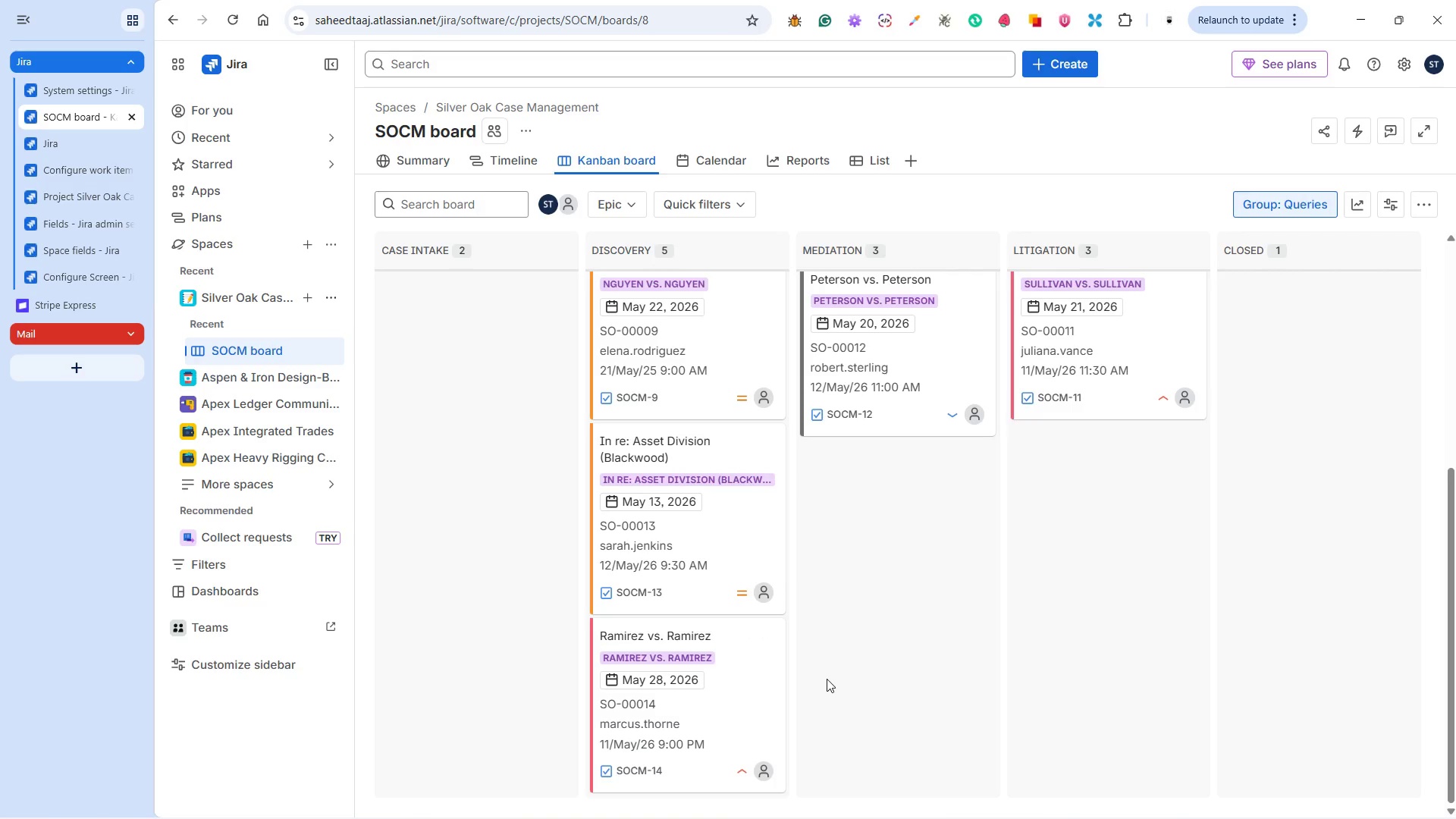 
key(Alt+Tab)
 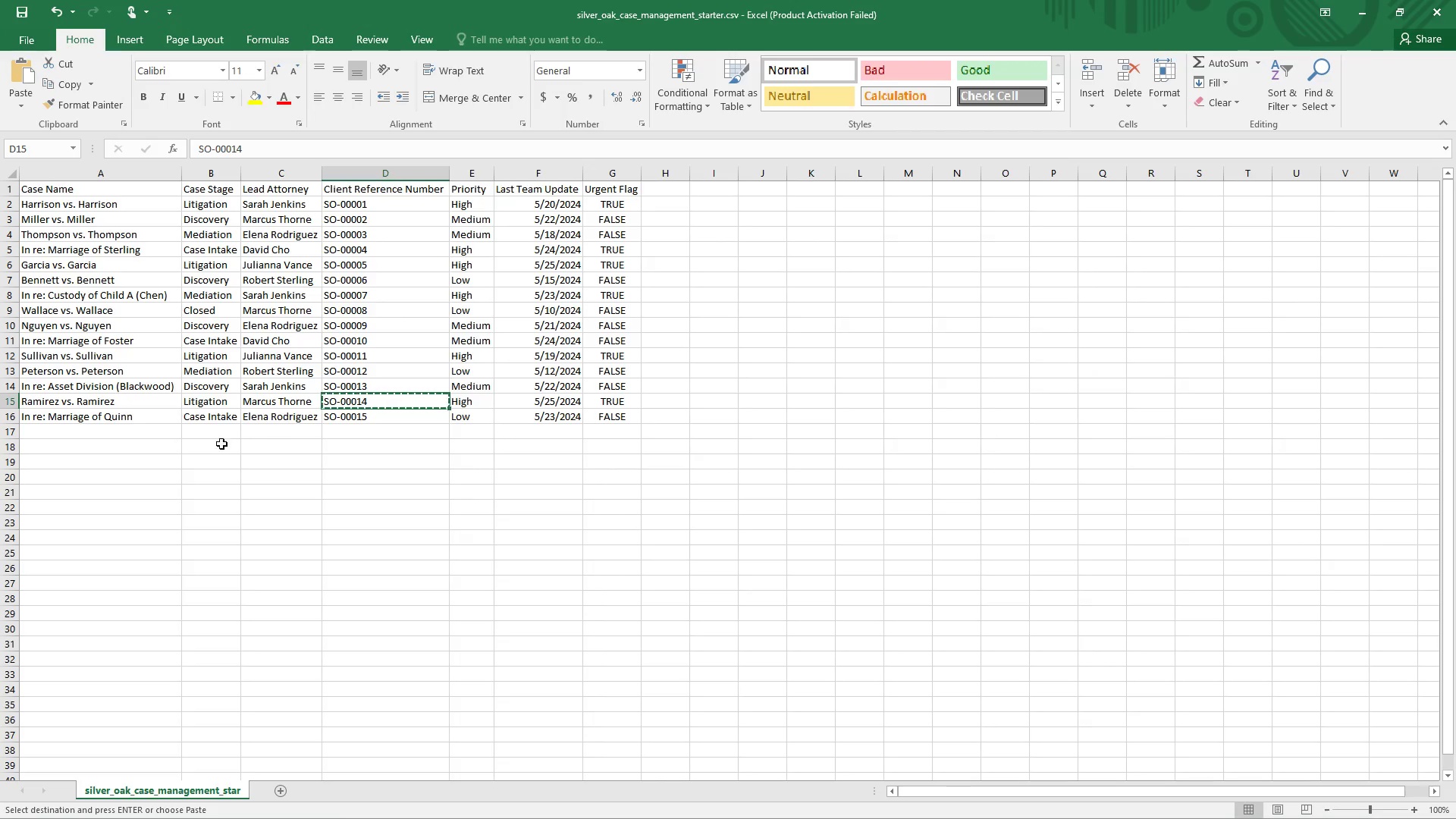 
left_click([148, 419])
 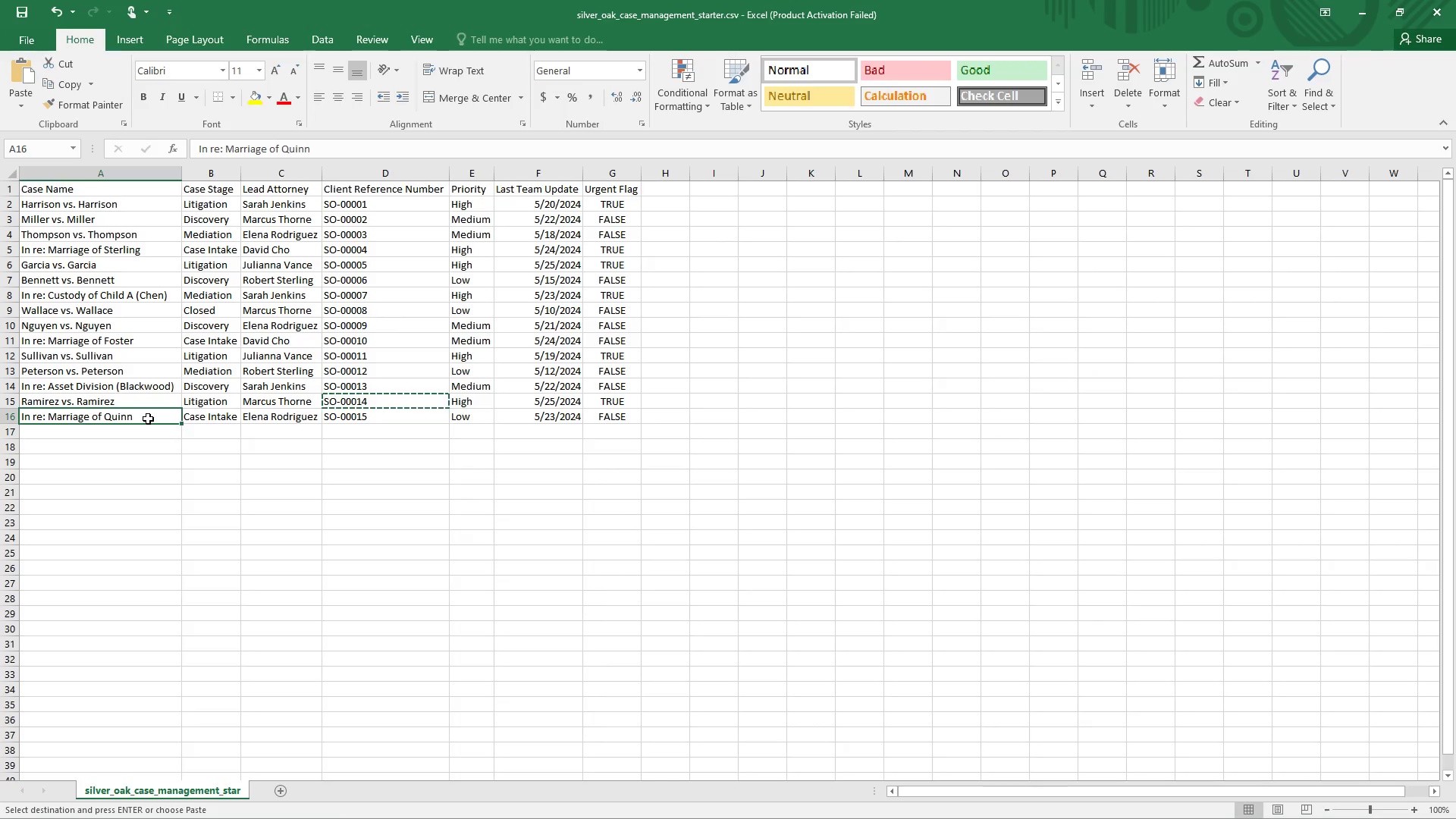 
key(Control+C)
 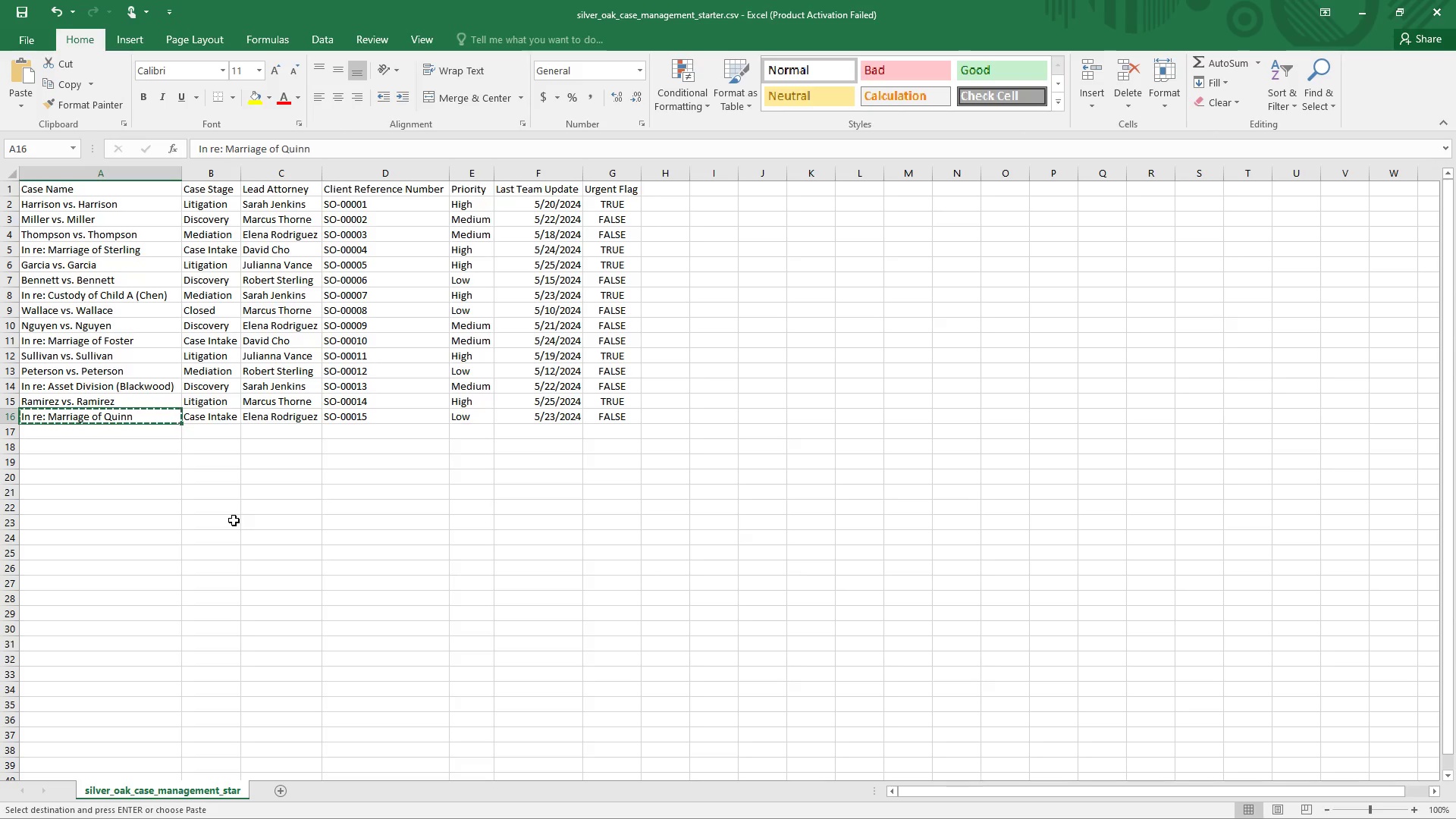 
wait(6.0)
 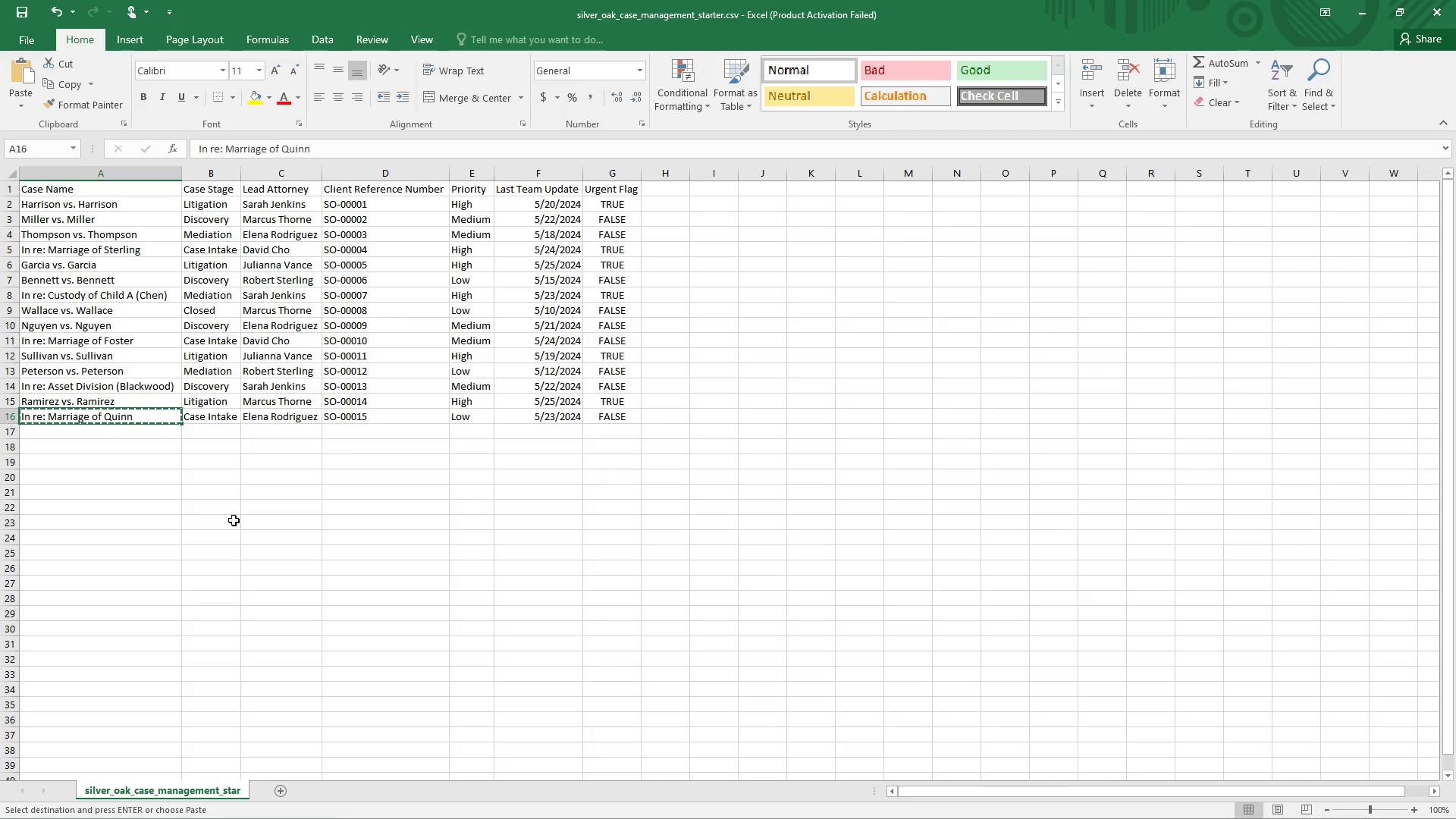 
key(Alt+Tab)
 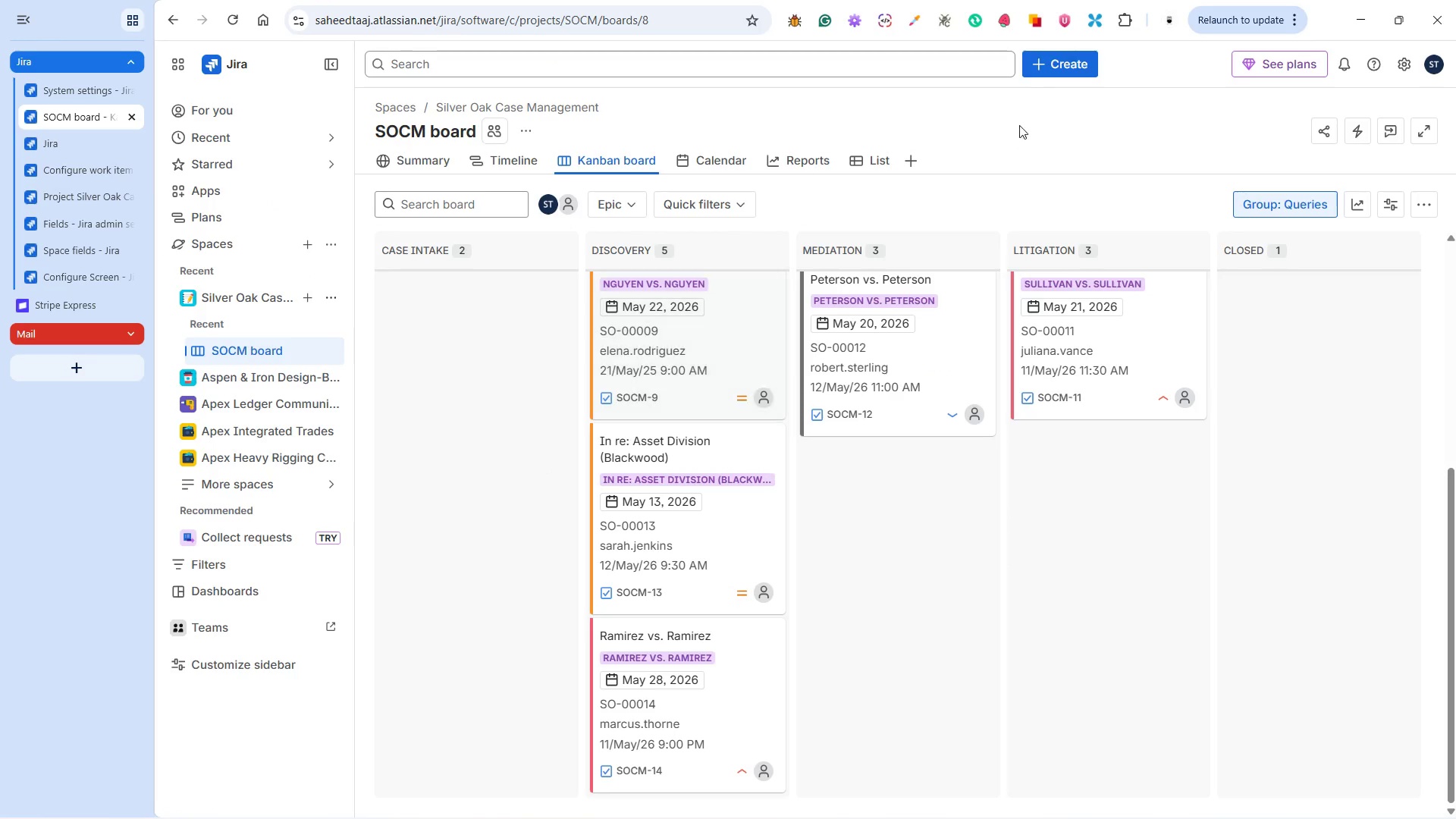 
left_click([1045, 59])
 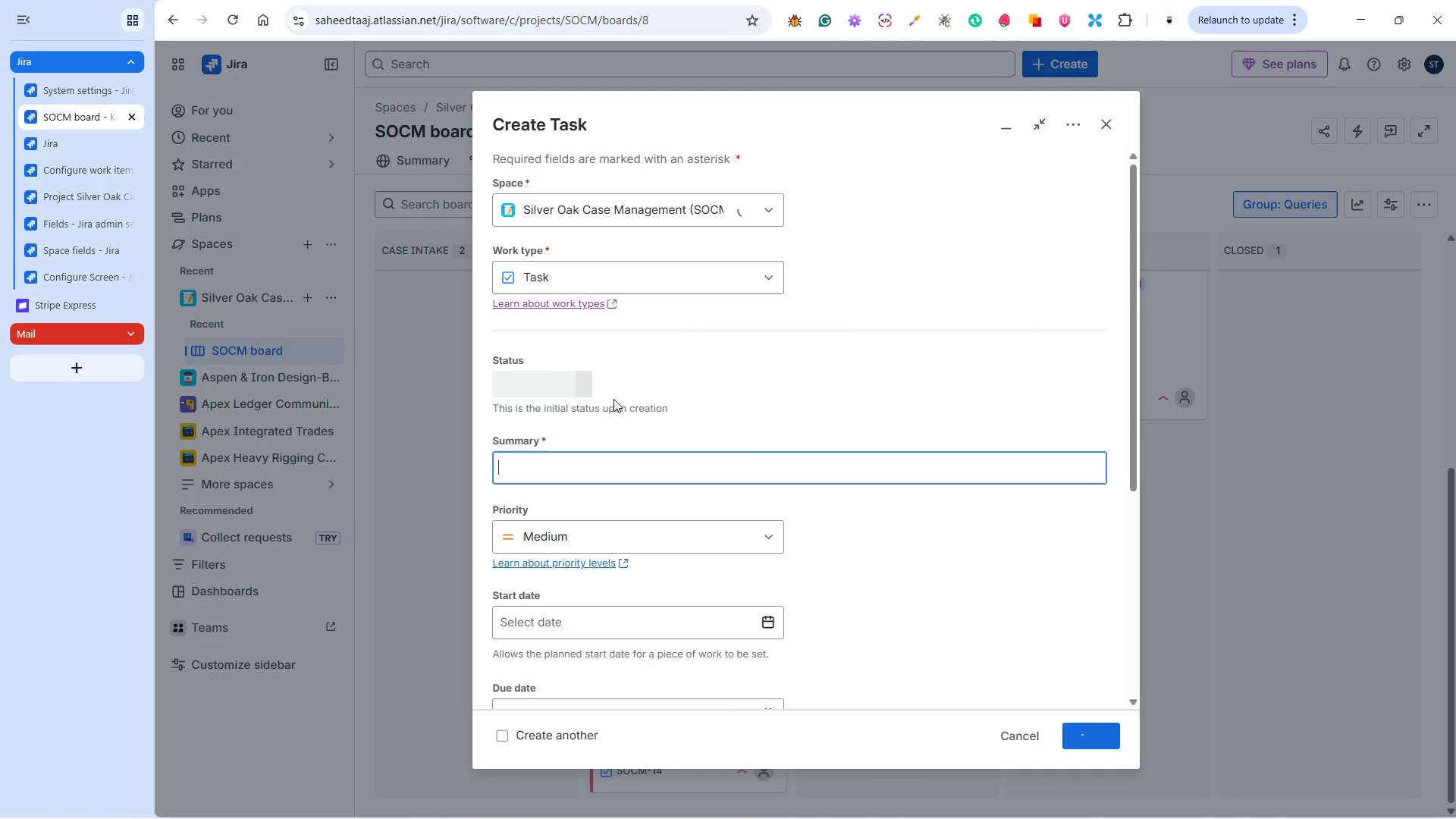 
key(Control+V)
 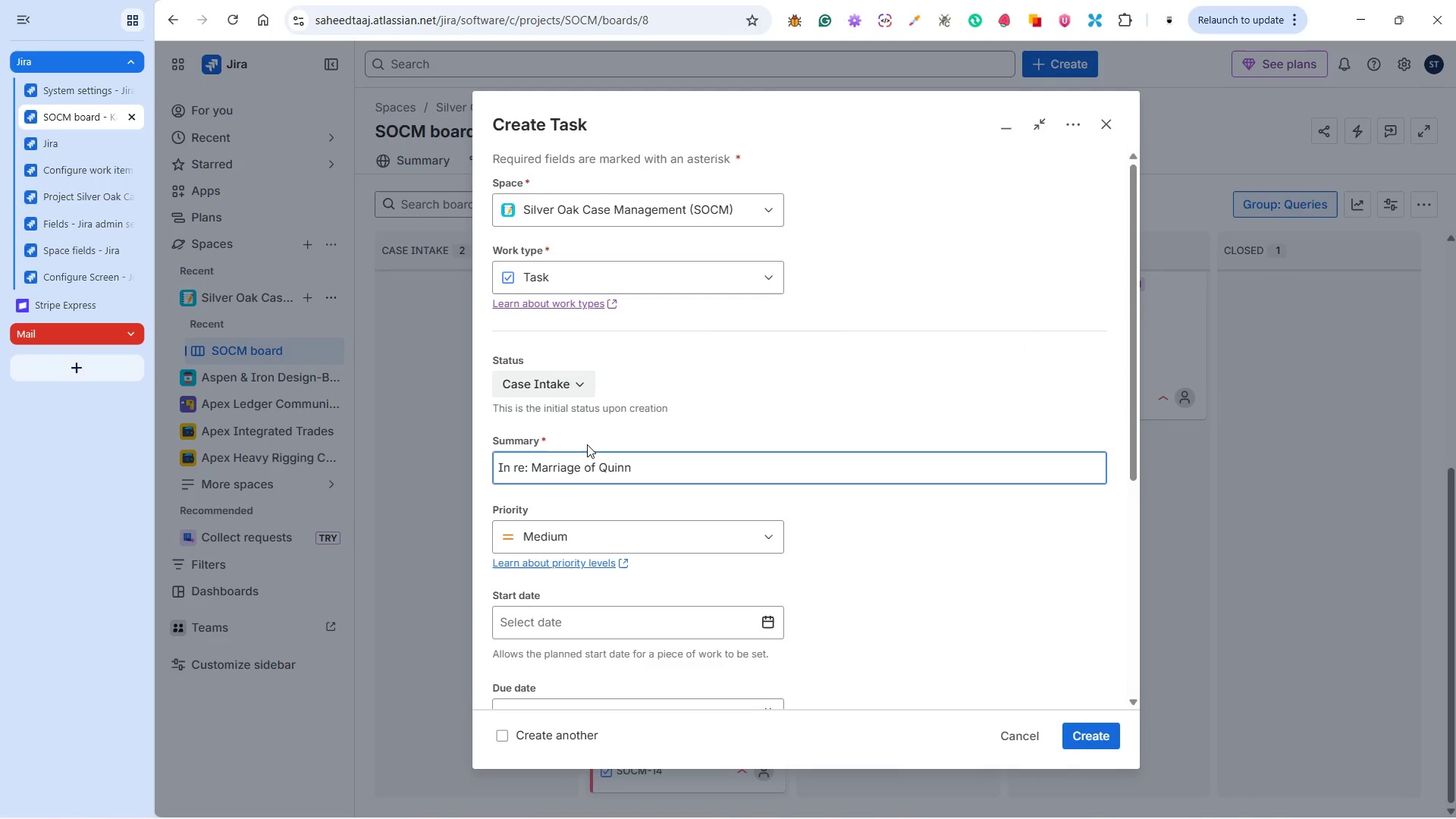 
key(Alt+Tab)
 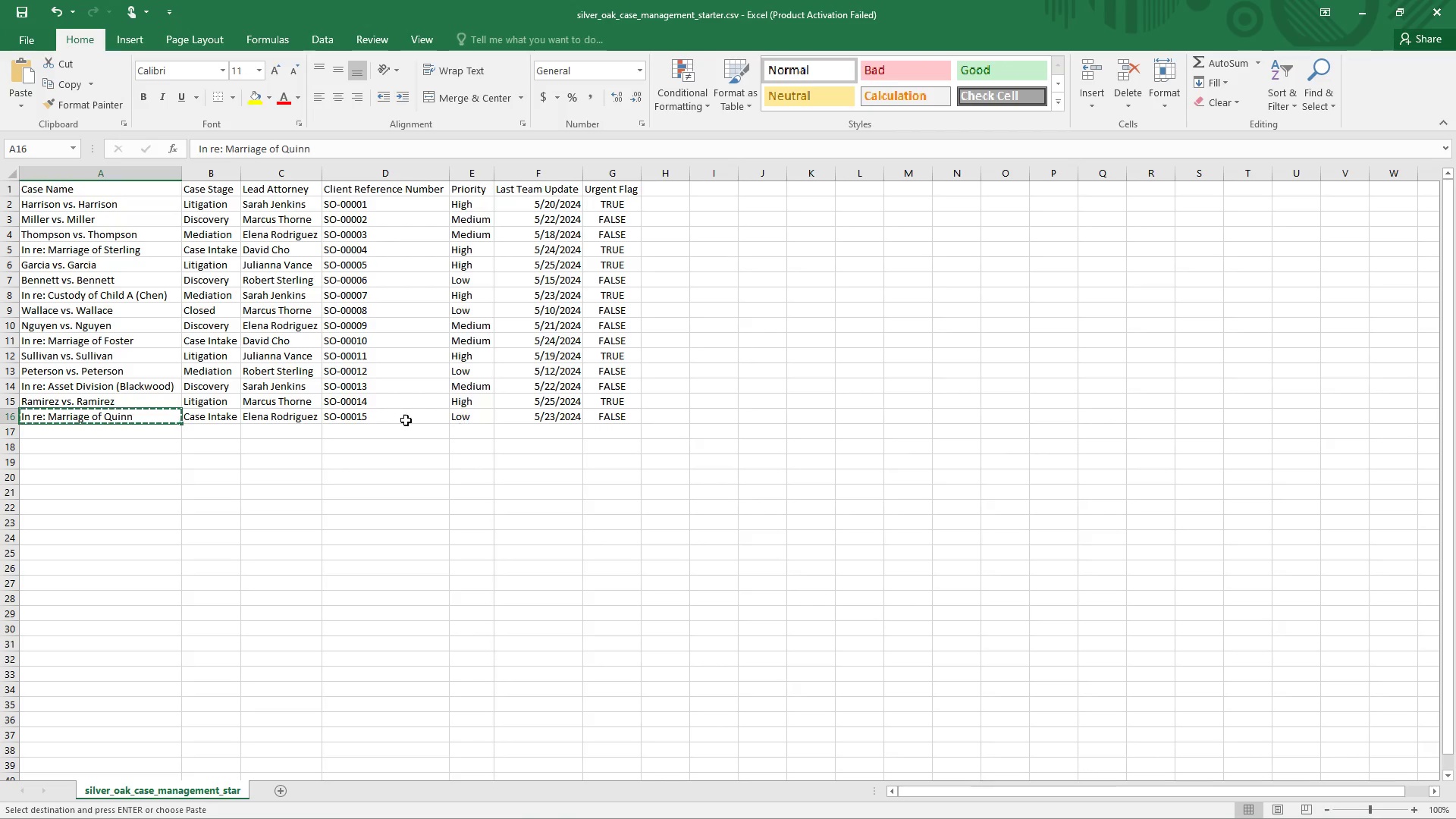 
left_click([394, 419])
 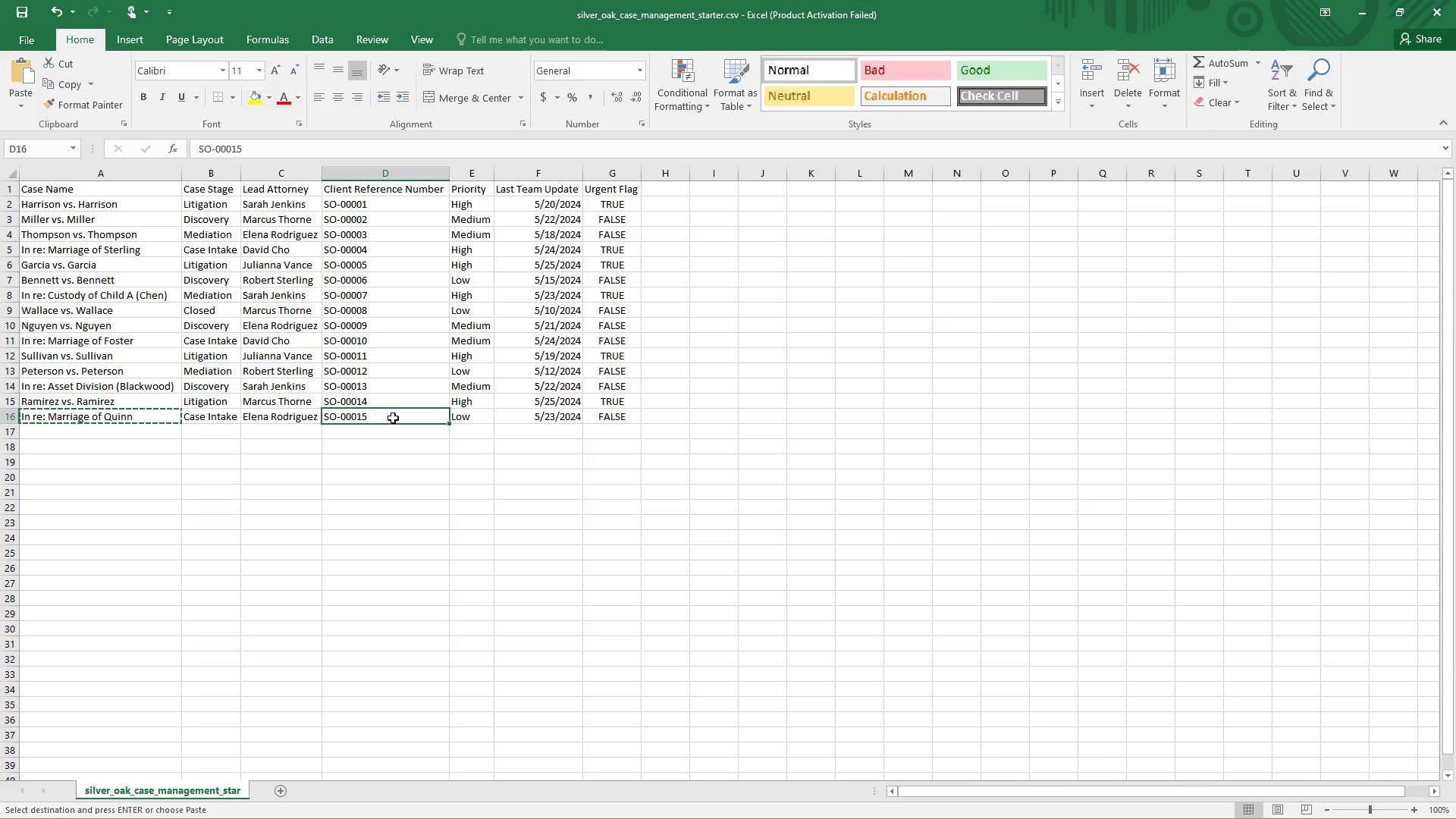 
key(Control+C)
 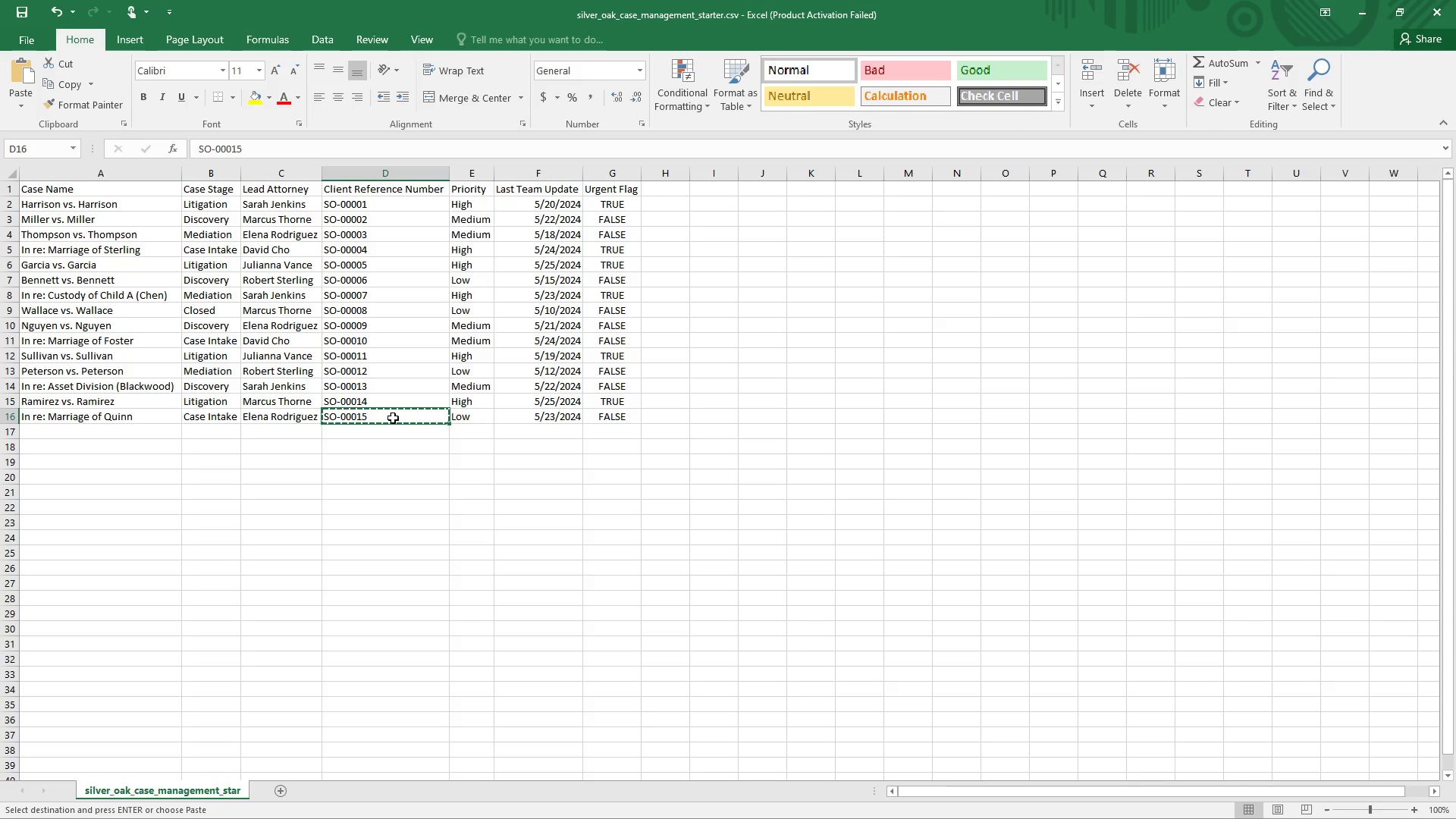 
key(Alt+Tab)
 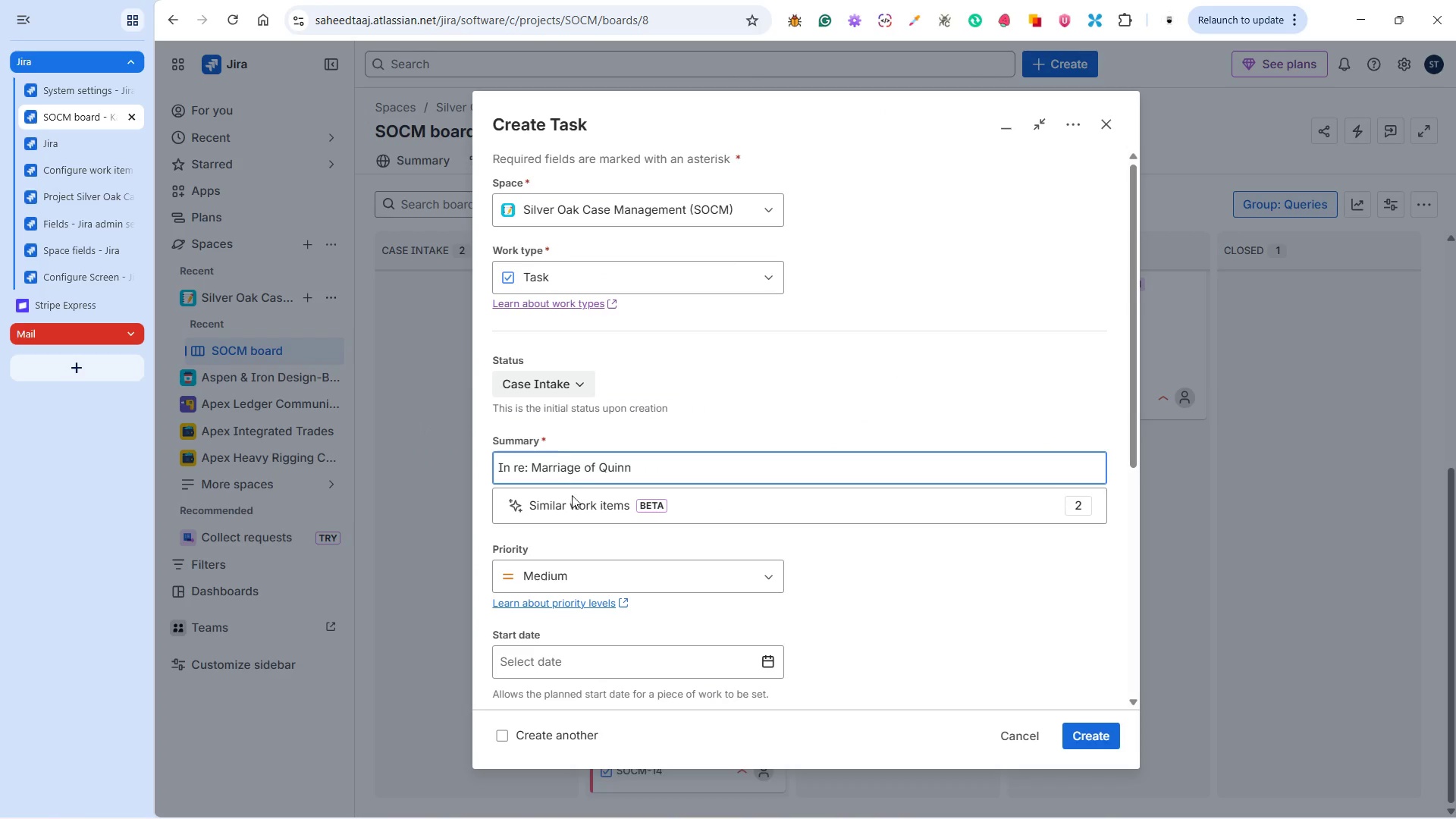 
scroll: coordinate [575, 511], scroll_direction: down, amount: 3.0
 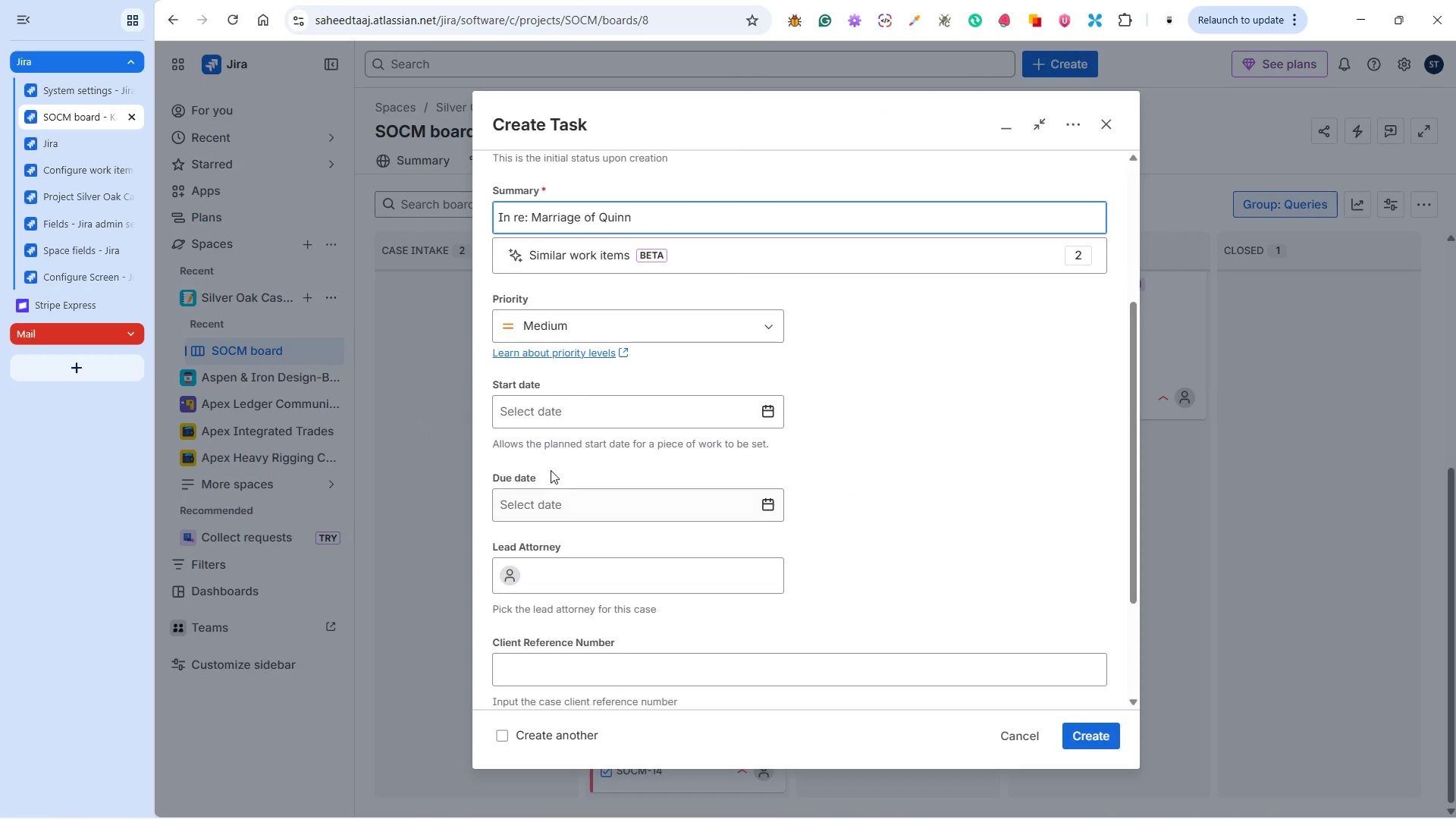 
key(Alt+Tab)
 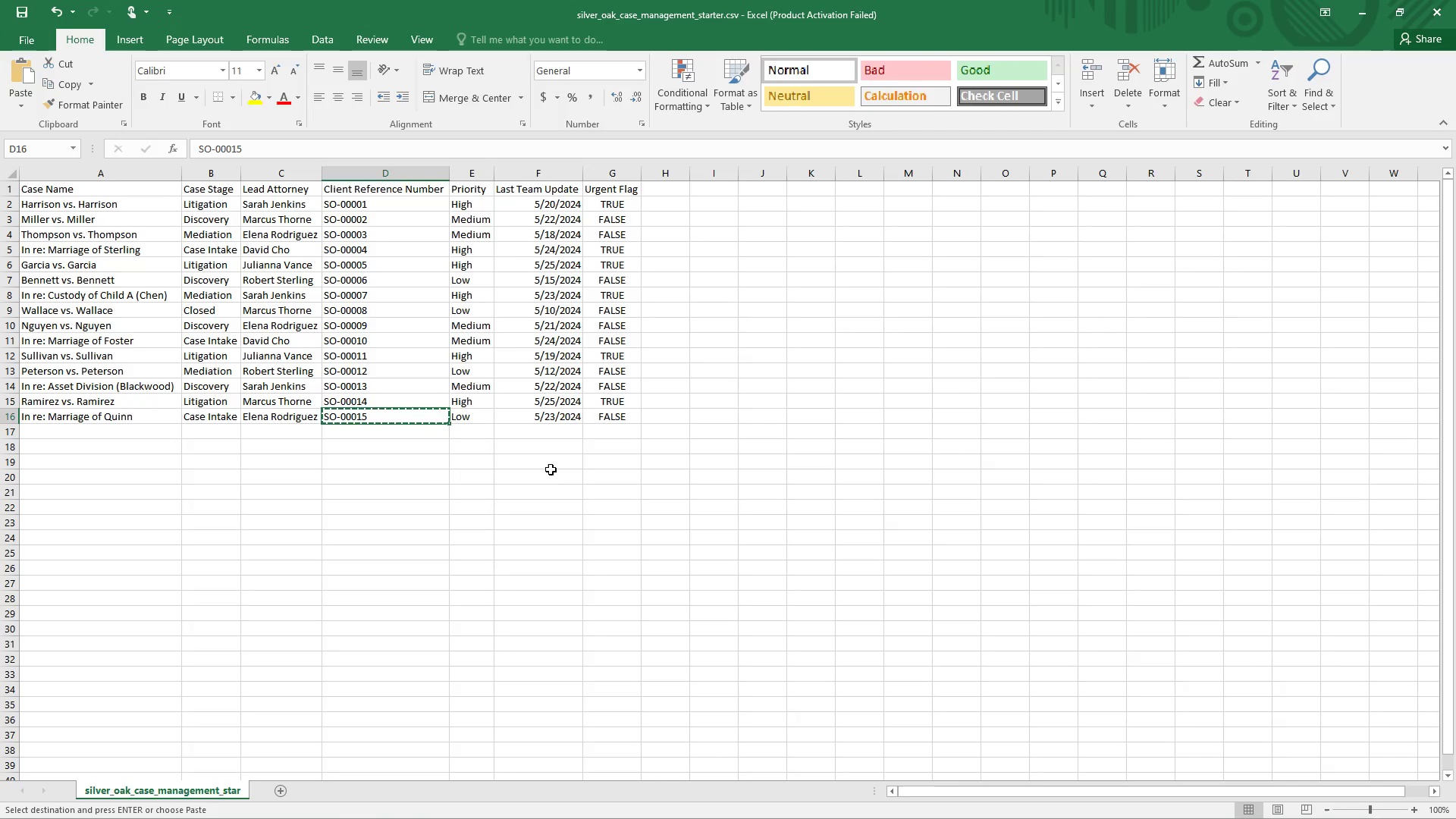 
key(Alt+Tab)
 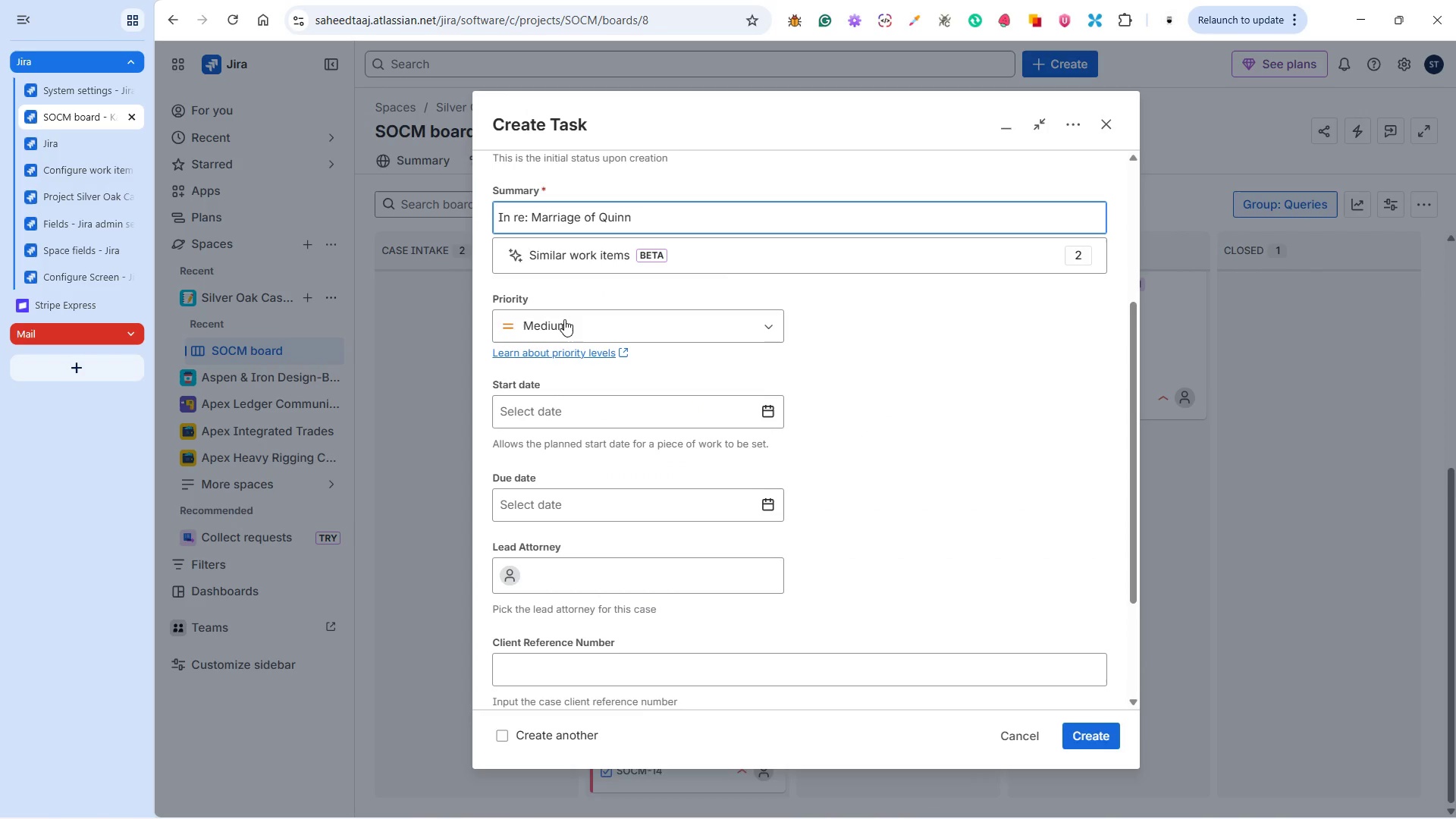 
left_click([564, 317])
 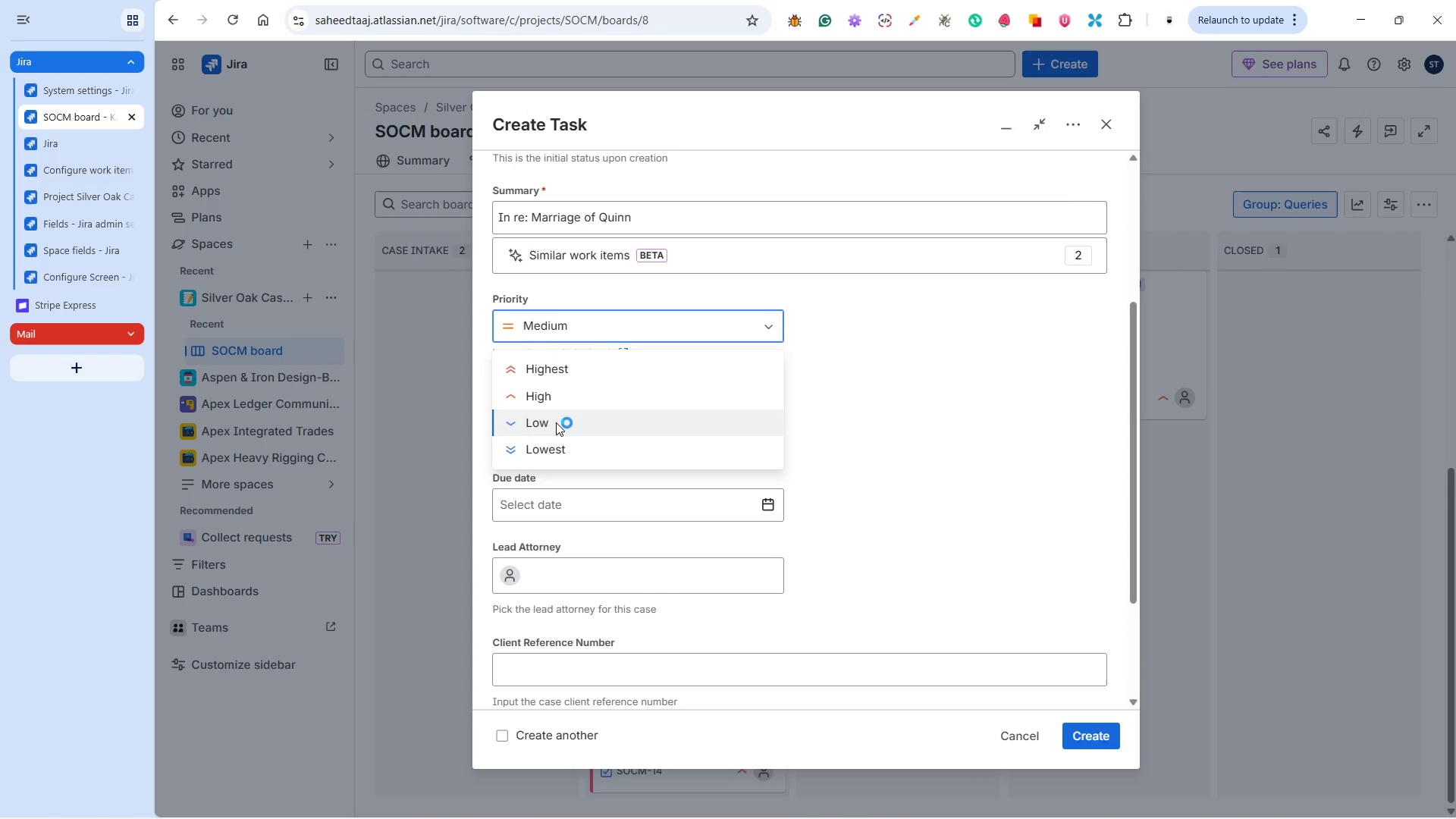 
left_click([556, 422])
 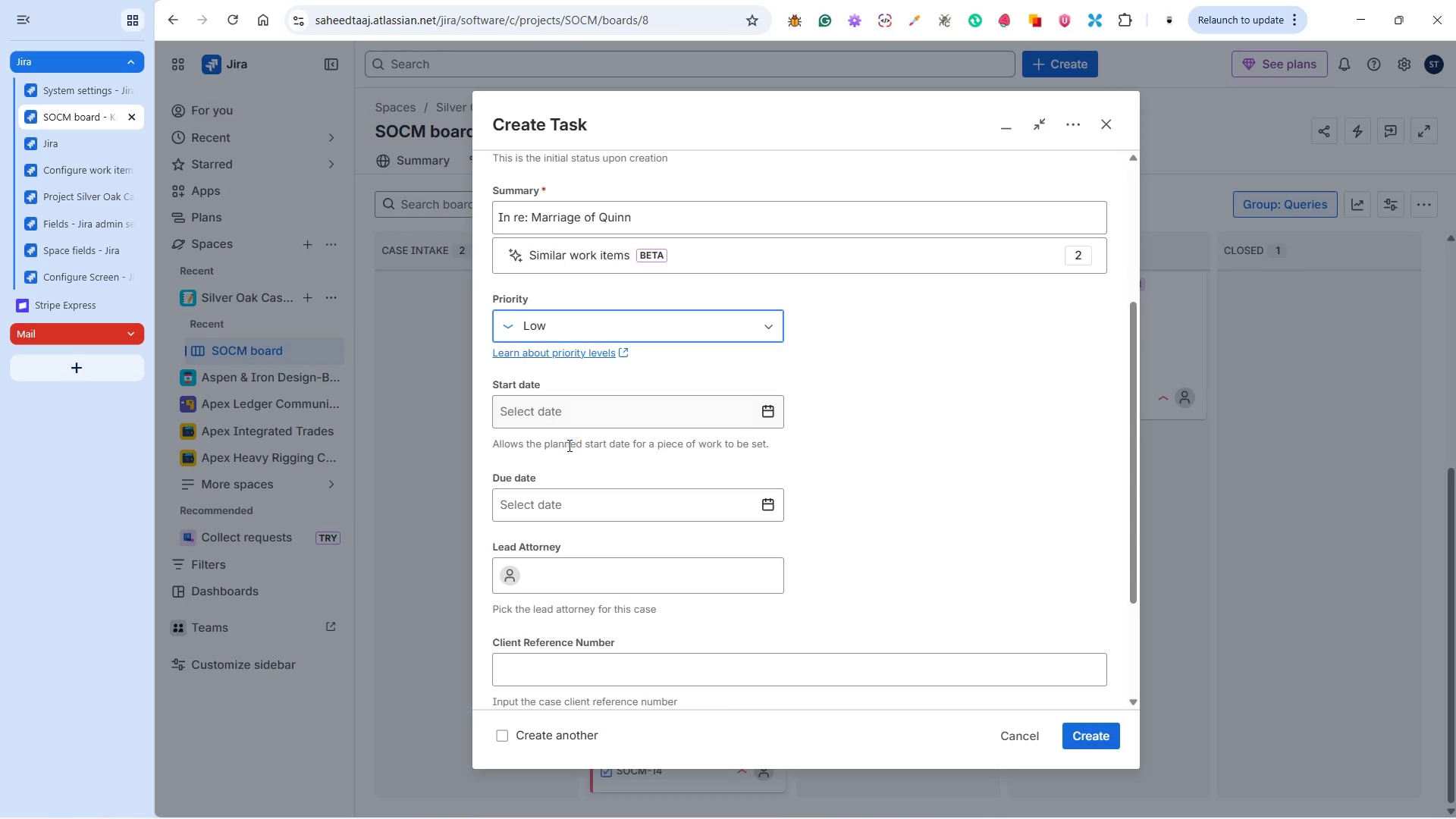 
left_click([578, 568])
 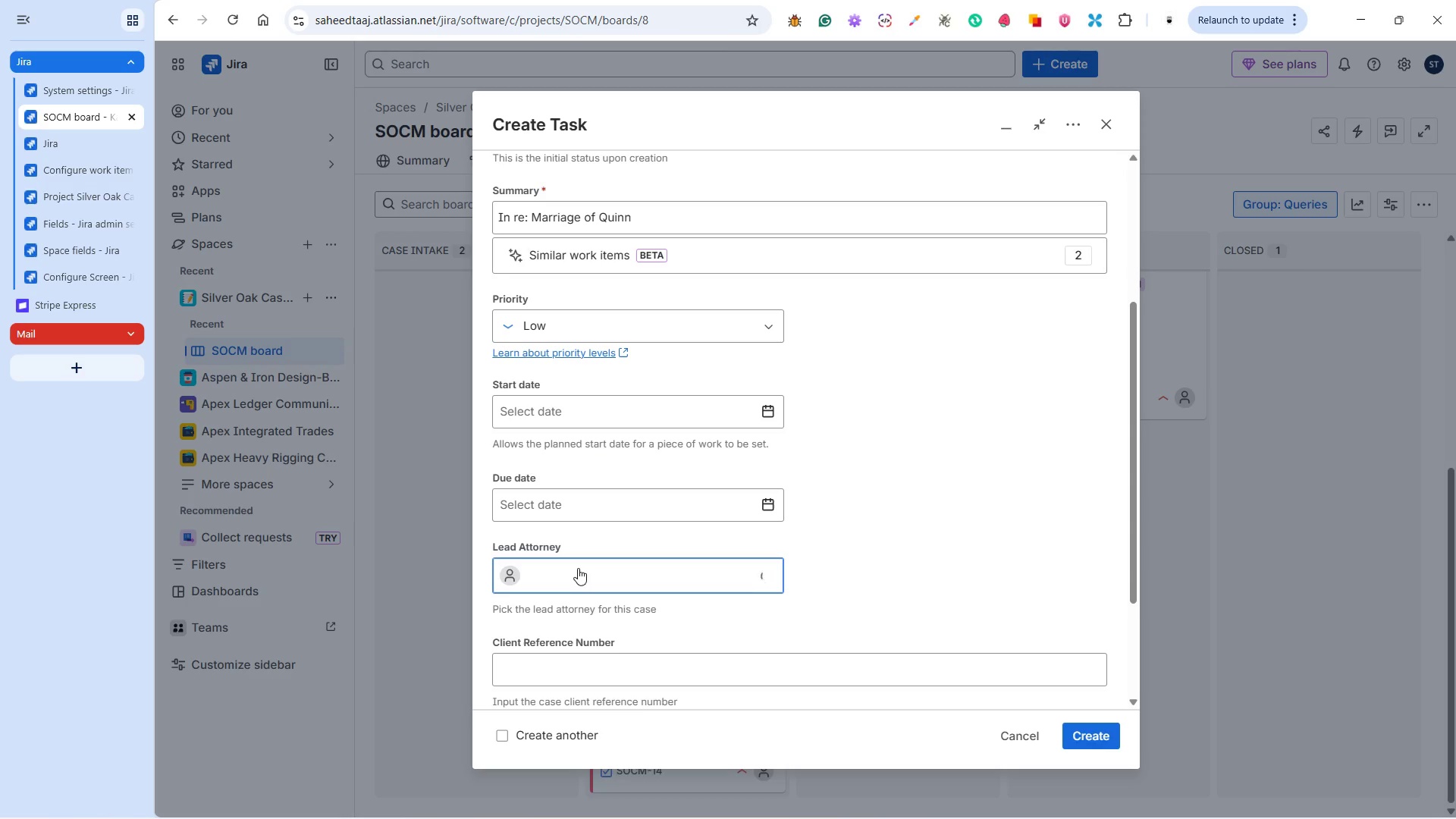 
key(E)
 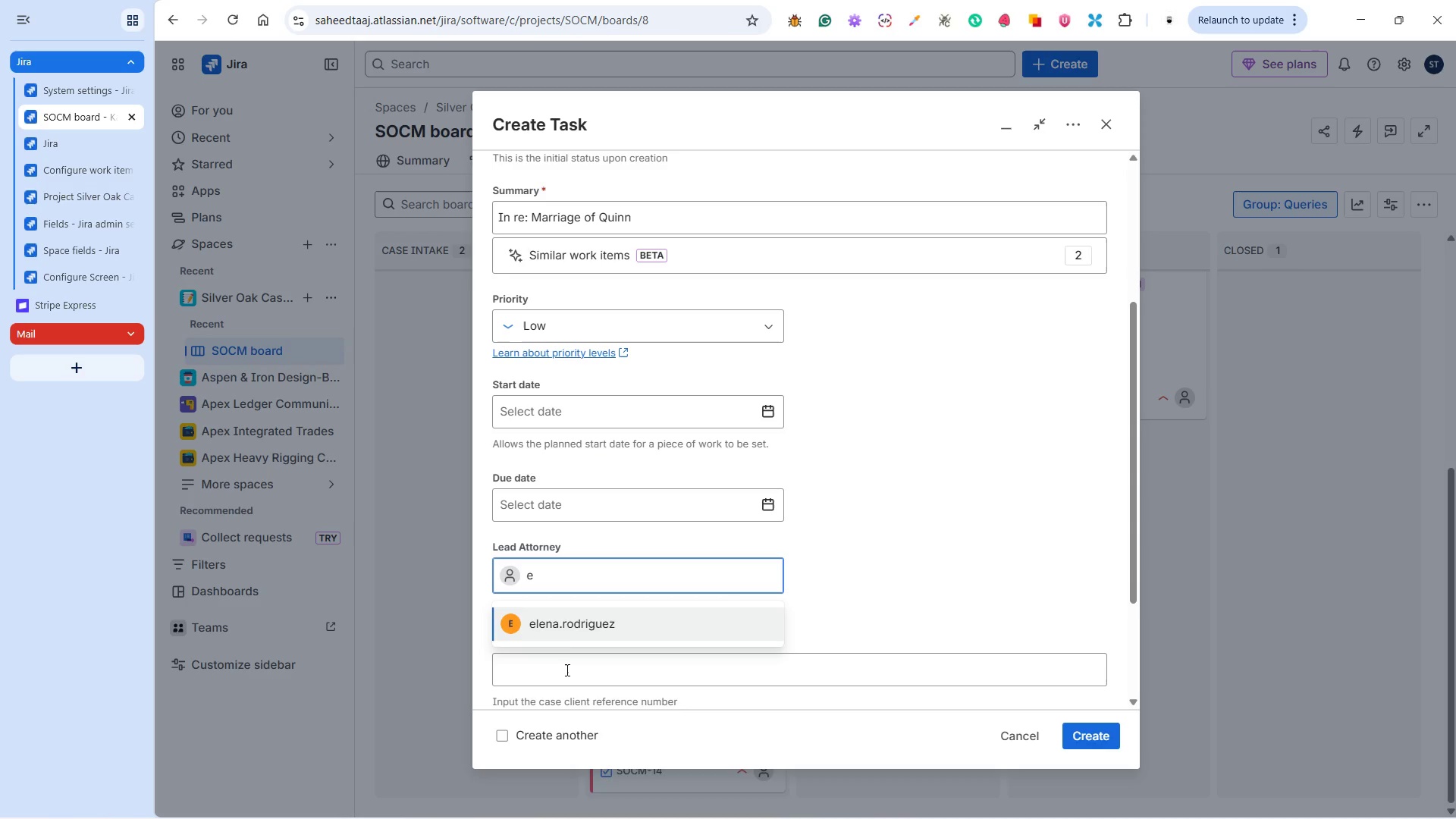 
left_click([566, 626])
 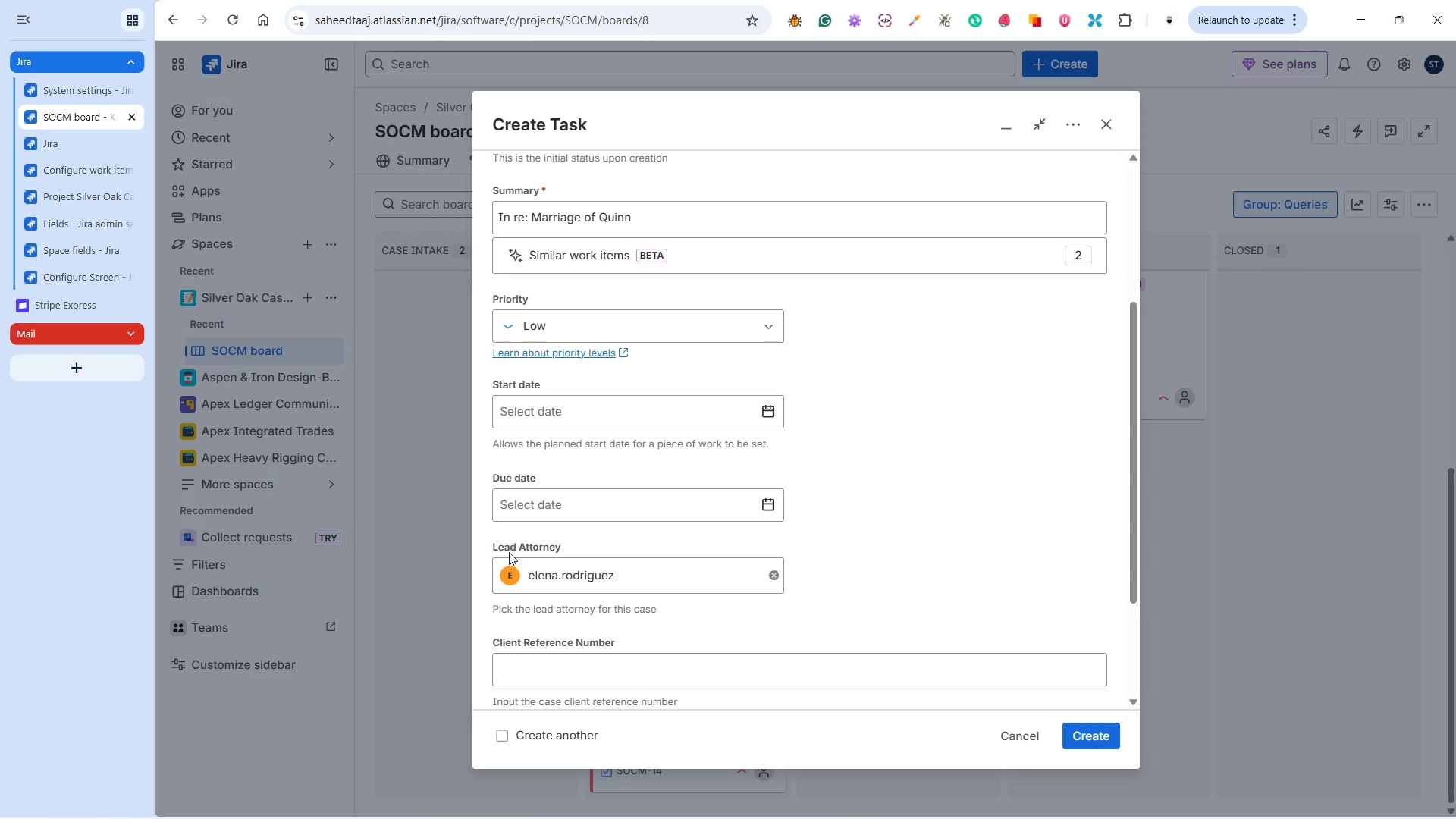 
wait(6.64)
 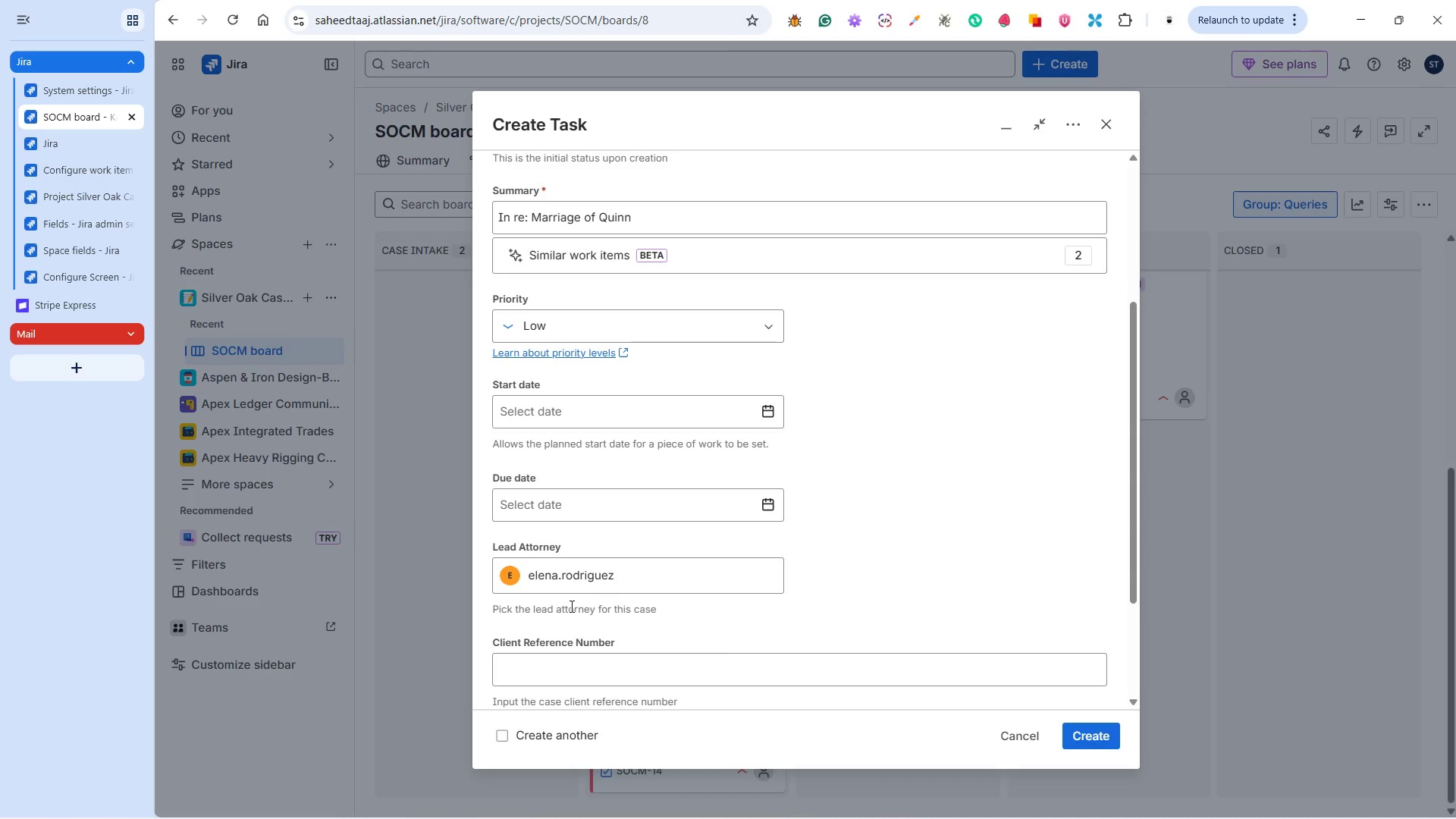 
scroll: coordinate [701, 609], scroll_direction: down, amount: 3.0
 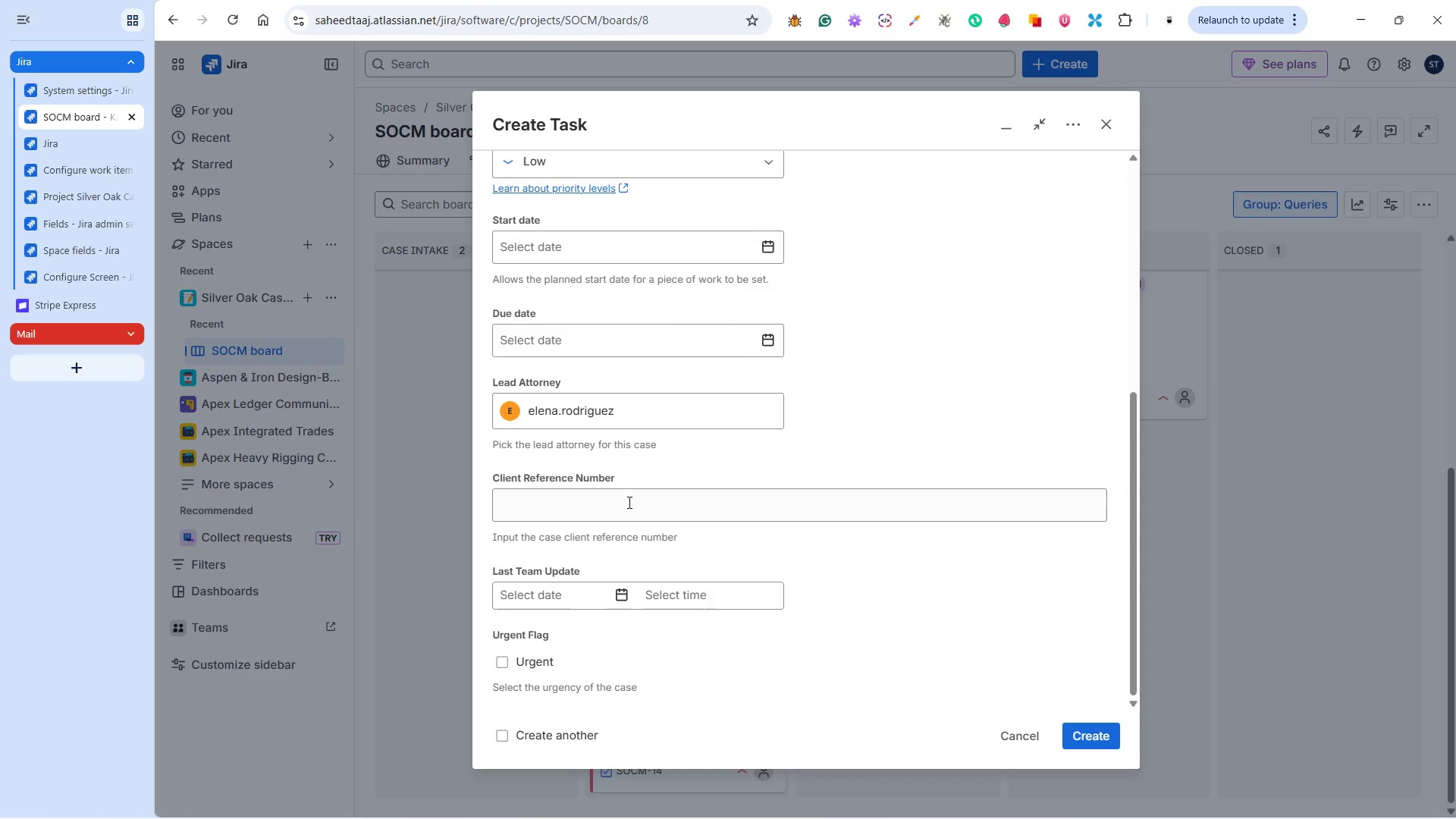 
left_click([628, 502])
 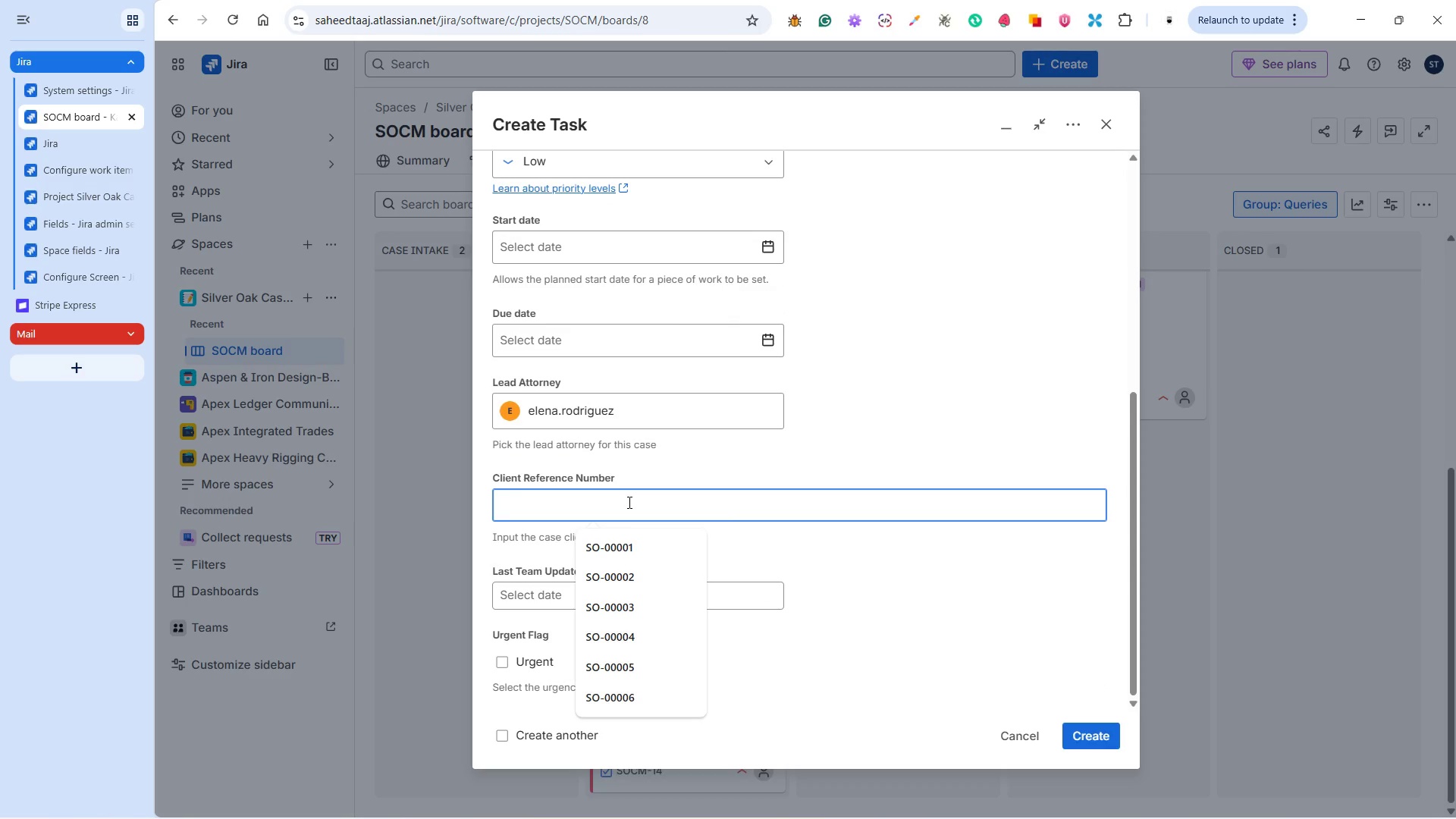 
key(Control+V)
 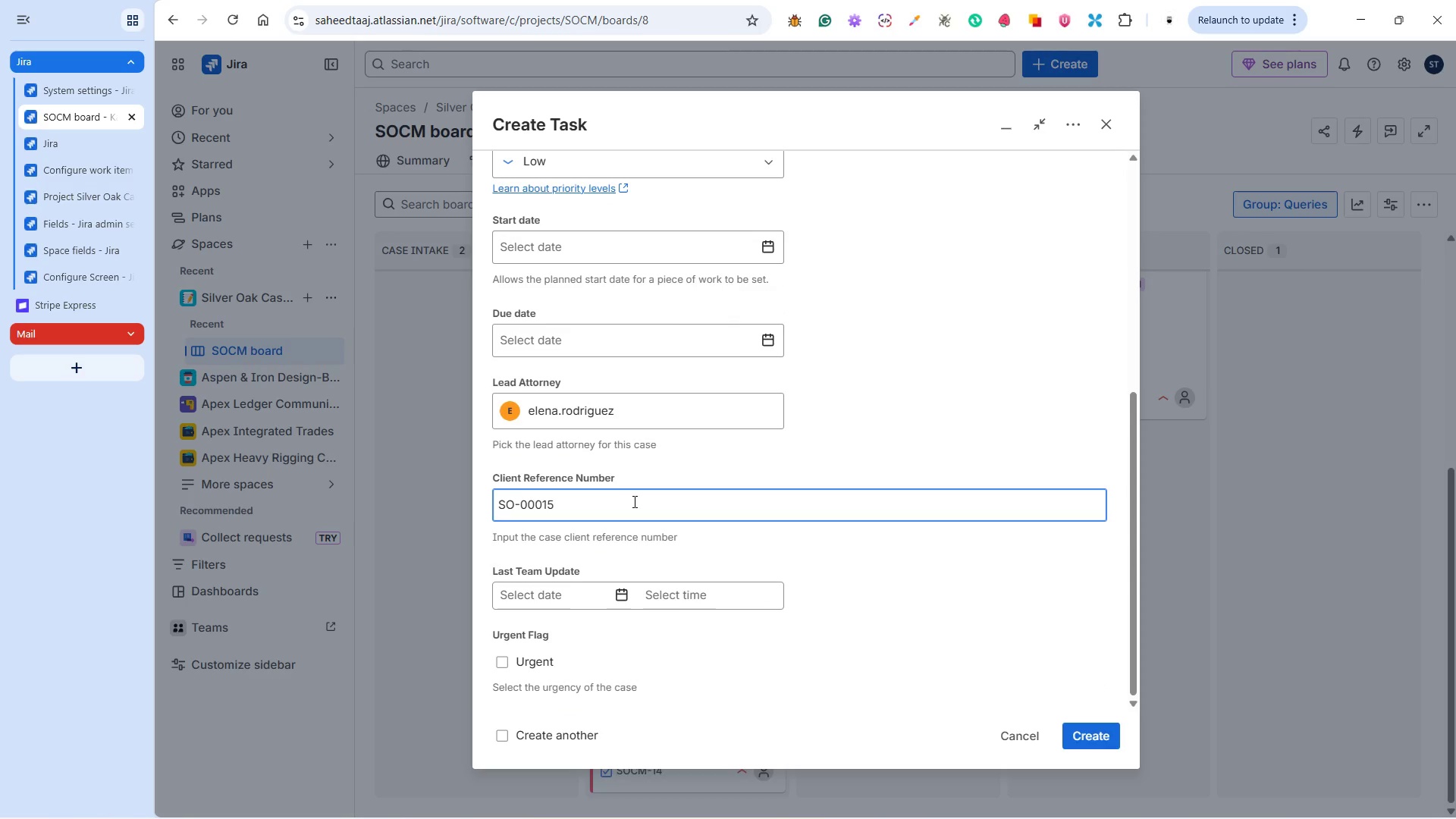 
key(Alt+Tab)
 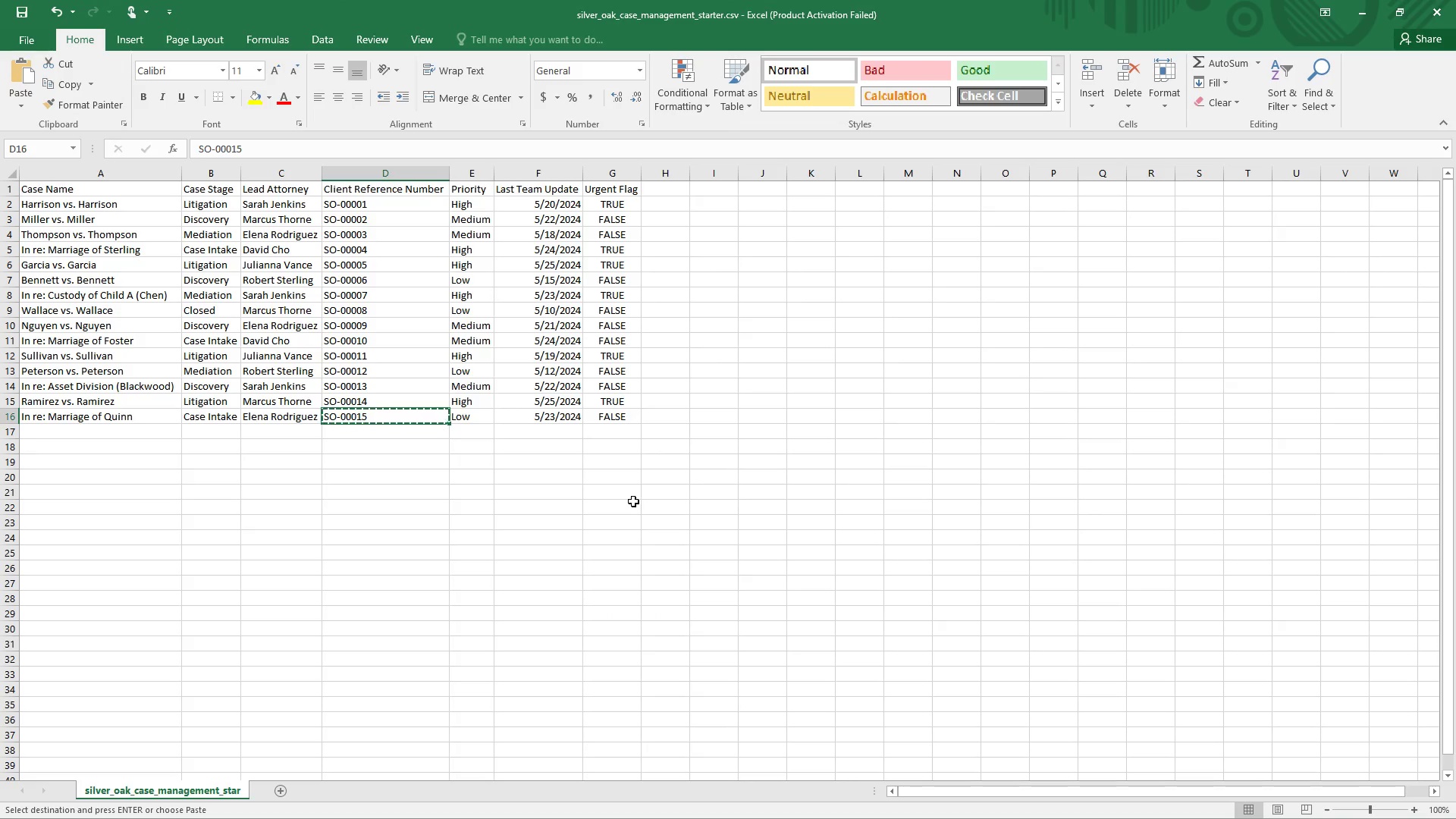 
key(Alt+Tab)
 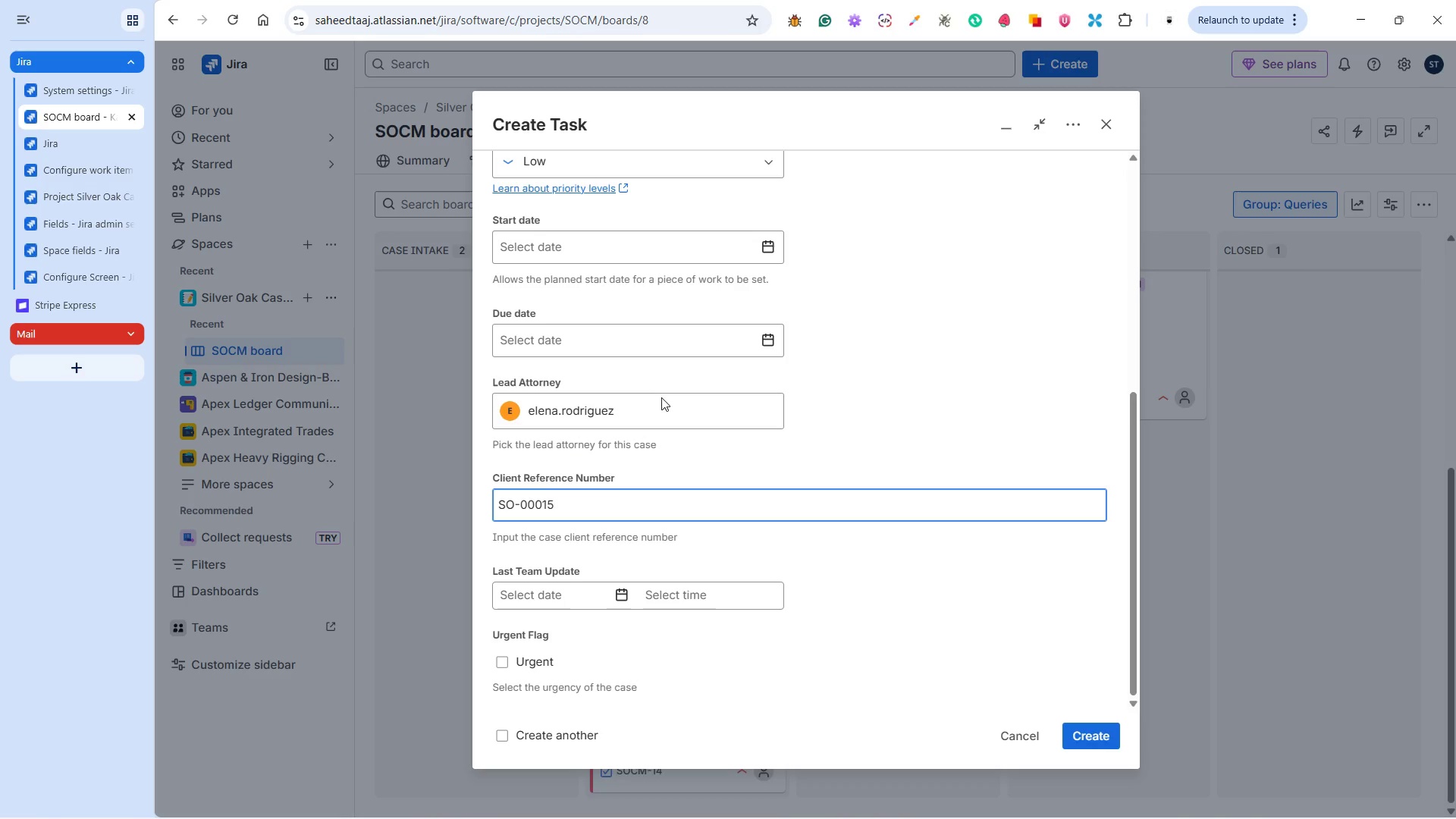 
left_click([652, 243])
 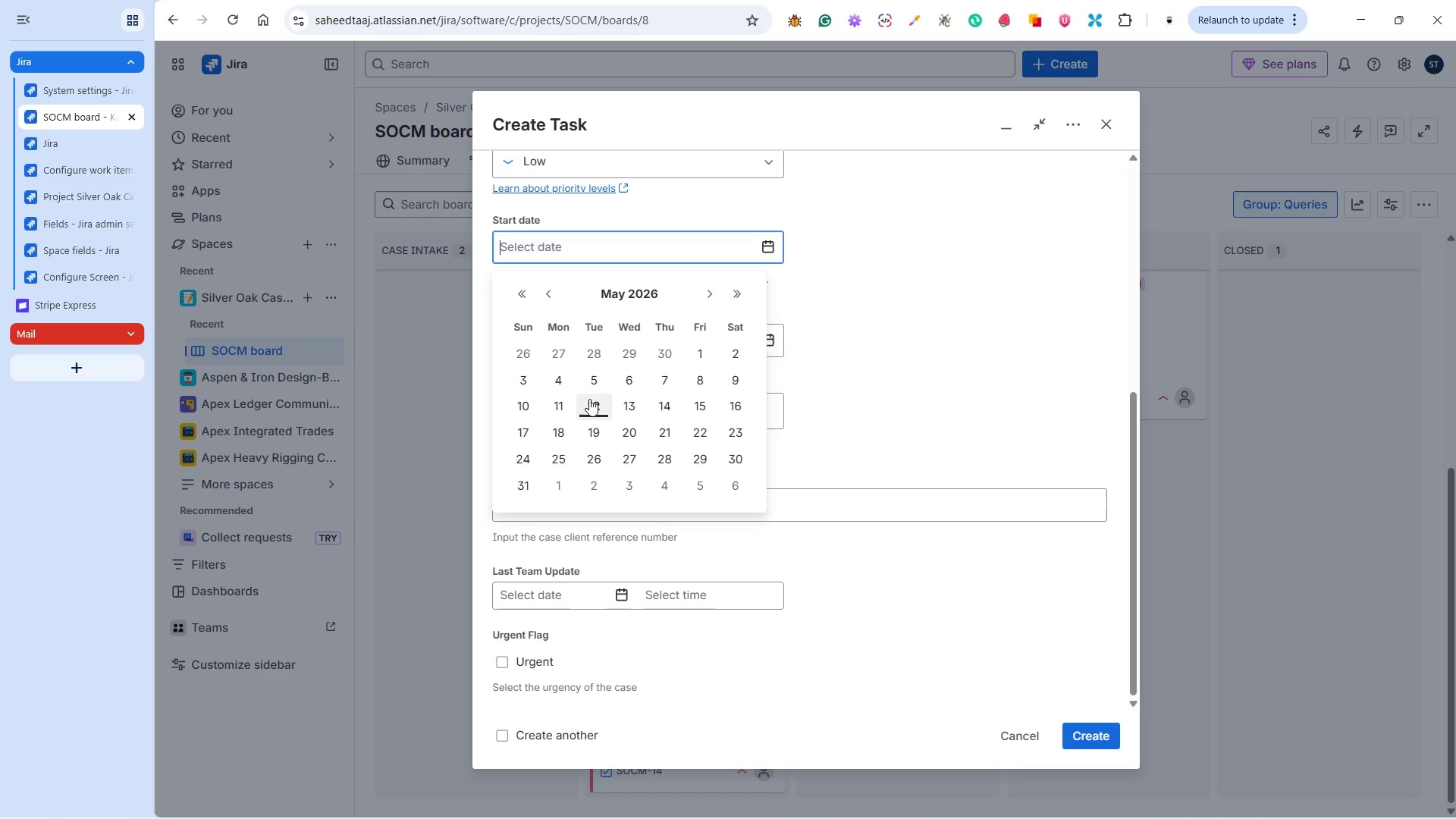 
left_click([702, 380])
 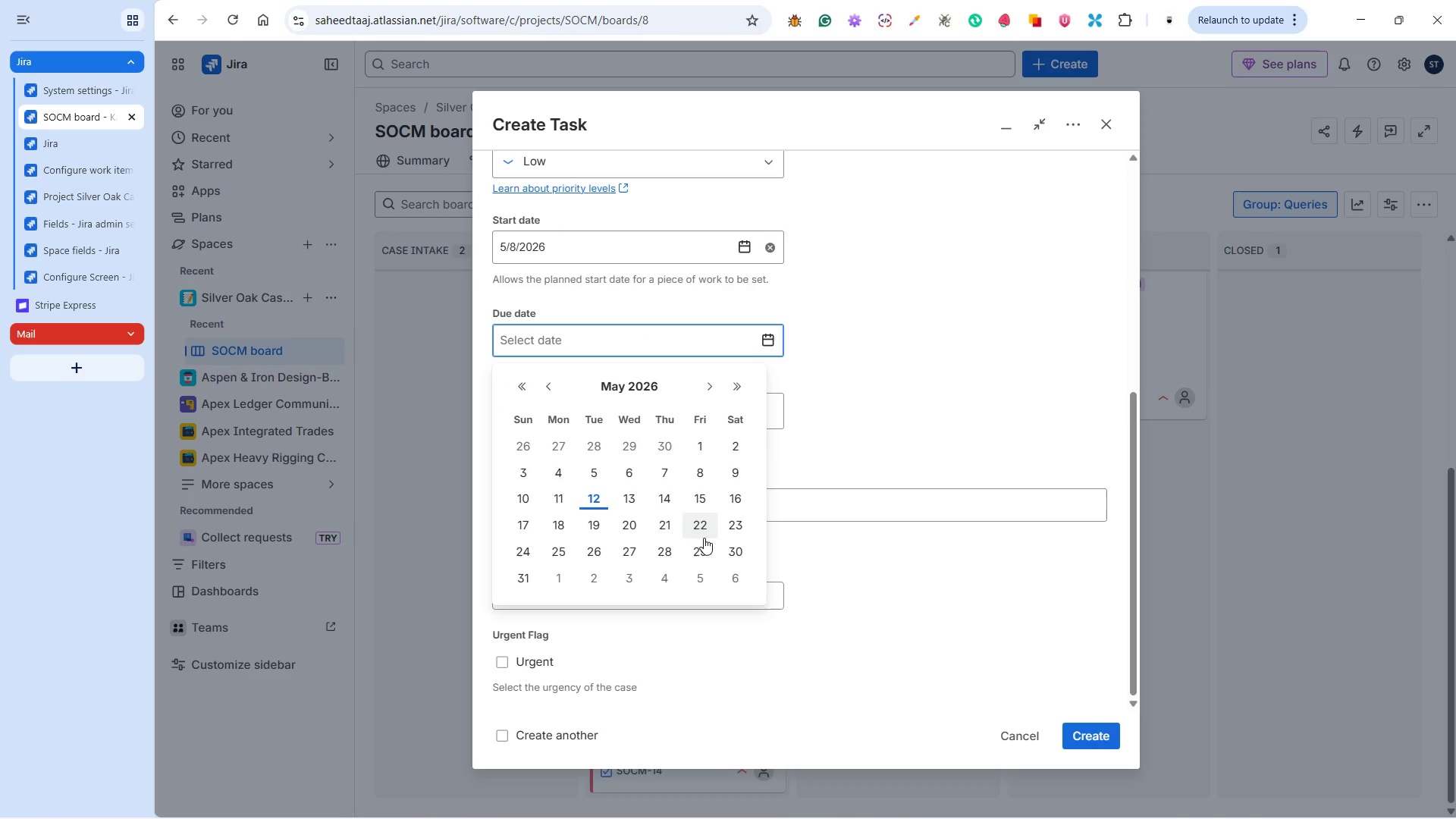 
left_click([729, 548])
 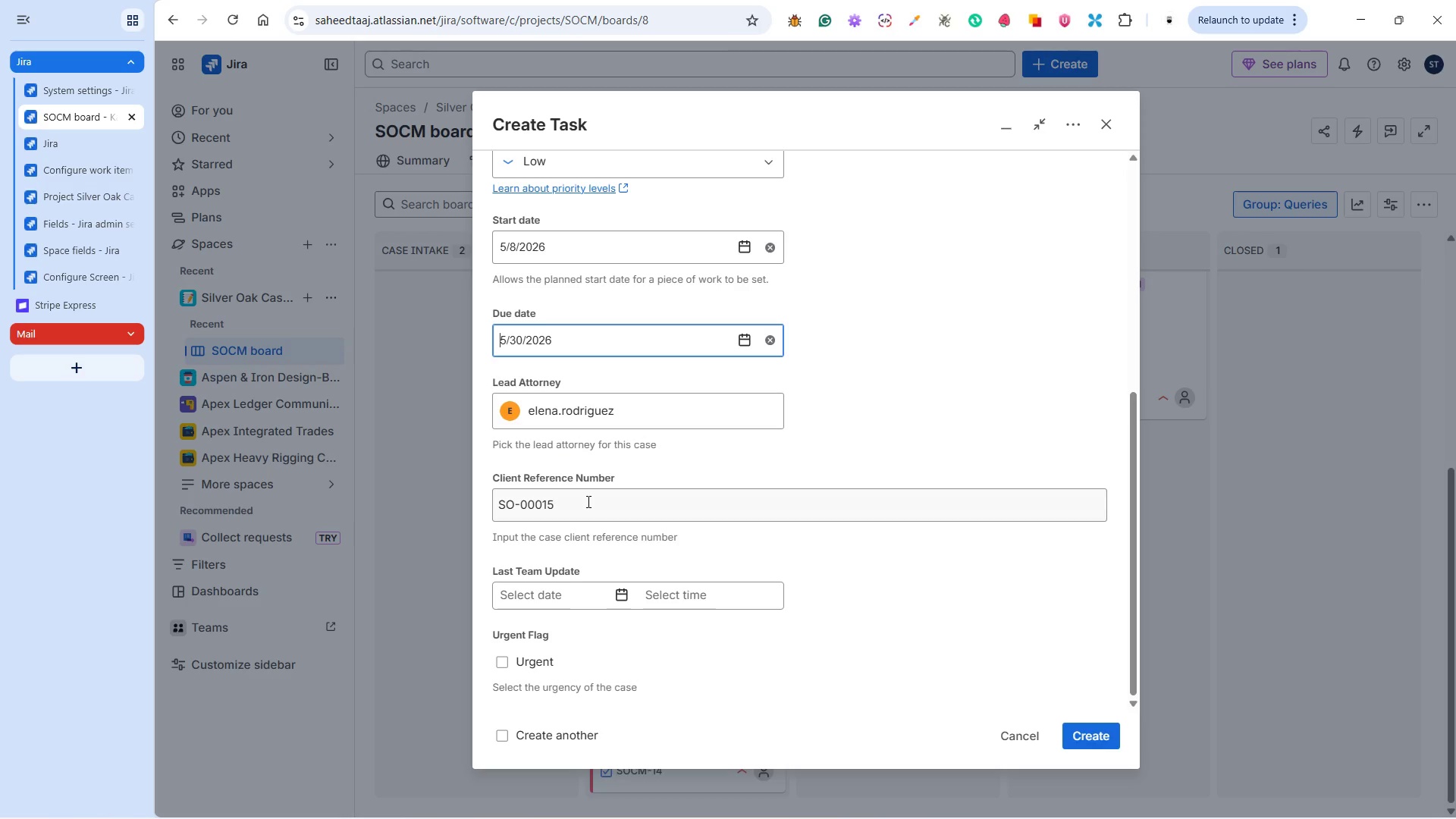 
scroll: coordinate [604, 538], scroll_direction: down, amount: 2.0
 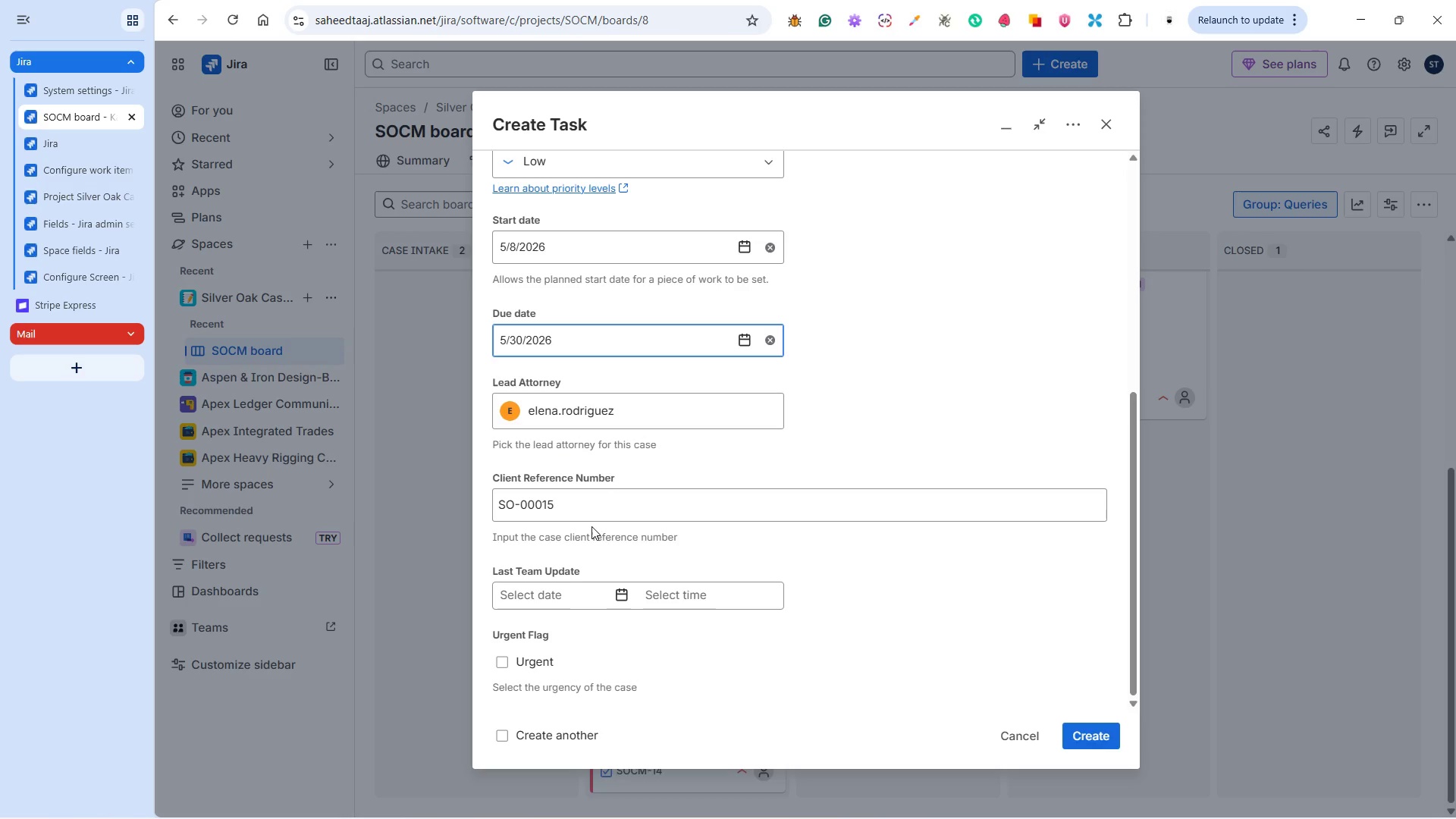 
wait(11.49)
 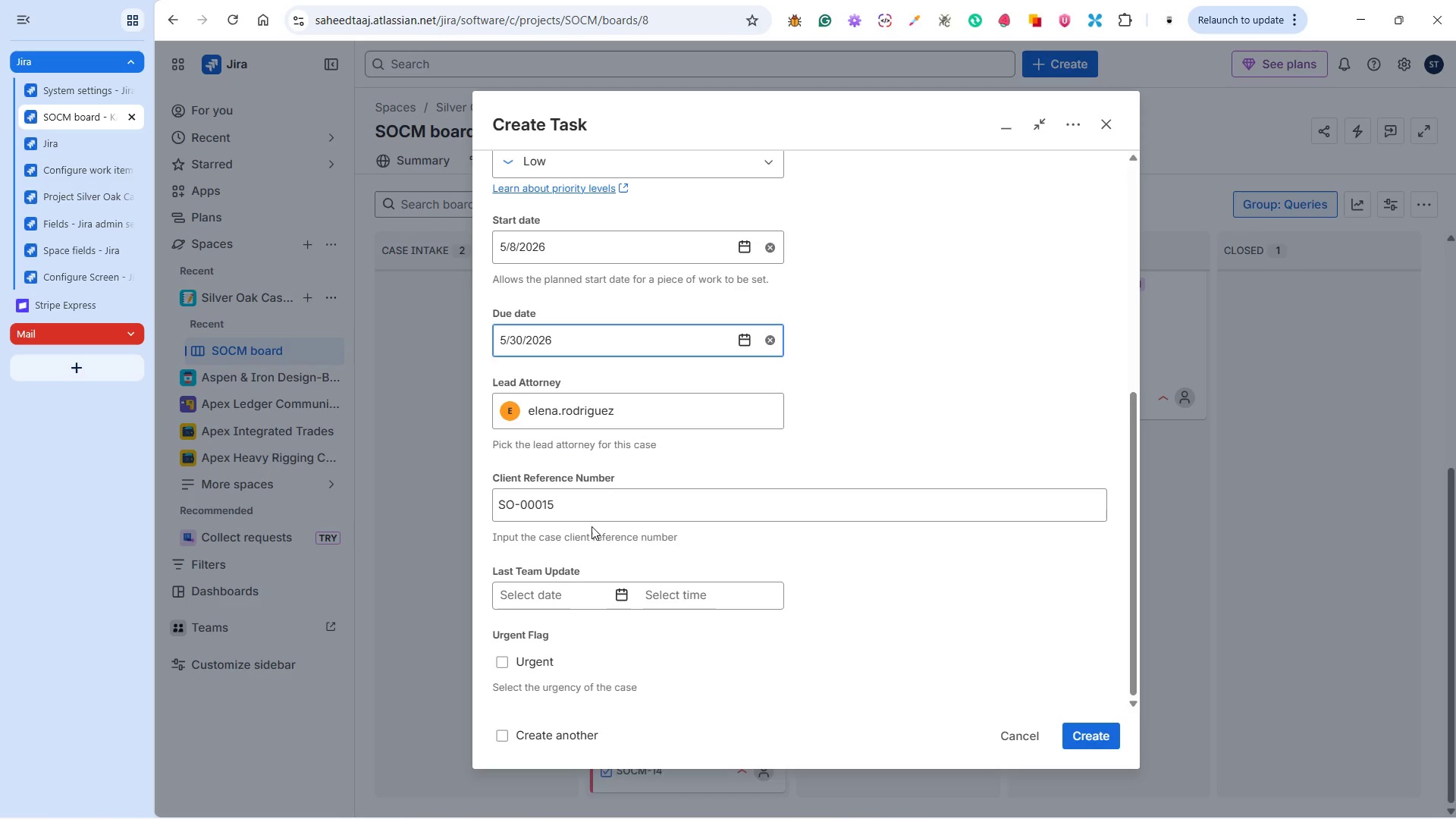 
scroll: coordinate [614, 375], scroll_direction: up, amount: 4.0
 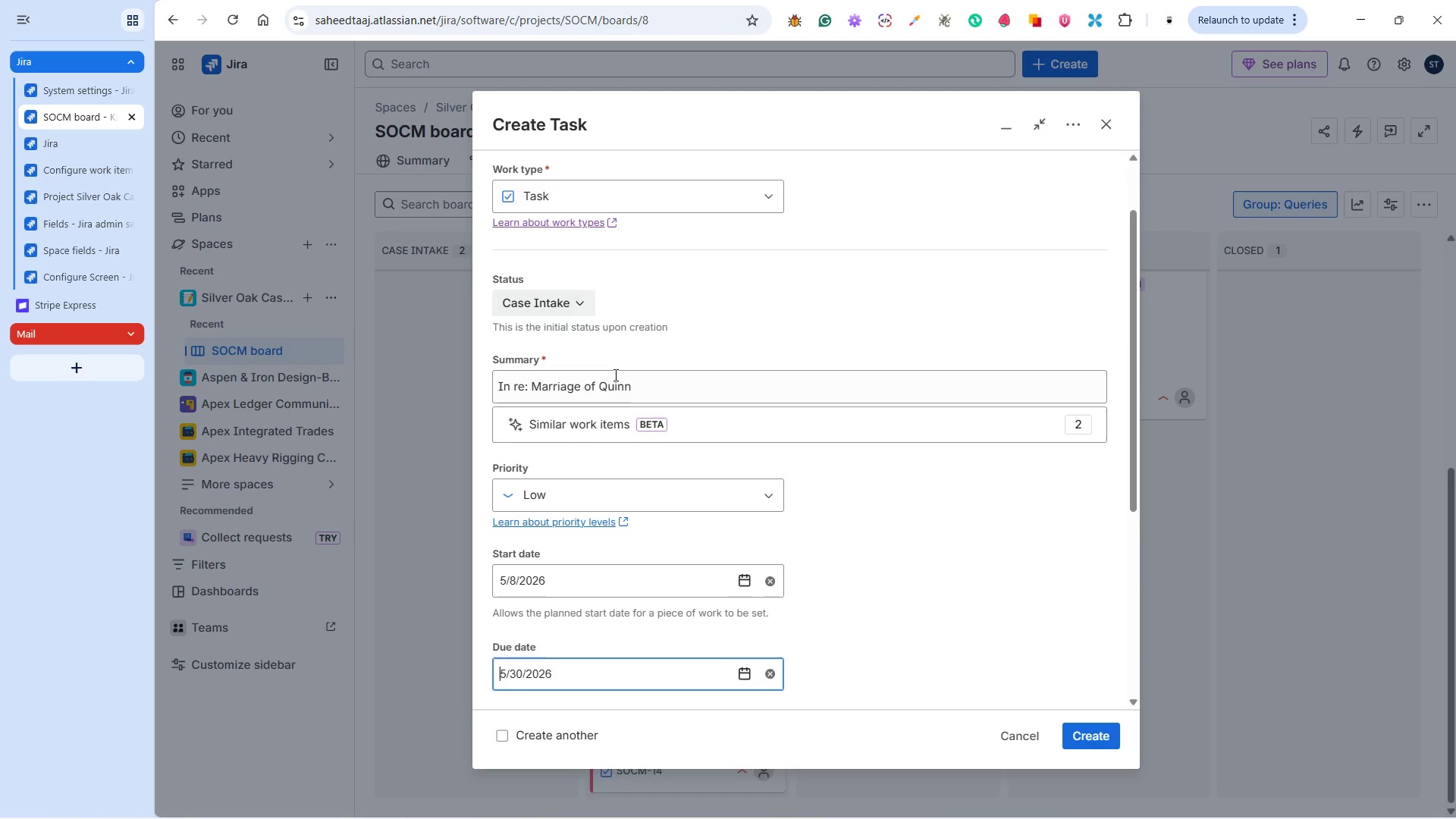 
scroll: coordinate [613, 376], scroll_direction: down, amount: 8.0
 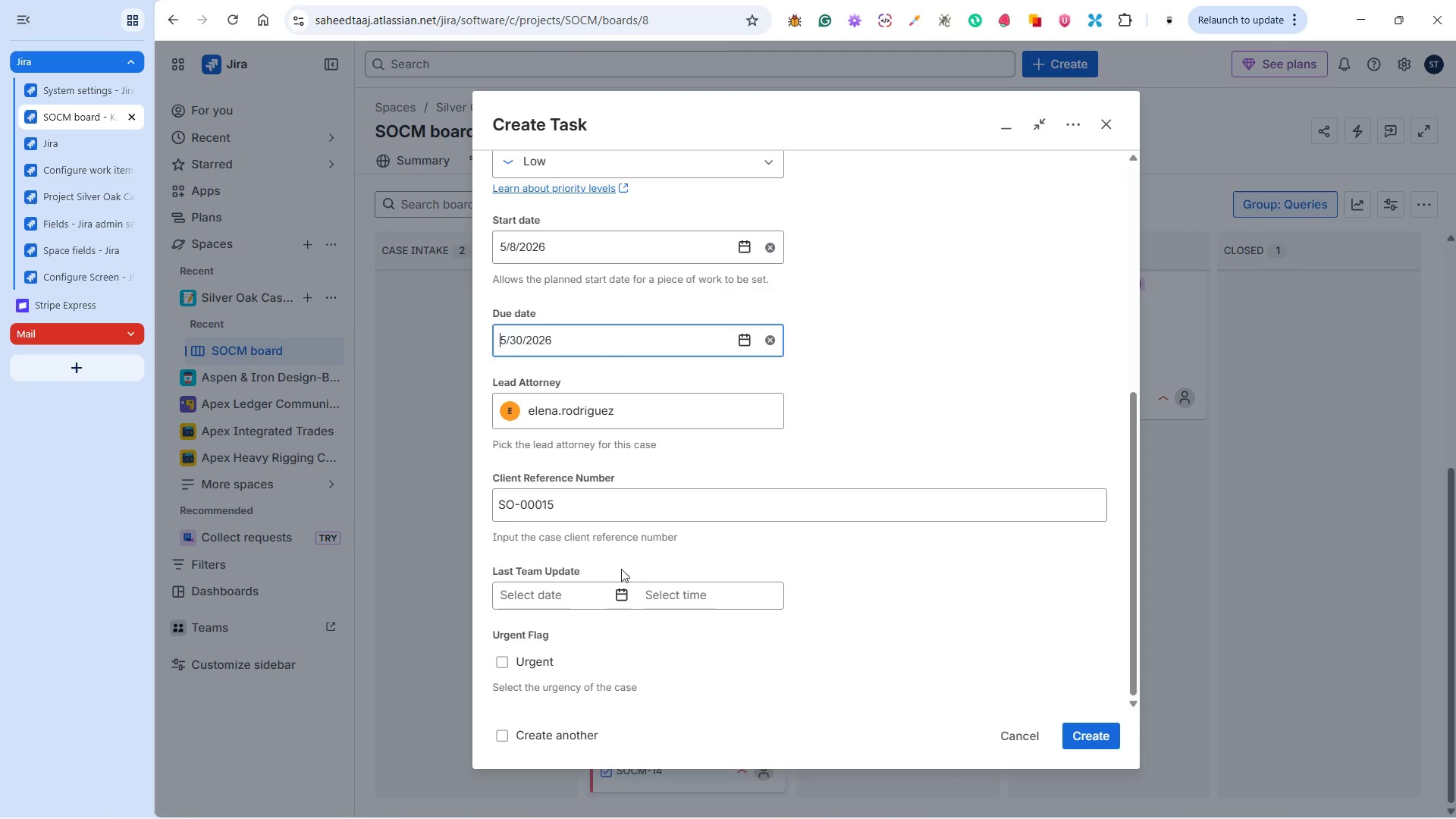 
left_click([619, 590])
 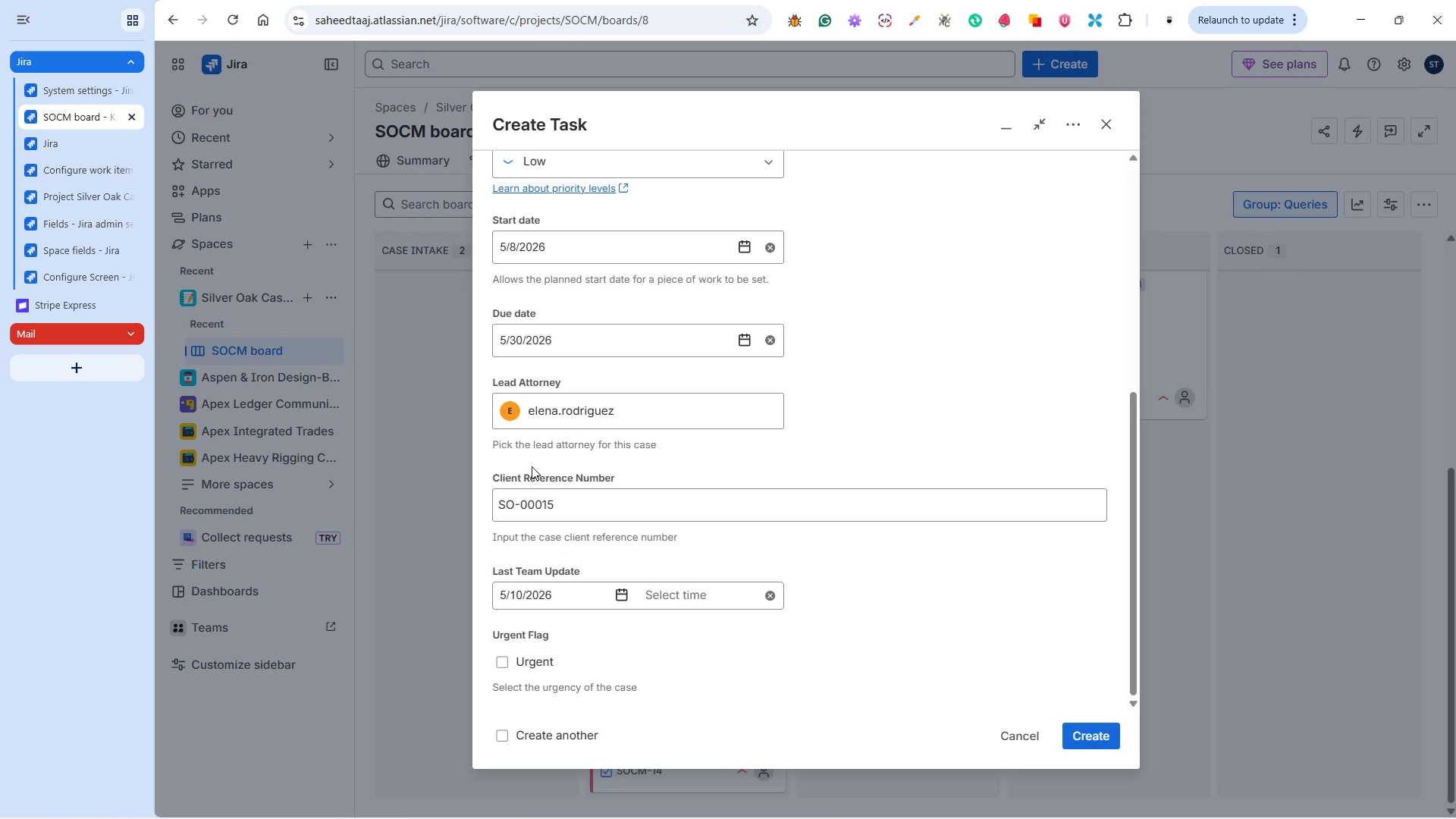 
left_click([703, 602])
 